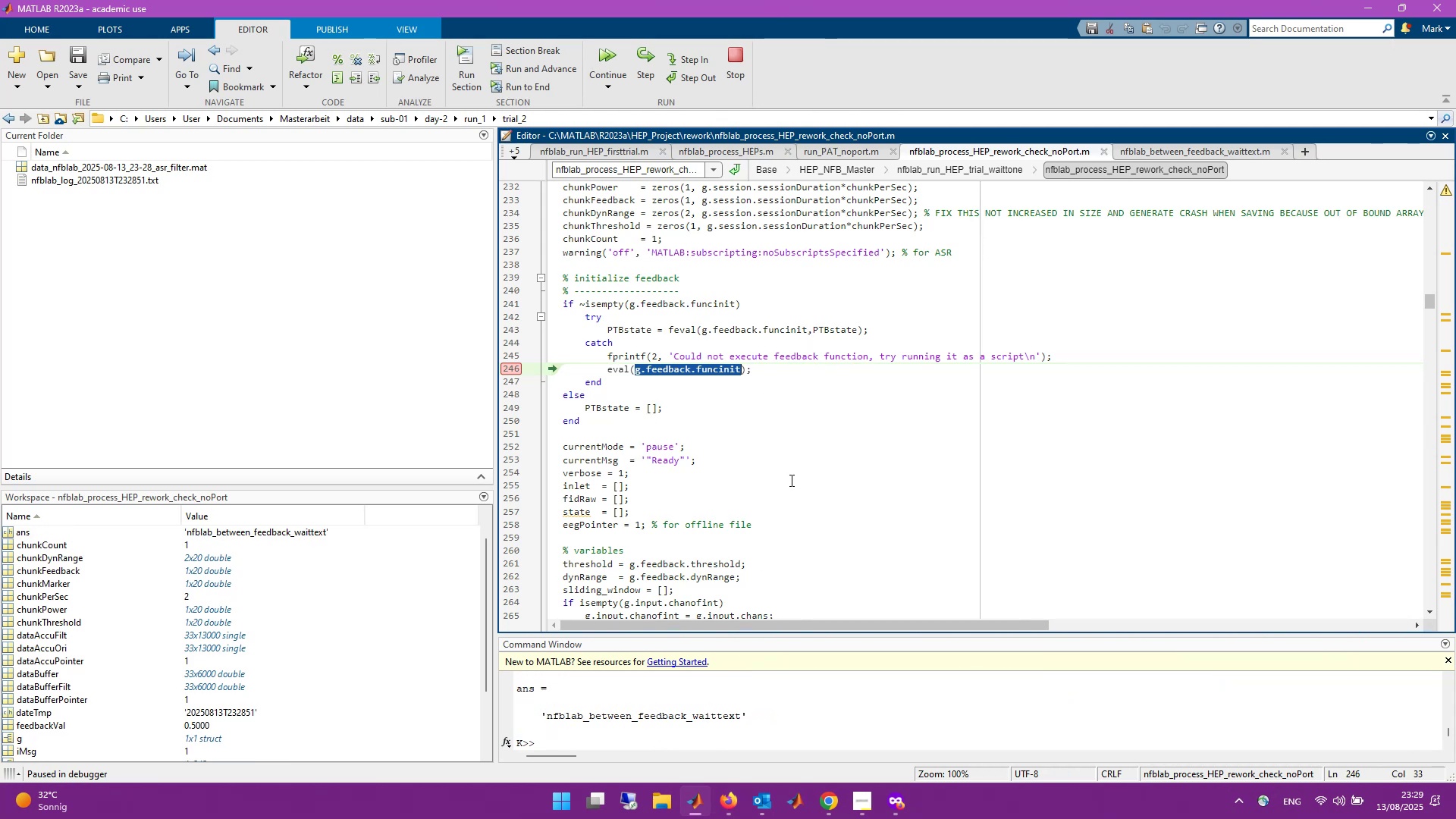 
wait(6.48)
 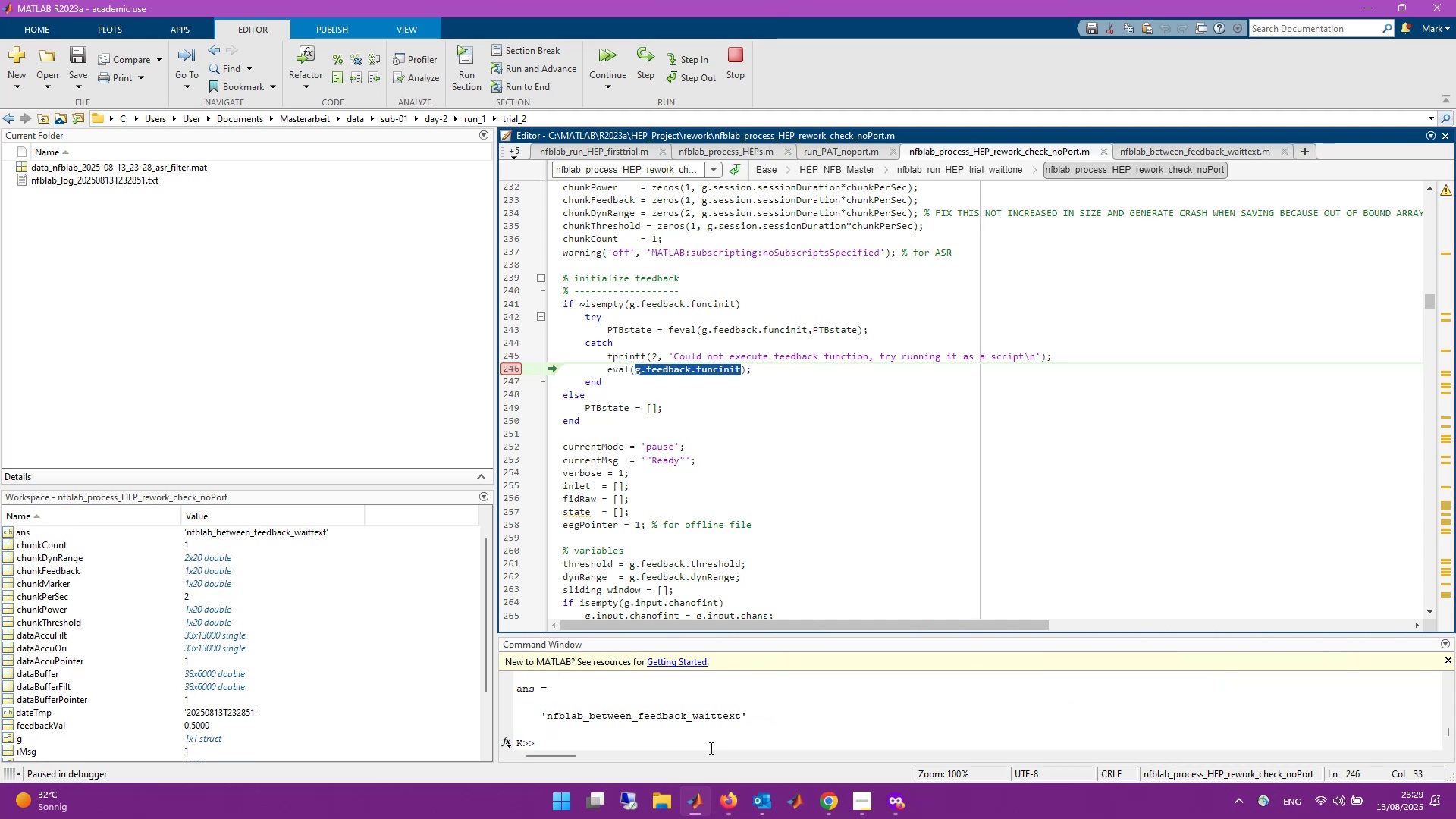 
left_click([763, 747])
 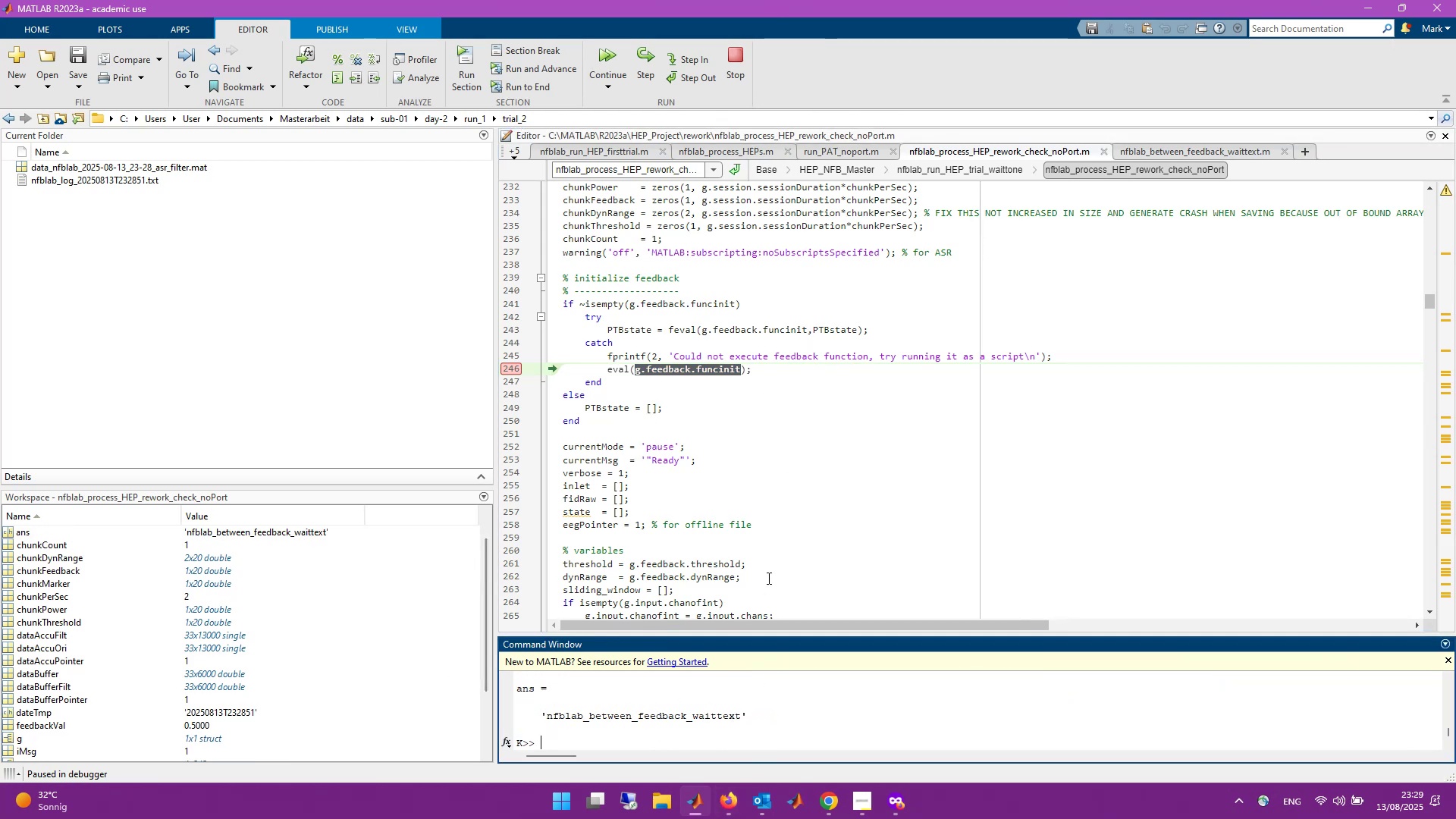 
scroll: coordinate [779, 570], scroll_direction: up, amount: 1.0
 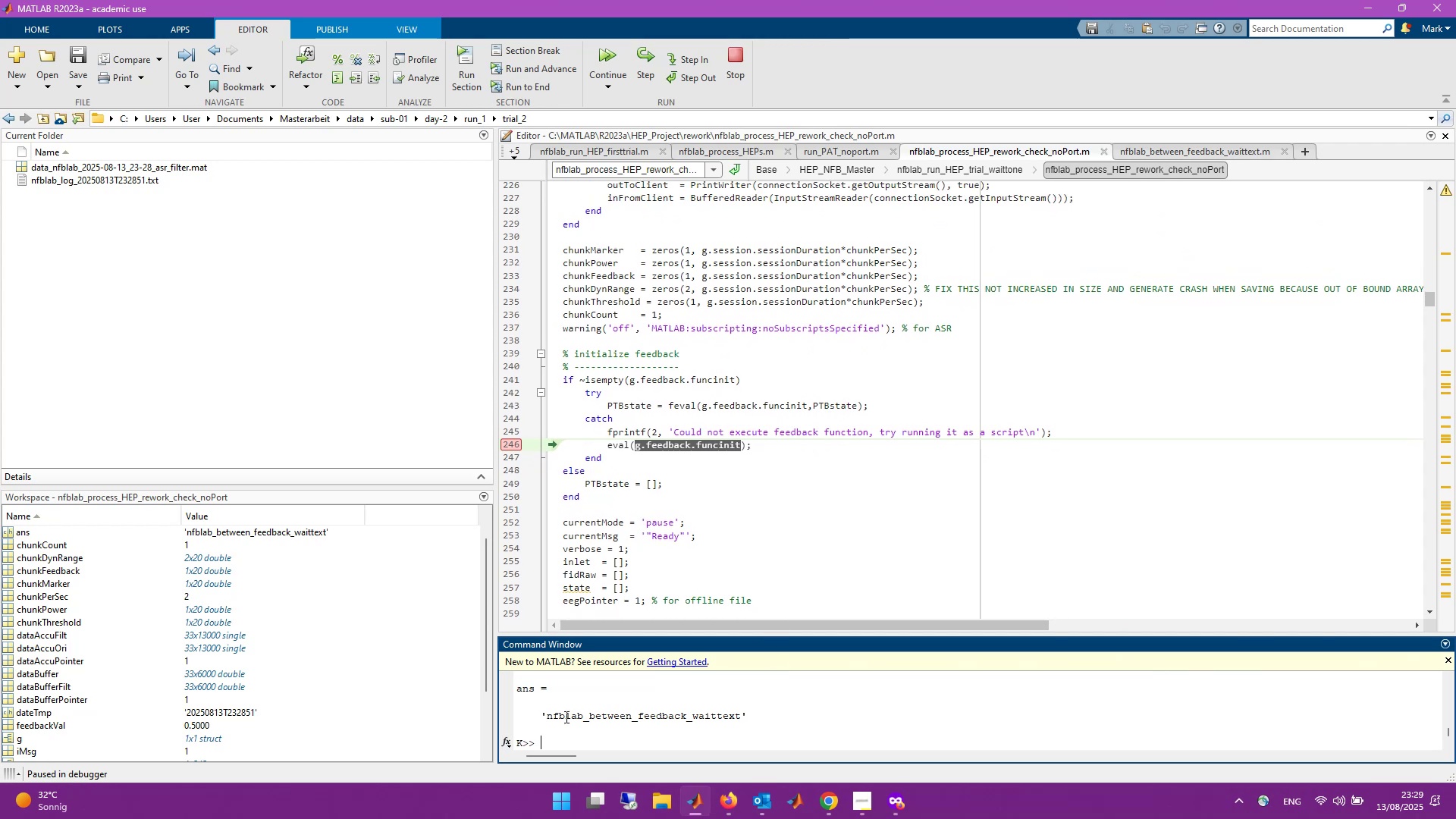 
left_click([673, 743])
 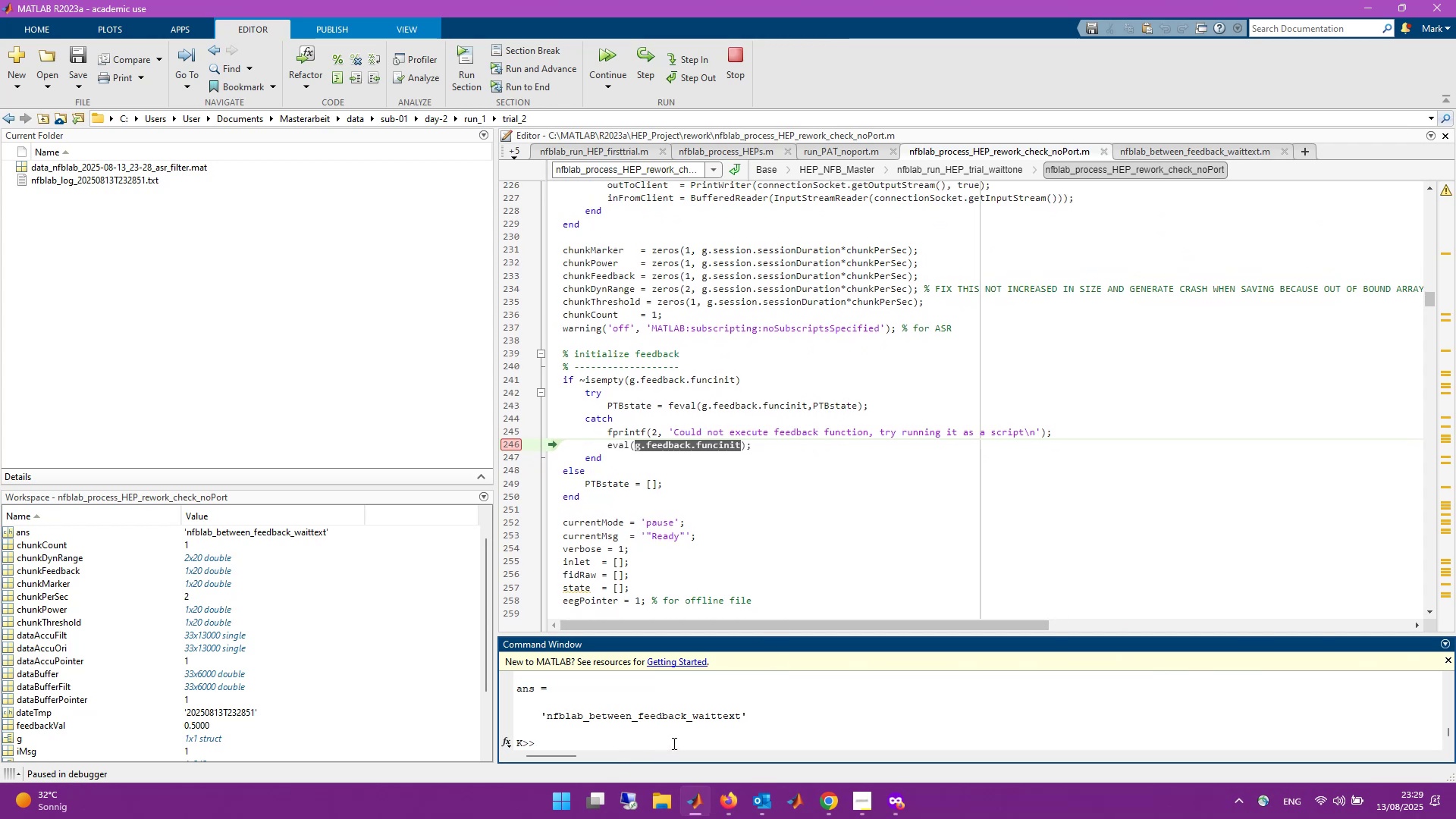 
type(open nfl)
key(Backspace)
type(blab_between_feedbac_waittext)
 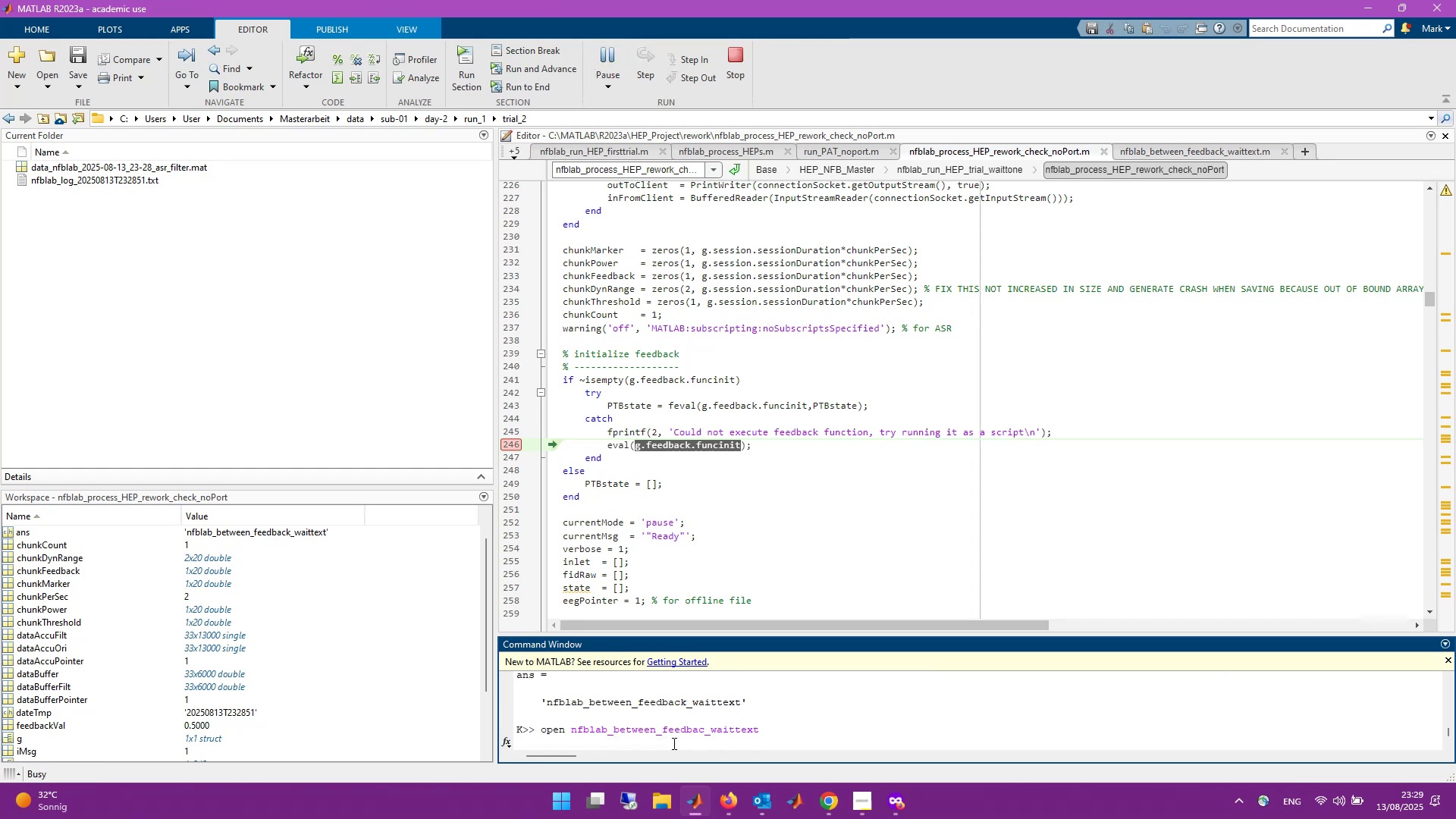 
 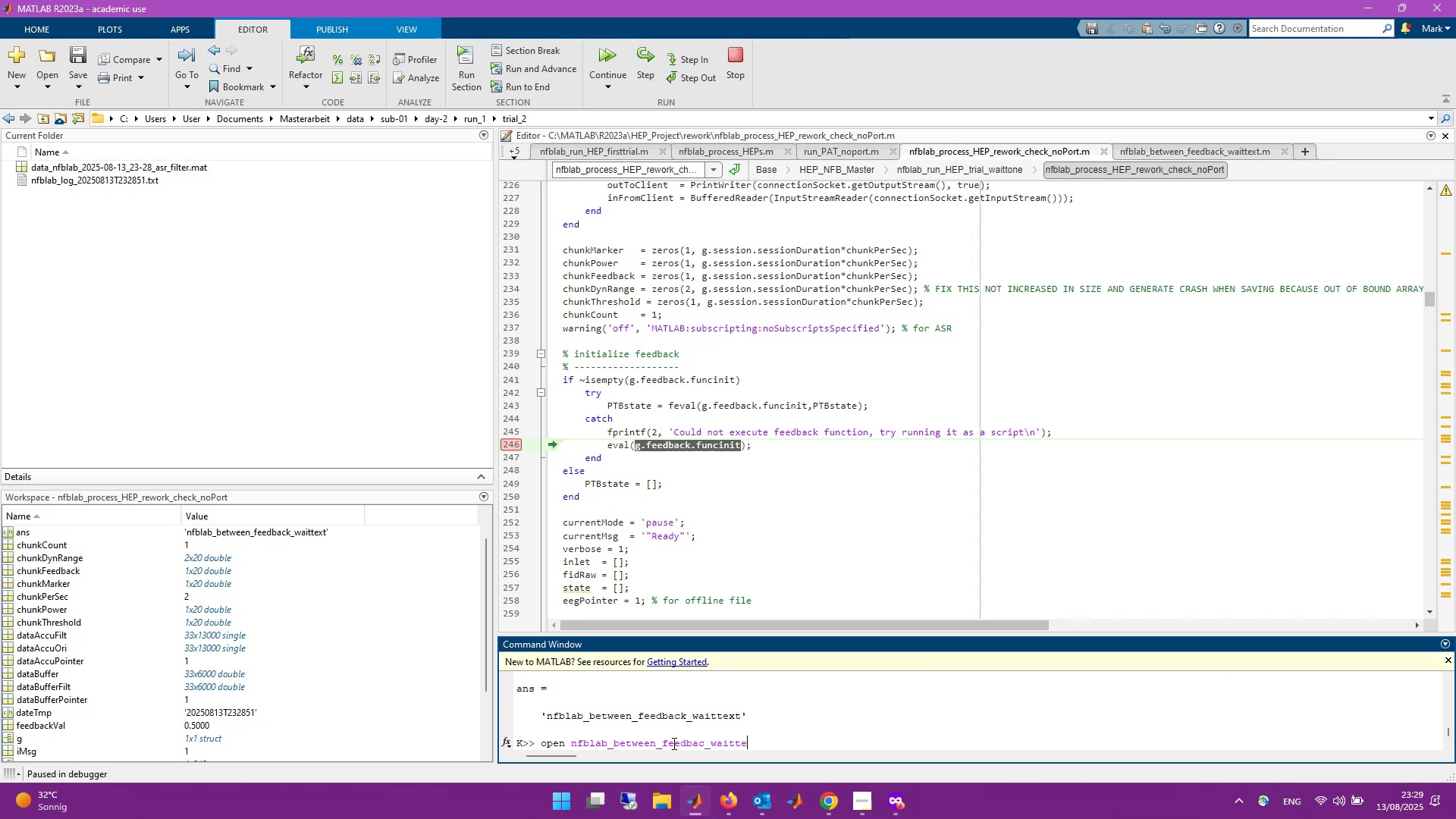 
key(Enter)
 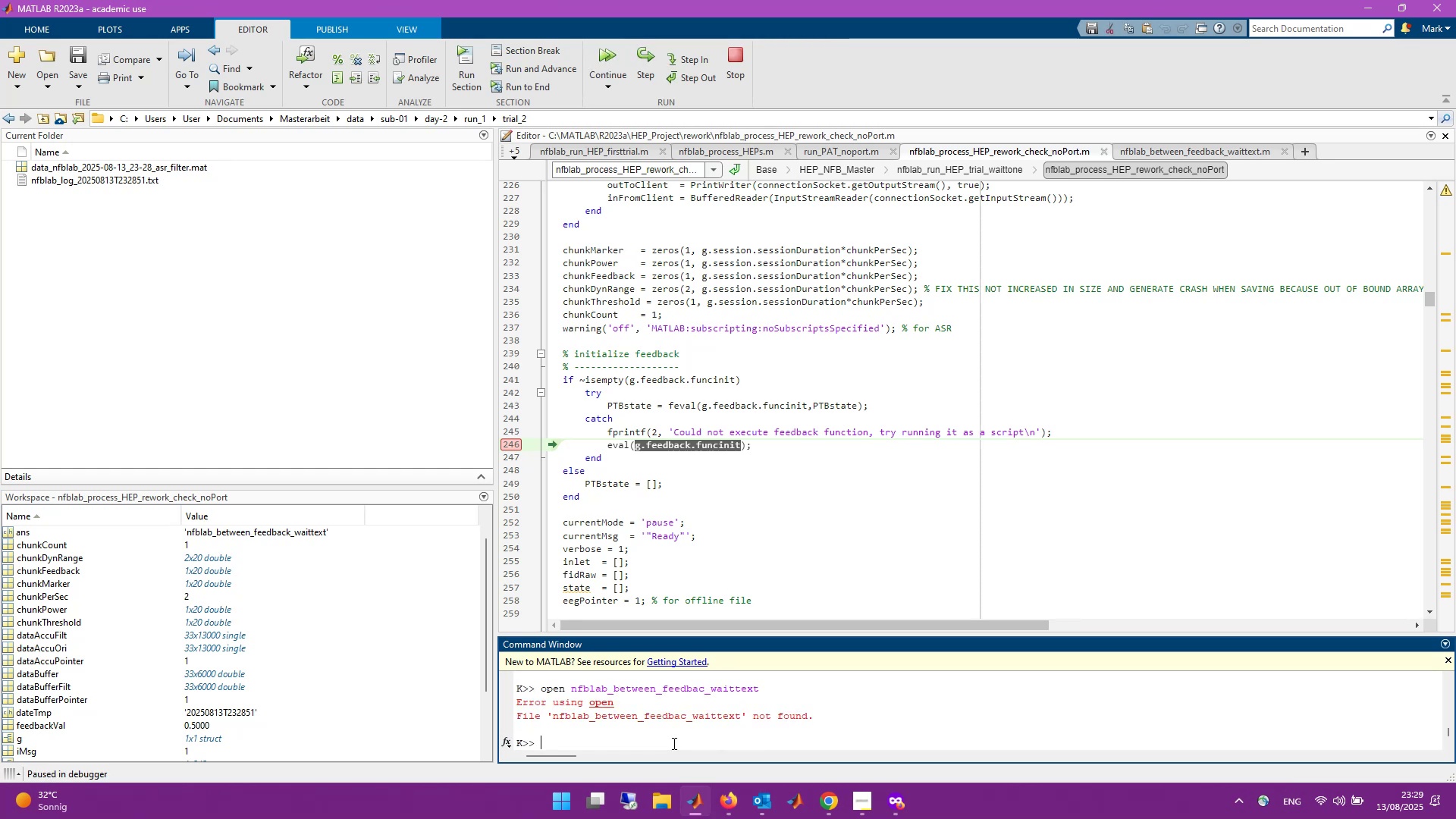 
wait(5.19)
 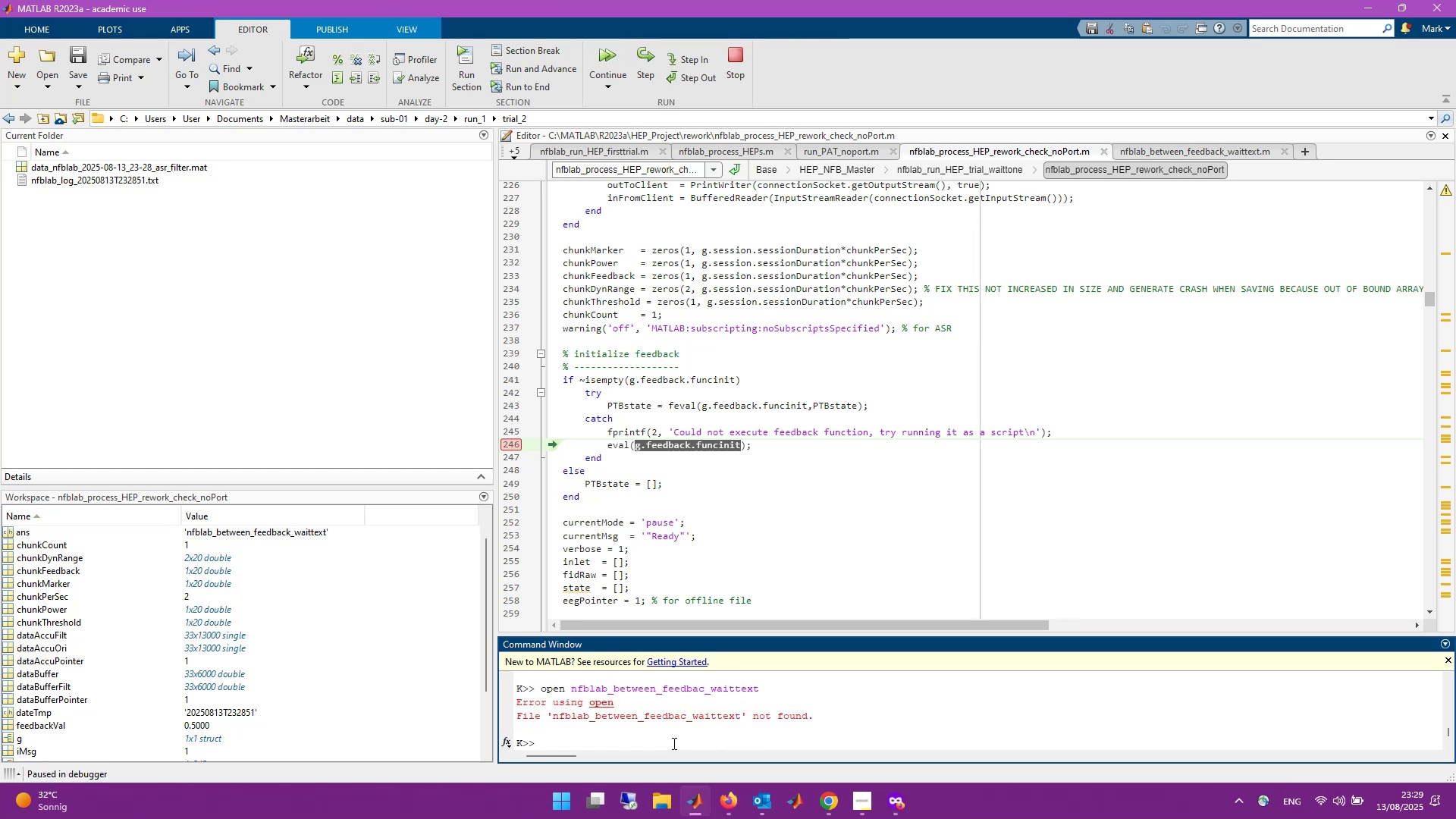 
key(ArrowUp)
 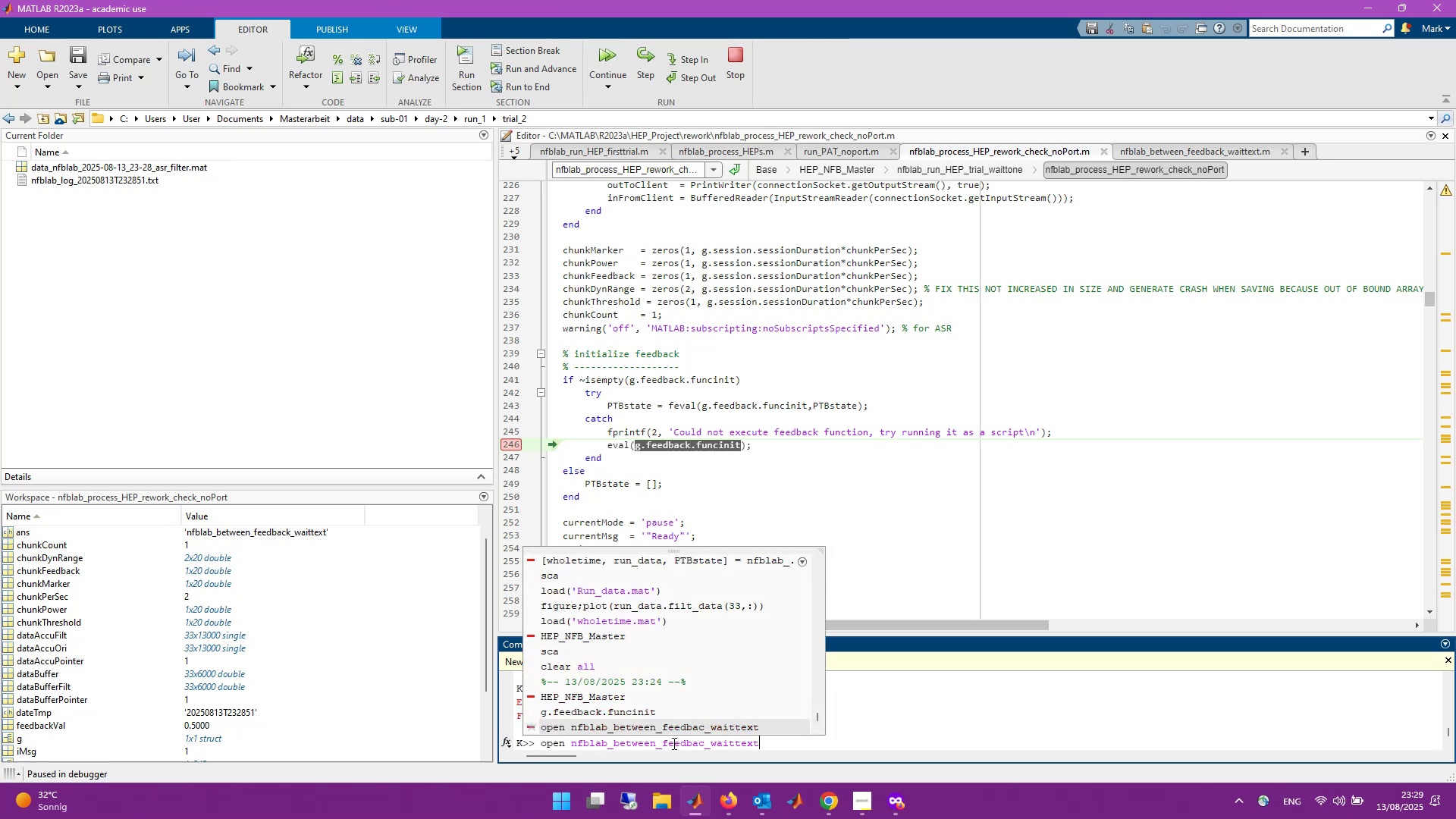 
key(ArrowLeft)
 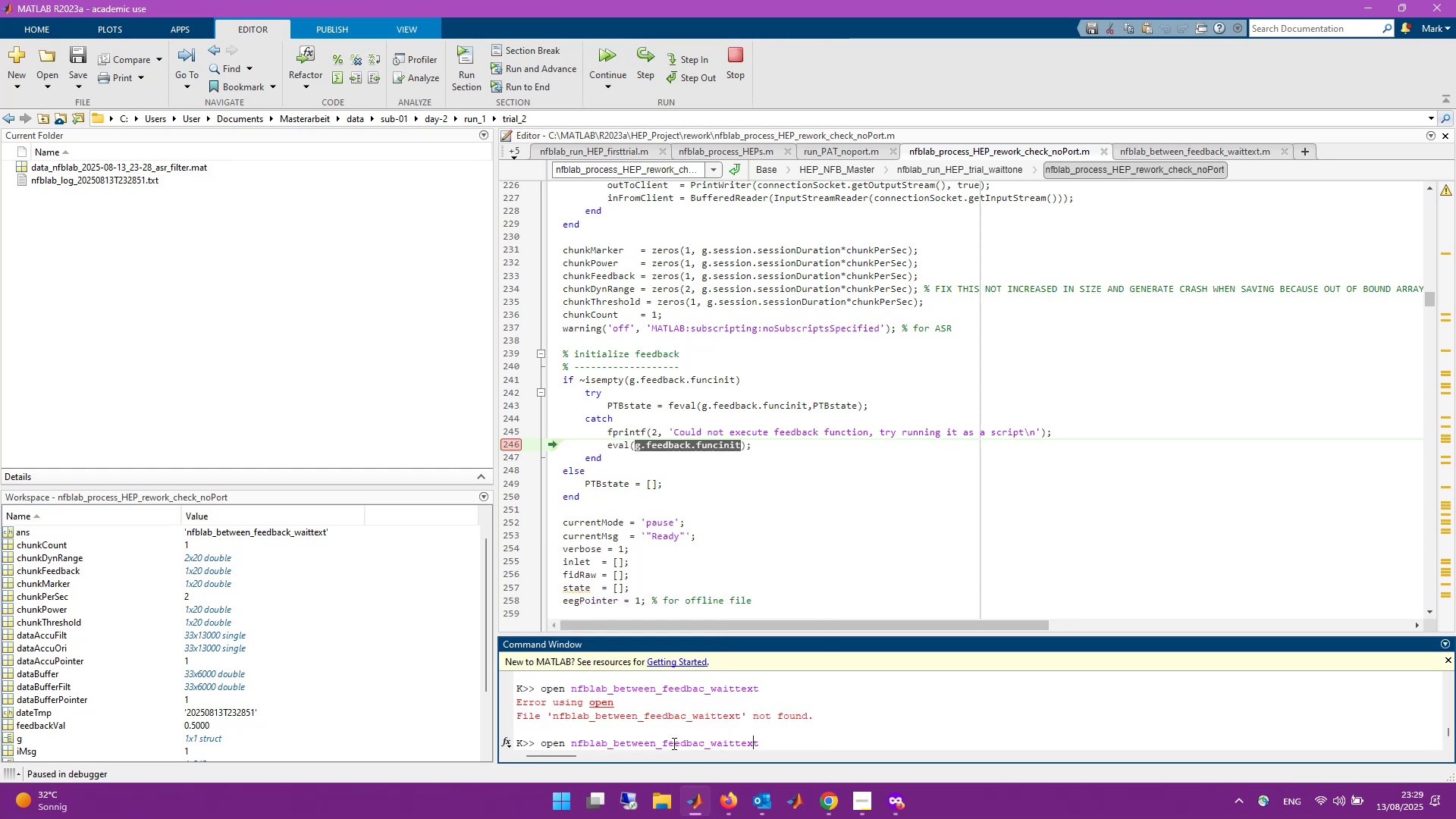 
hold_key(key=ArrowLeft, duration=0.67)
 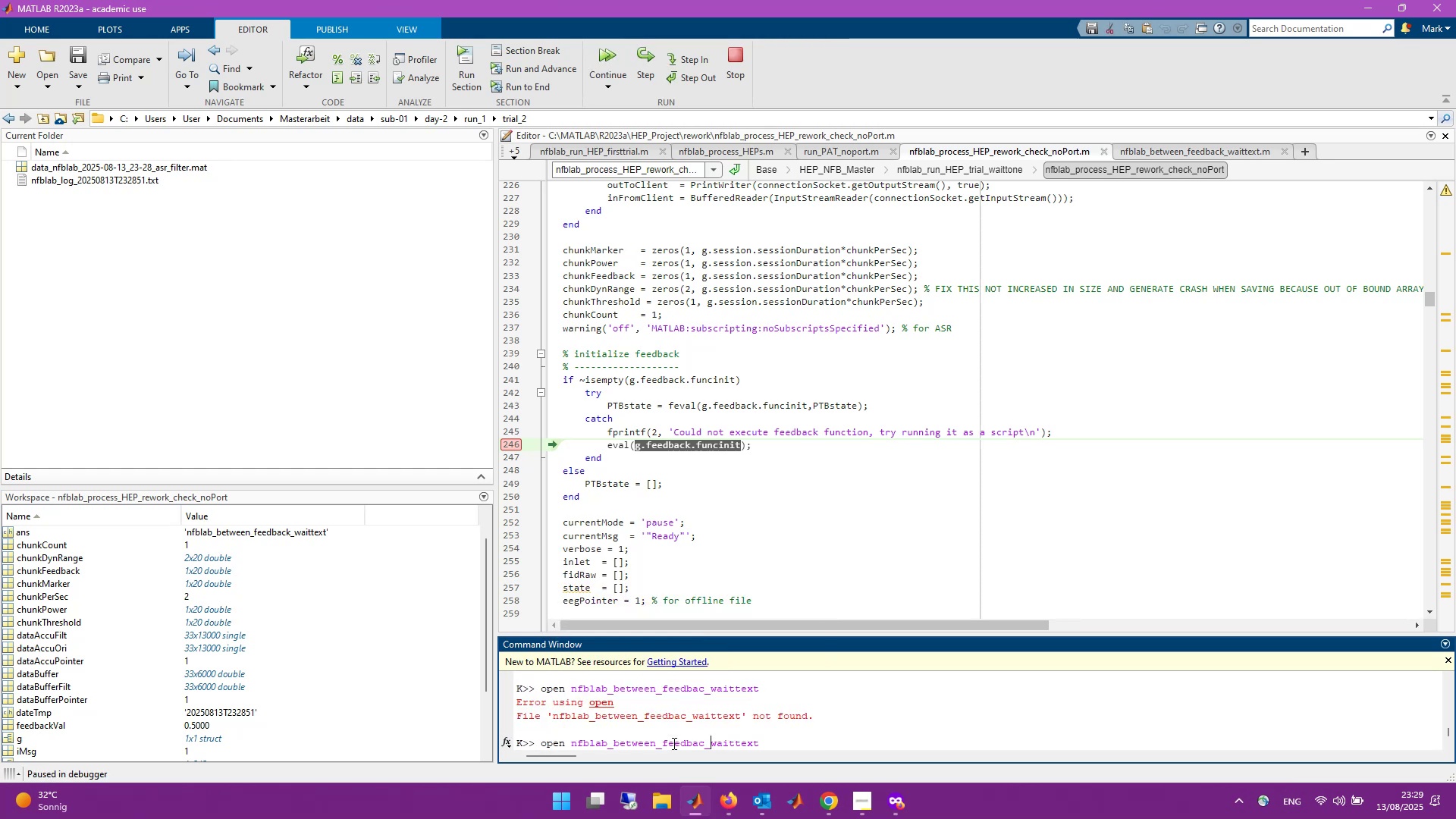 
key(ArrowLeft)
 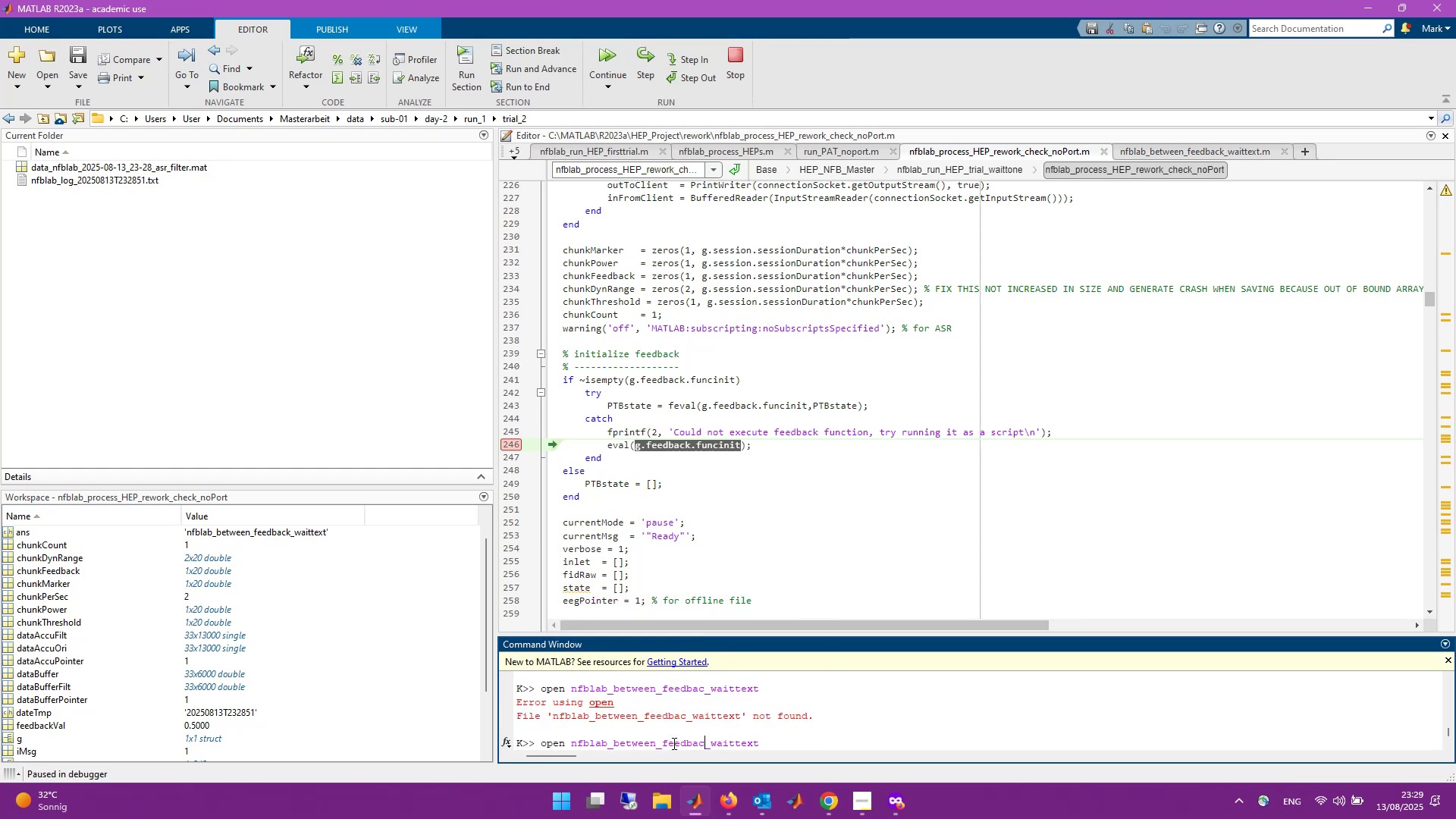 
key(K)
 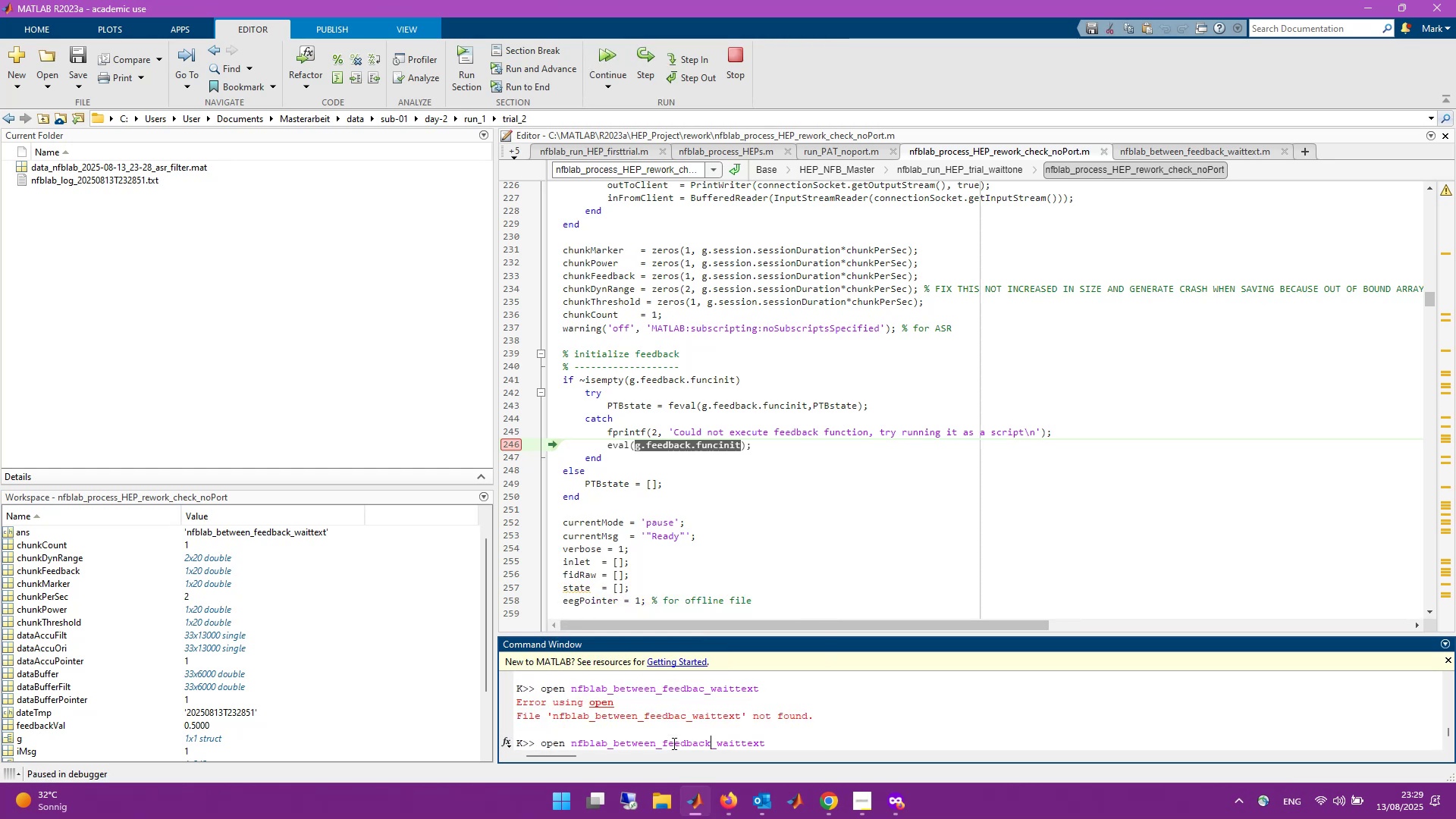 
key(Enter)
 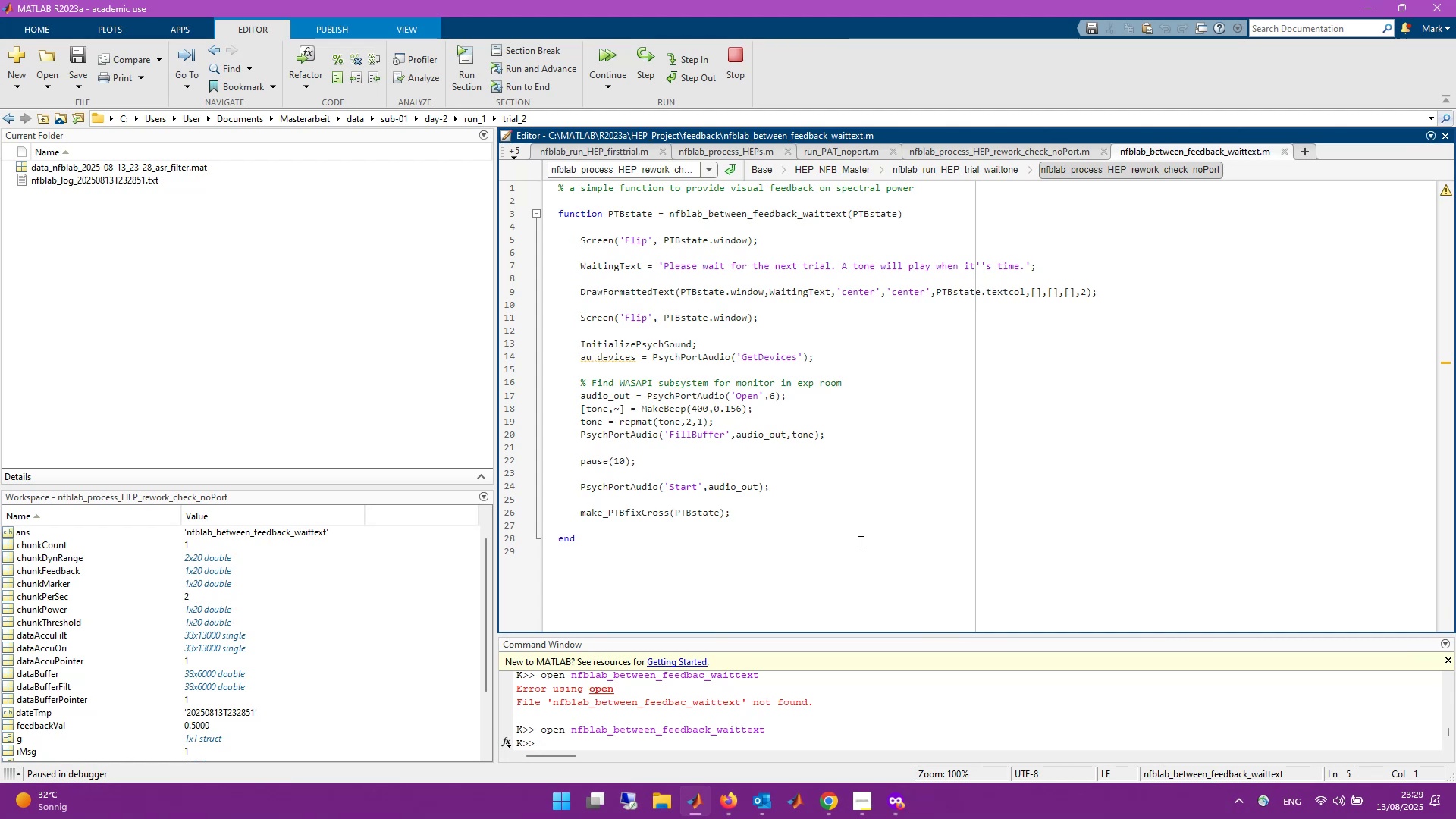 
wait(18.29)
 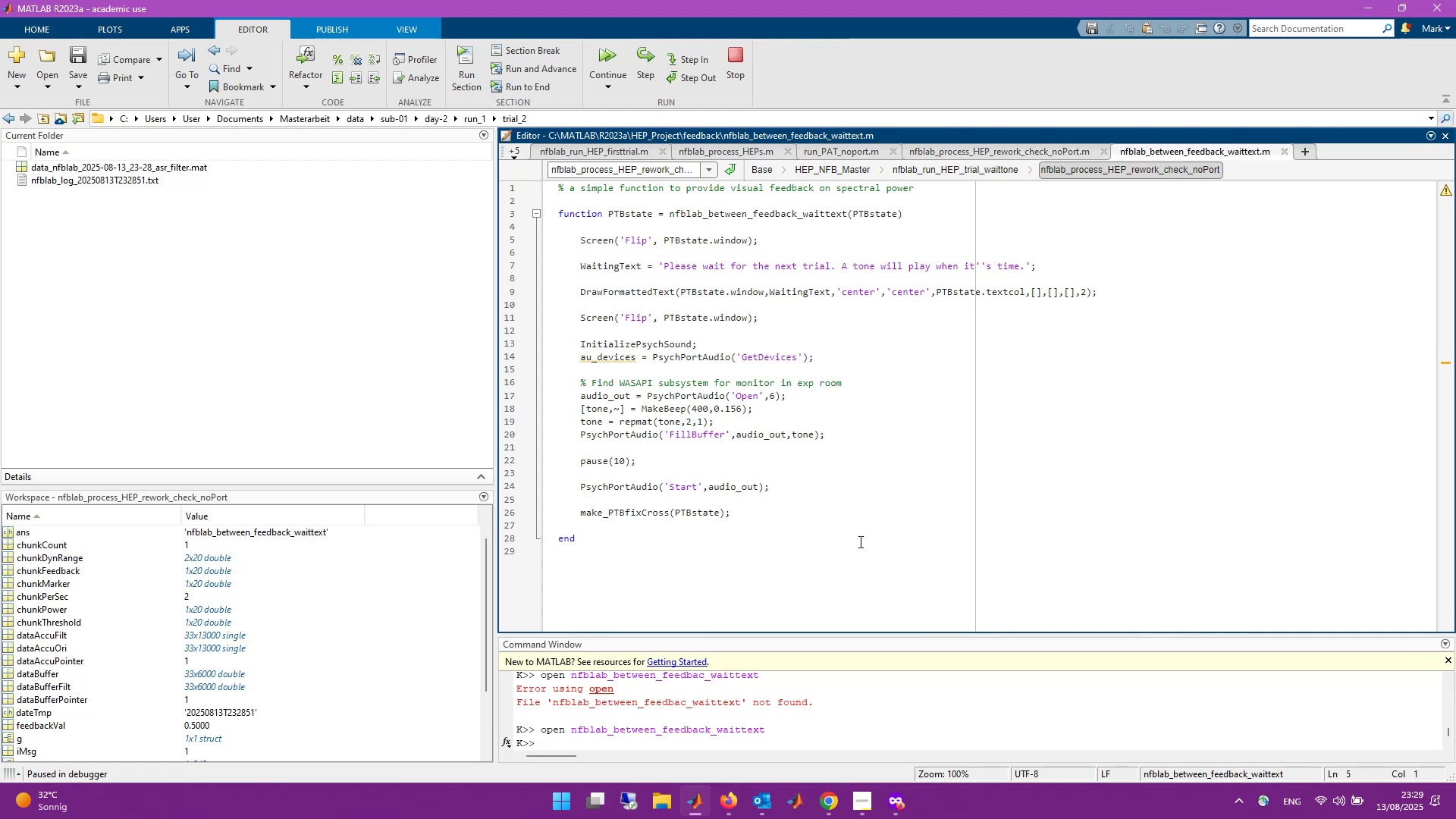 
left_click([1012, 149])
 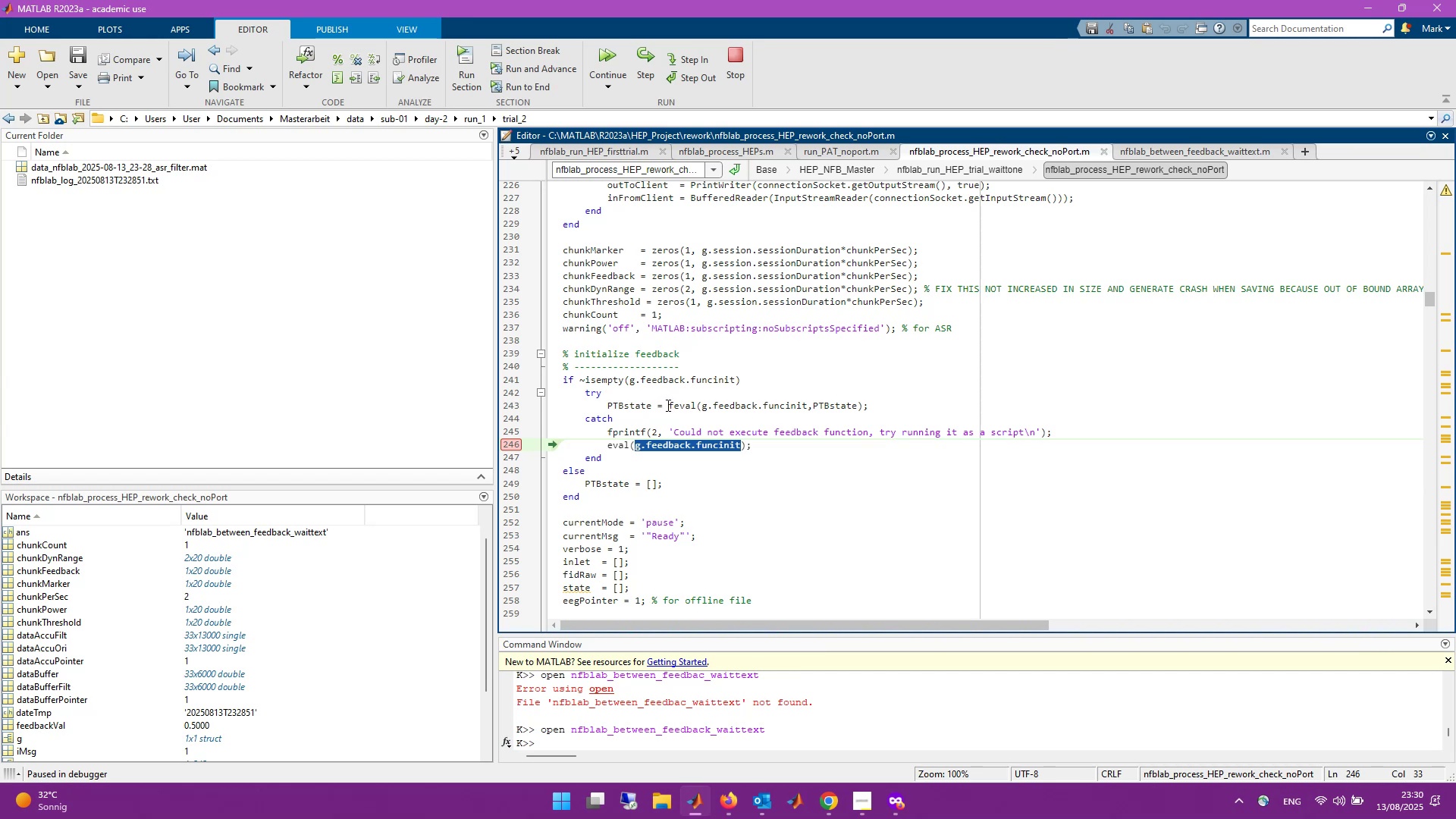 
left_click_drag(start_coordinate=[667, 407], to_coordinate=[890, 406])
 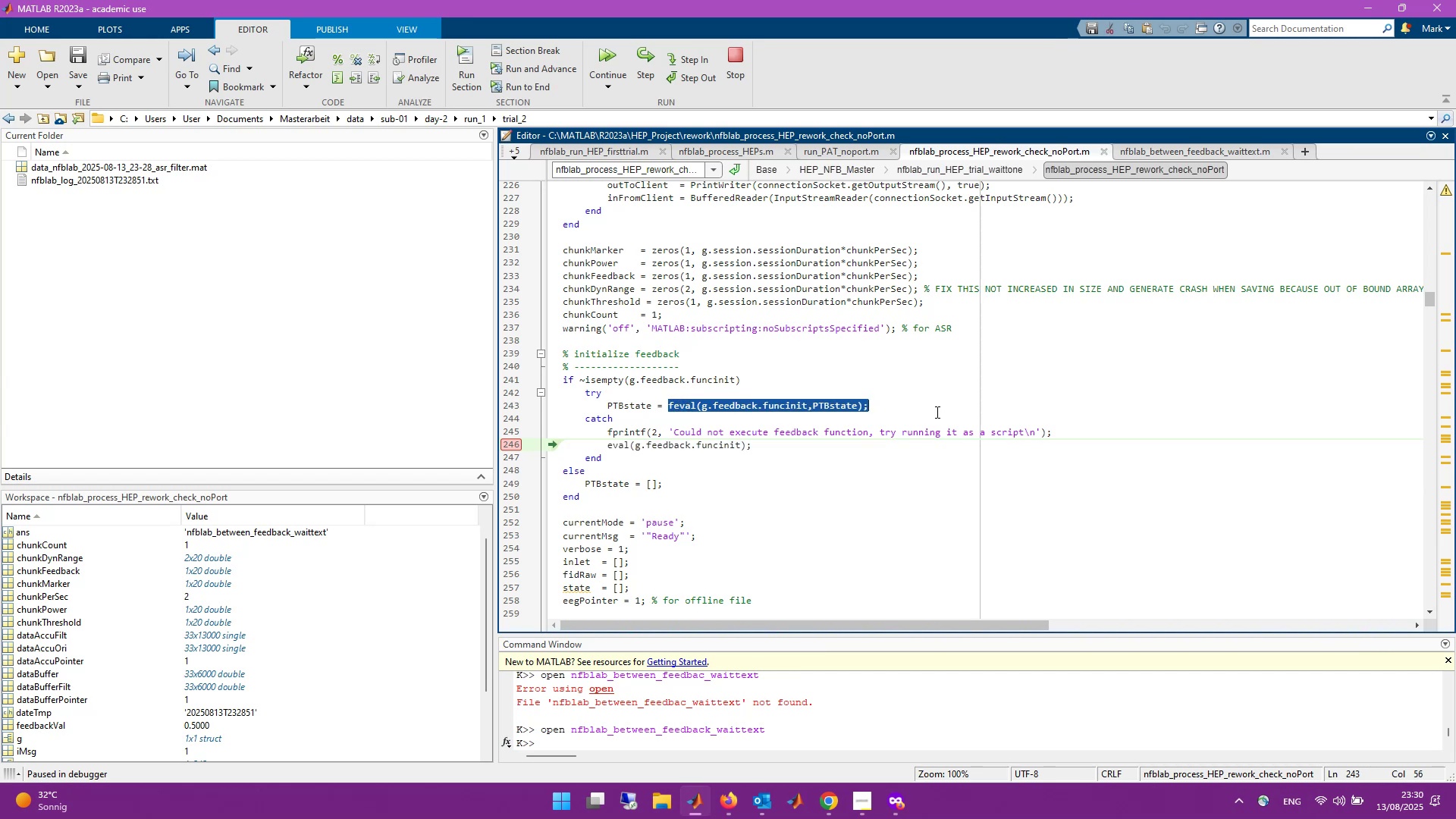 
scroll: coordinate [289, 654], scroll_direction: down, amount: 5.0
 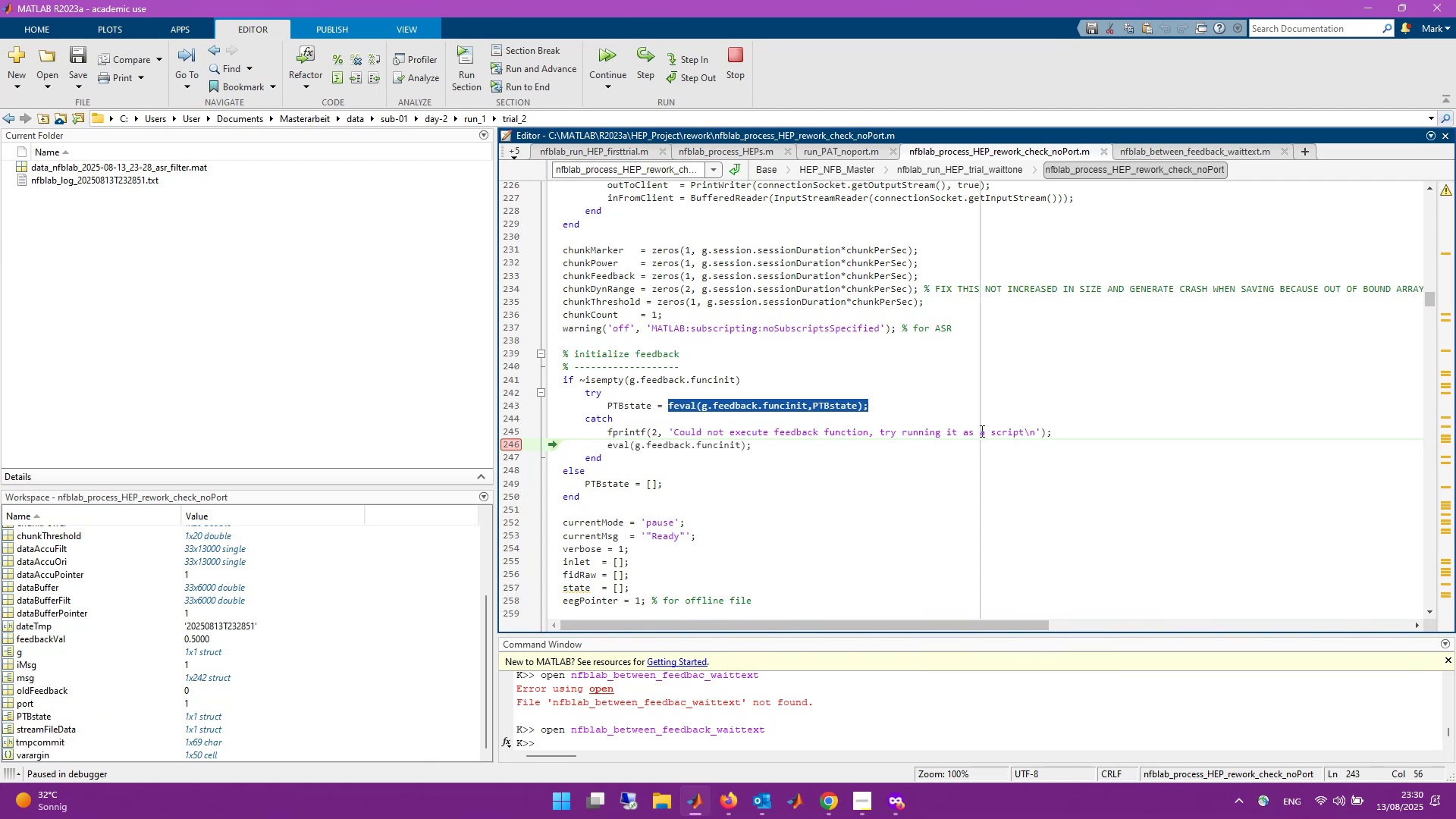 
key(F9)
 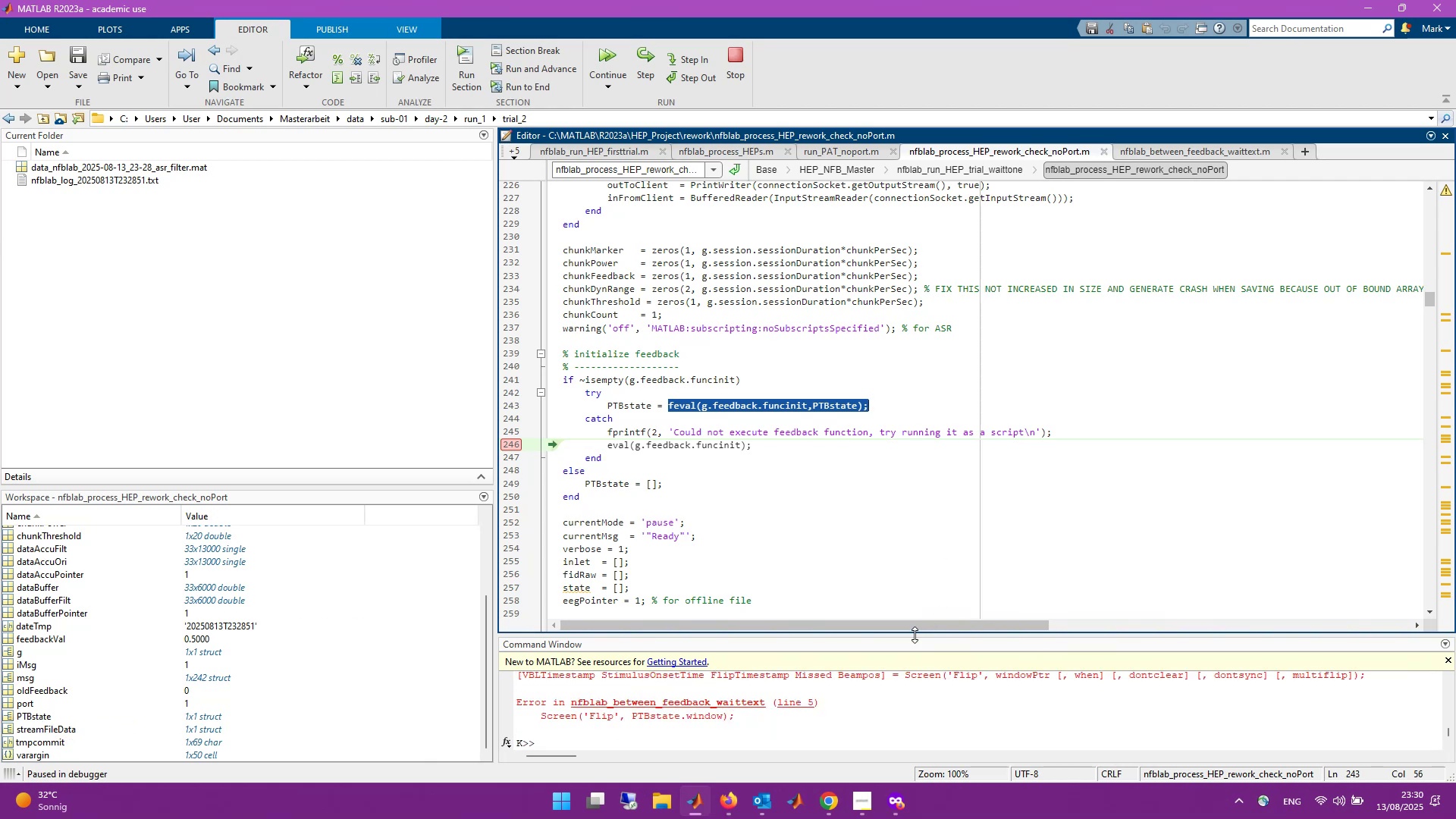 
left_click_drag(start_coordinate=[899, 635], to_coordinate=[901, 538])
 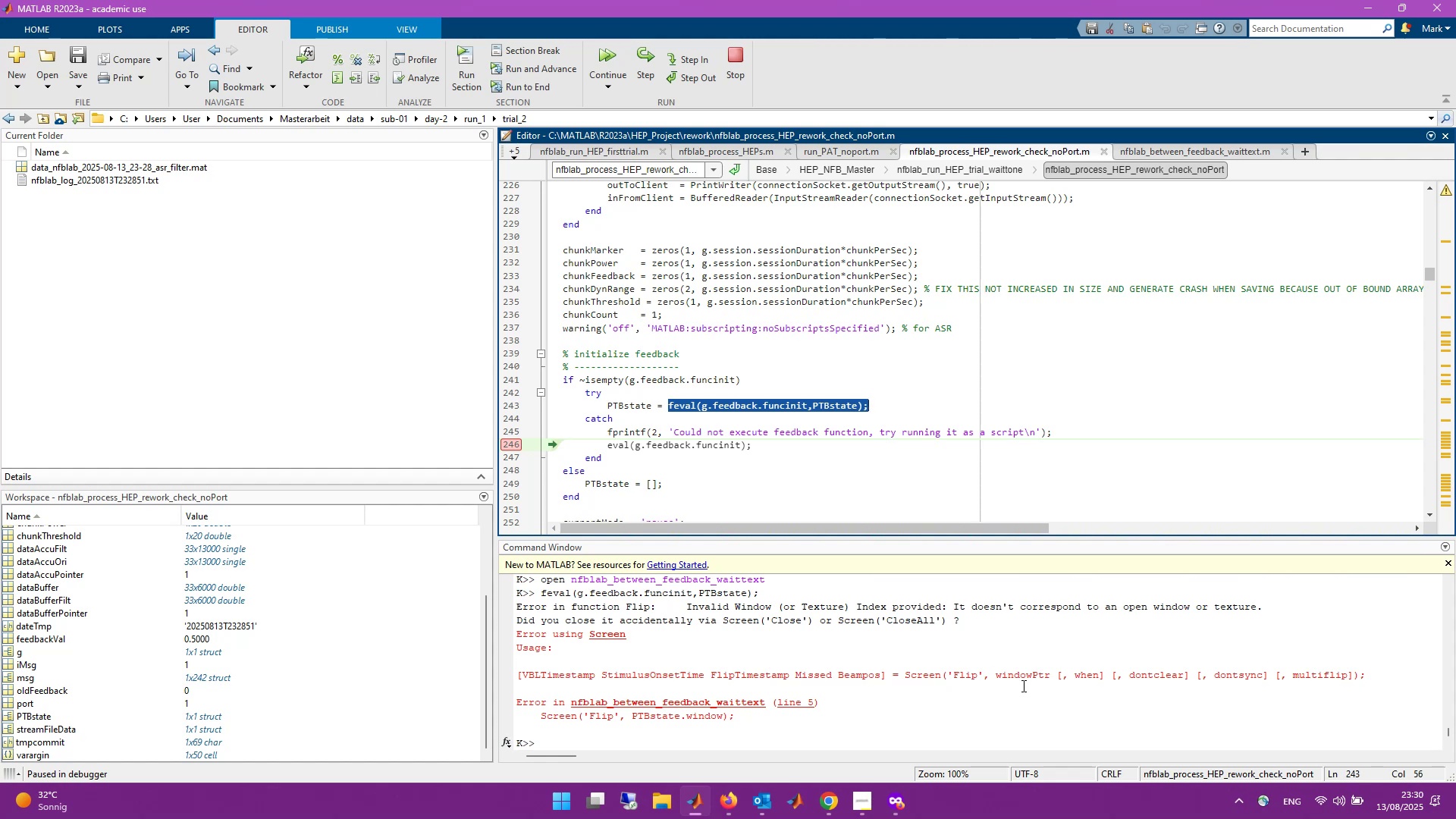 
left_click([891, 367])
 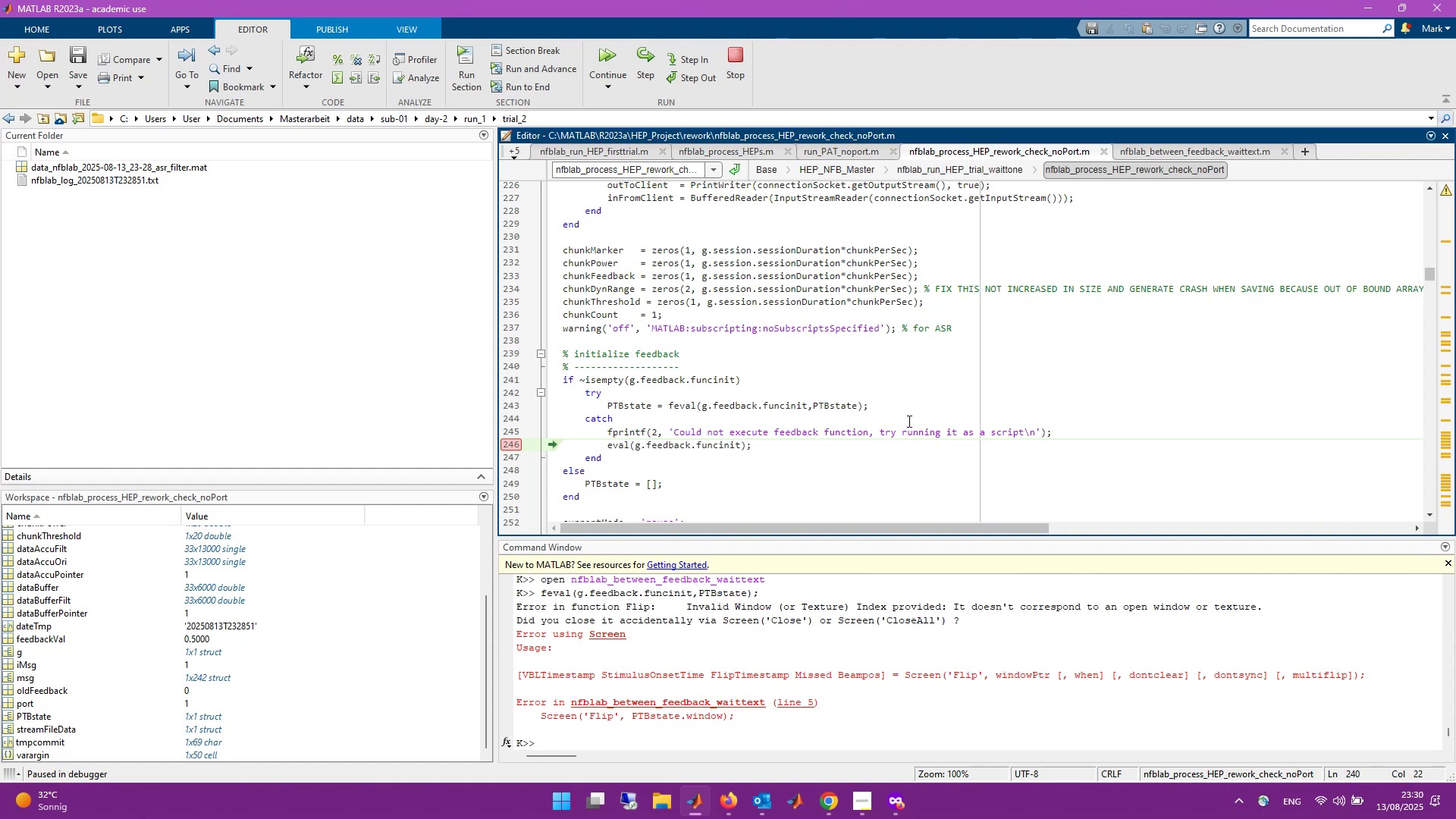 
left_click([1202, 145])
 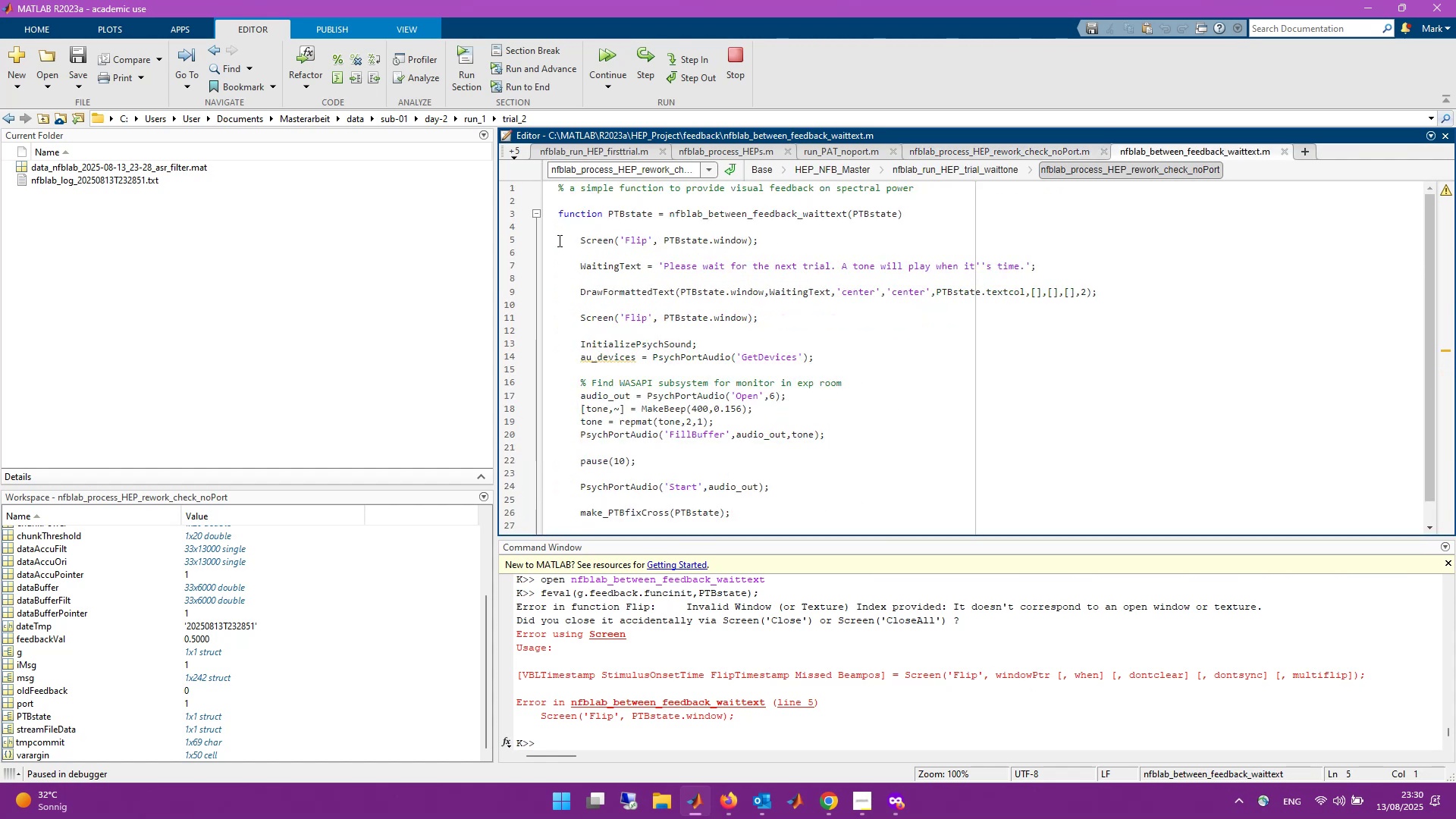 
left_click([516, 239])
 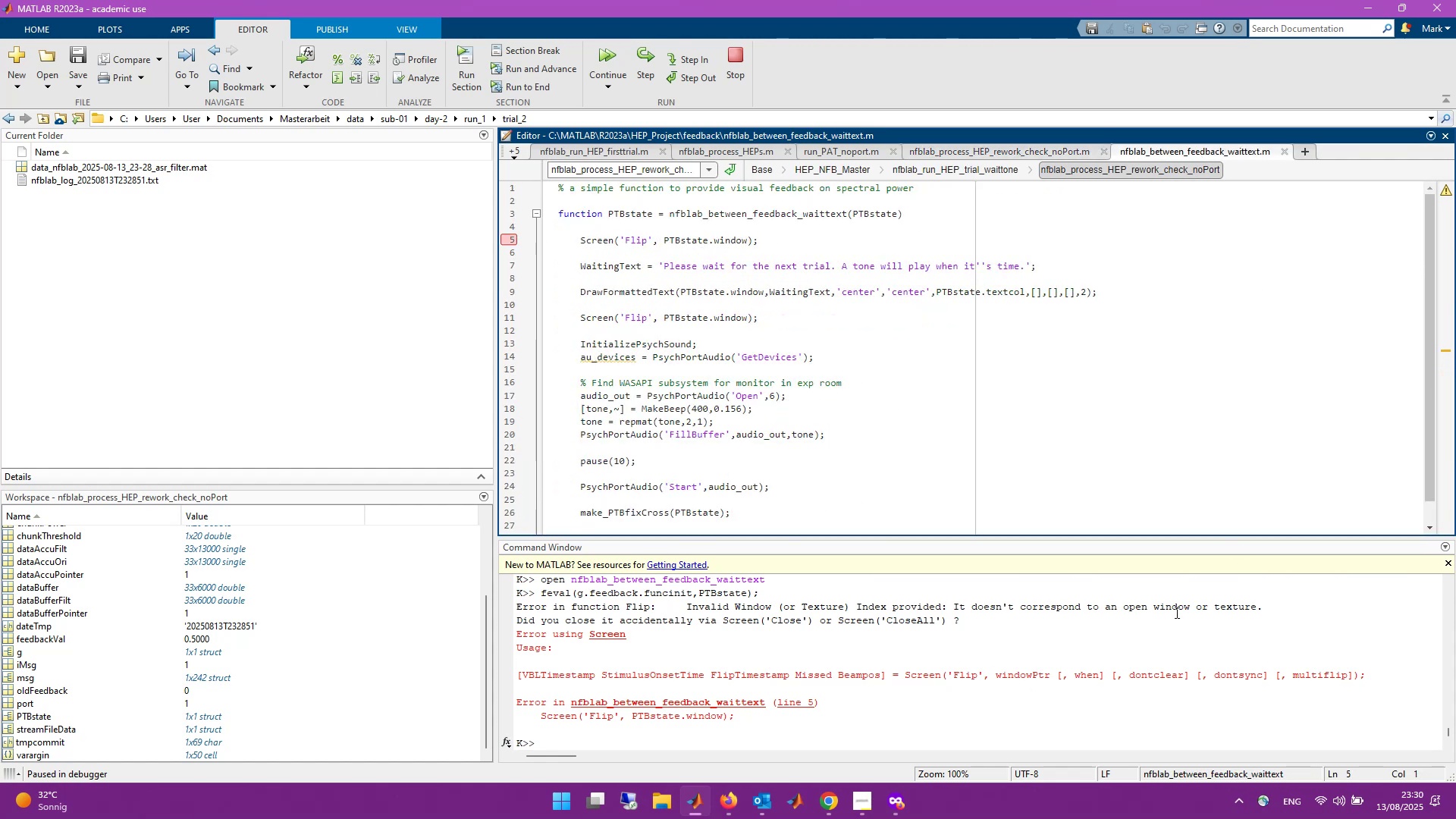 
left_click([999, 744])
 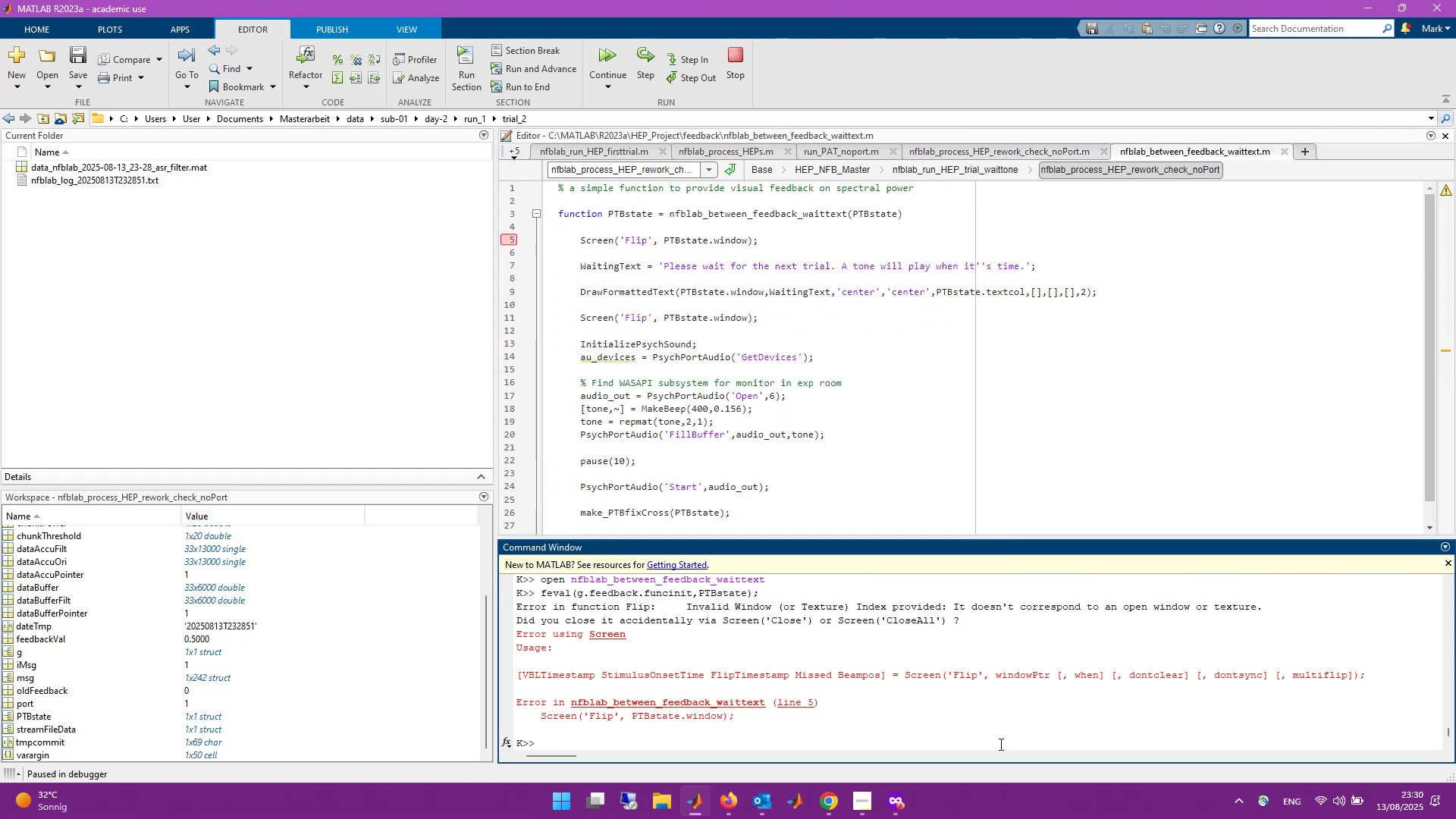 
key(ArrowUp)
 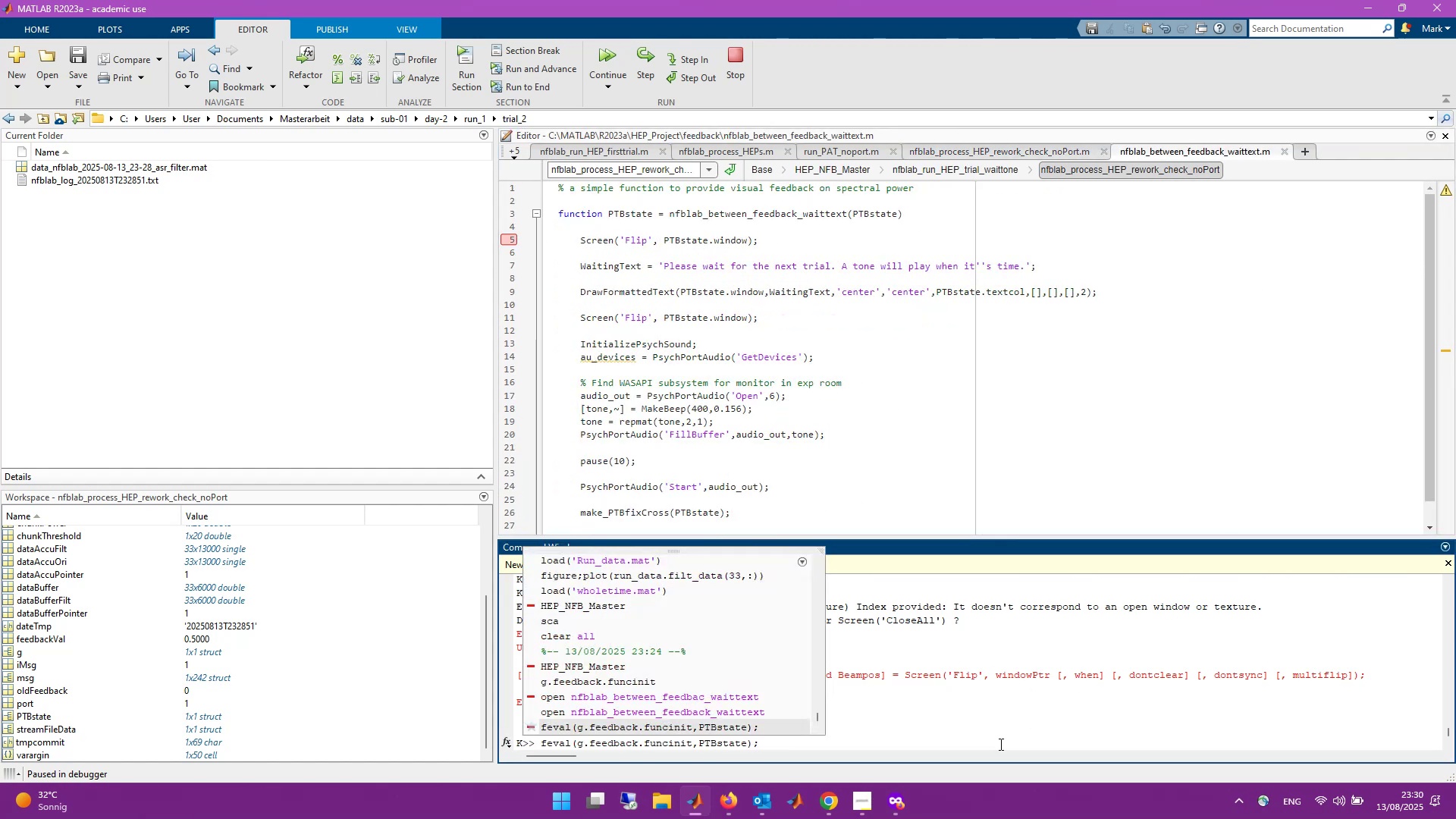 
key(Enter)
 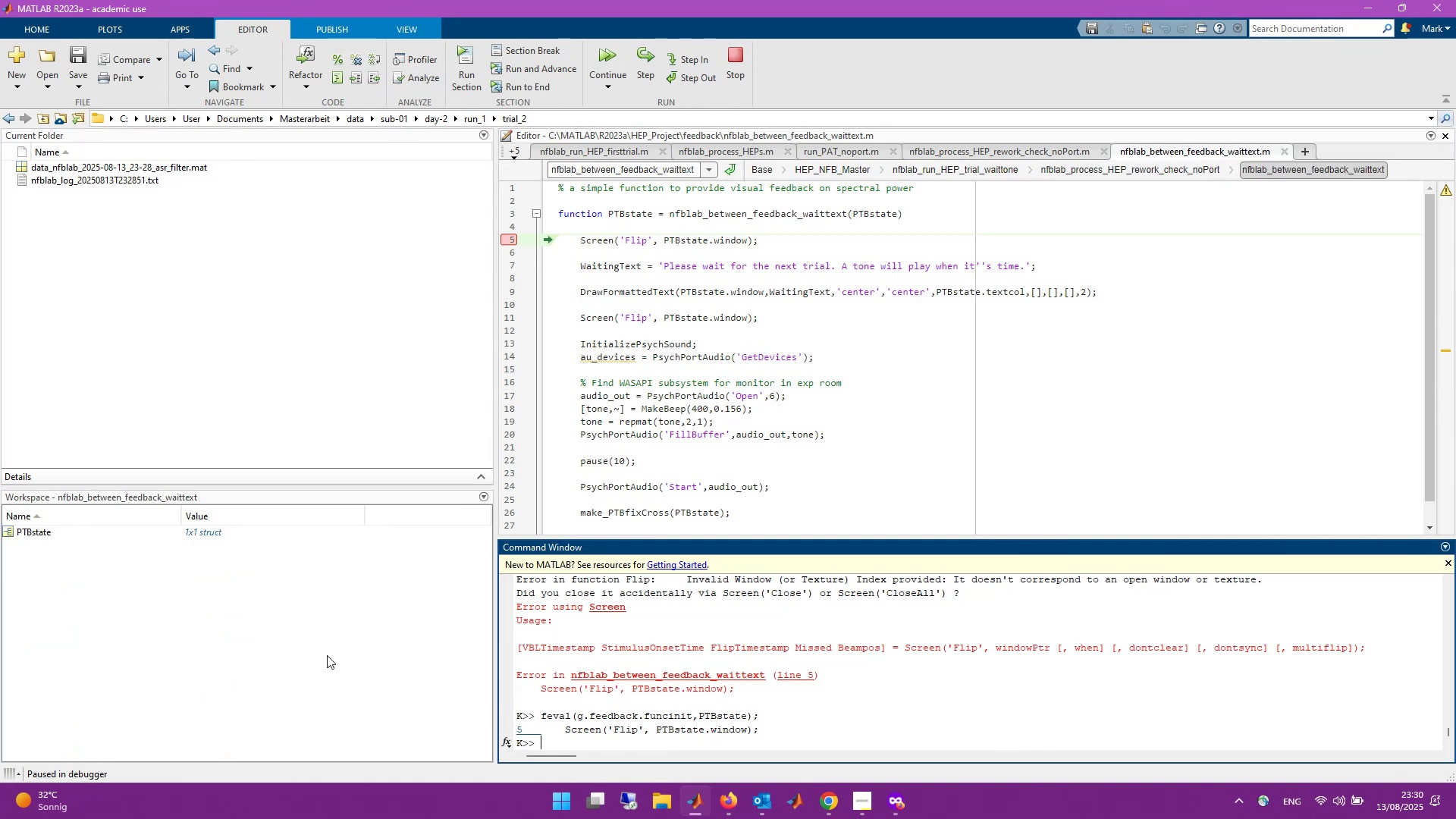 
double_click([42, 534])
 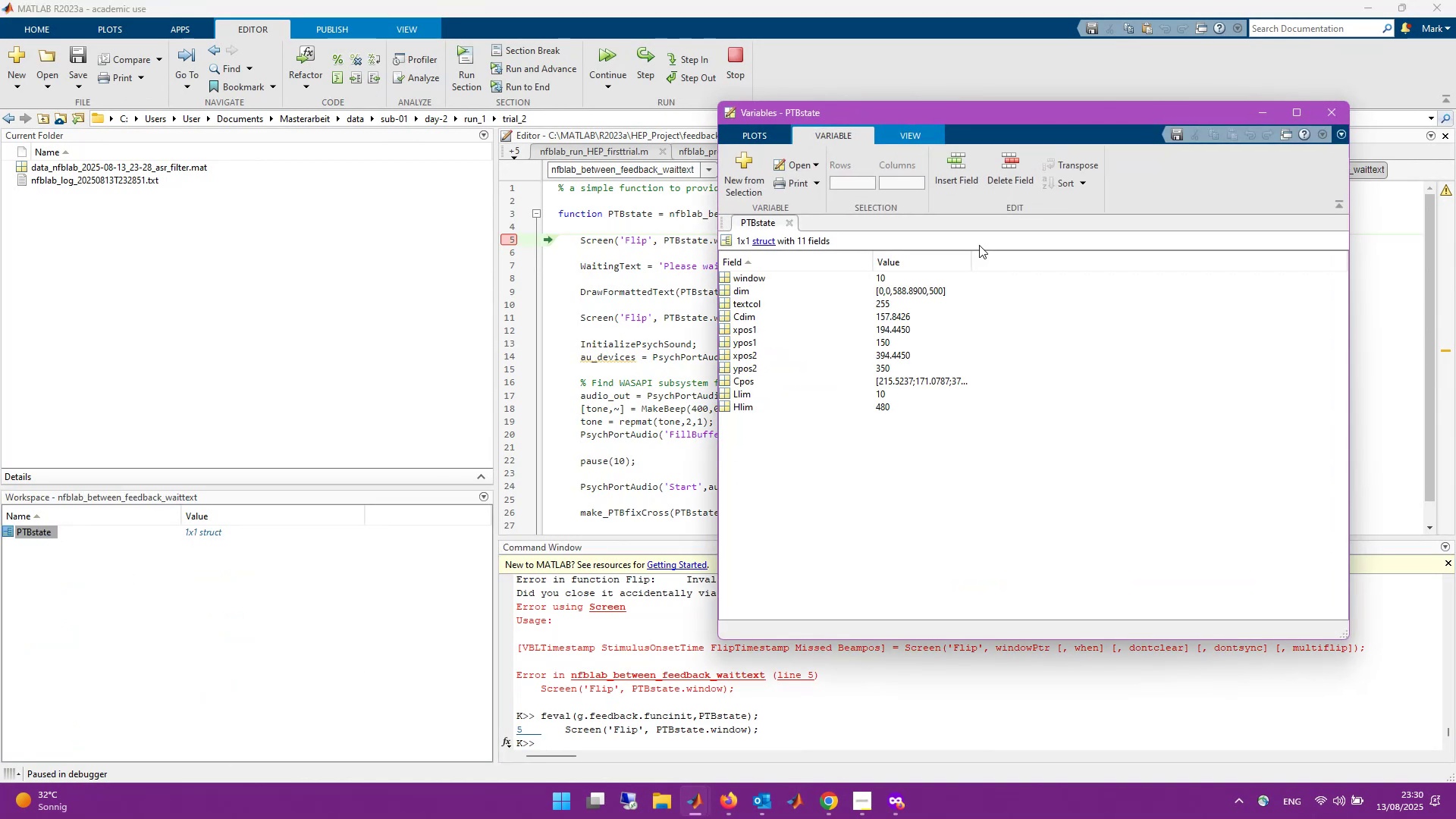 
left_click([1329, 120])
 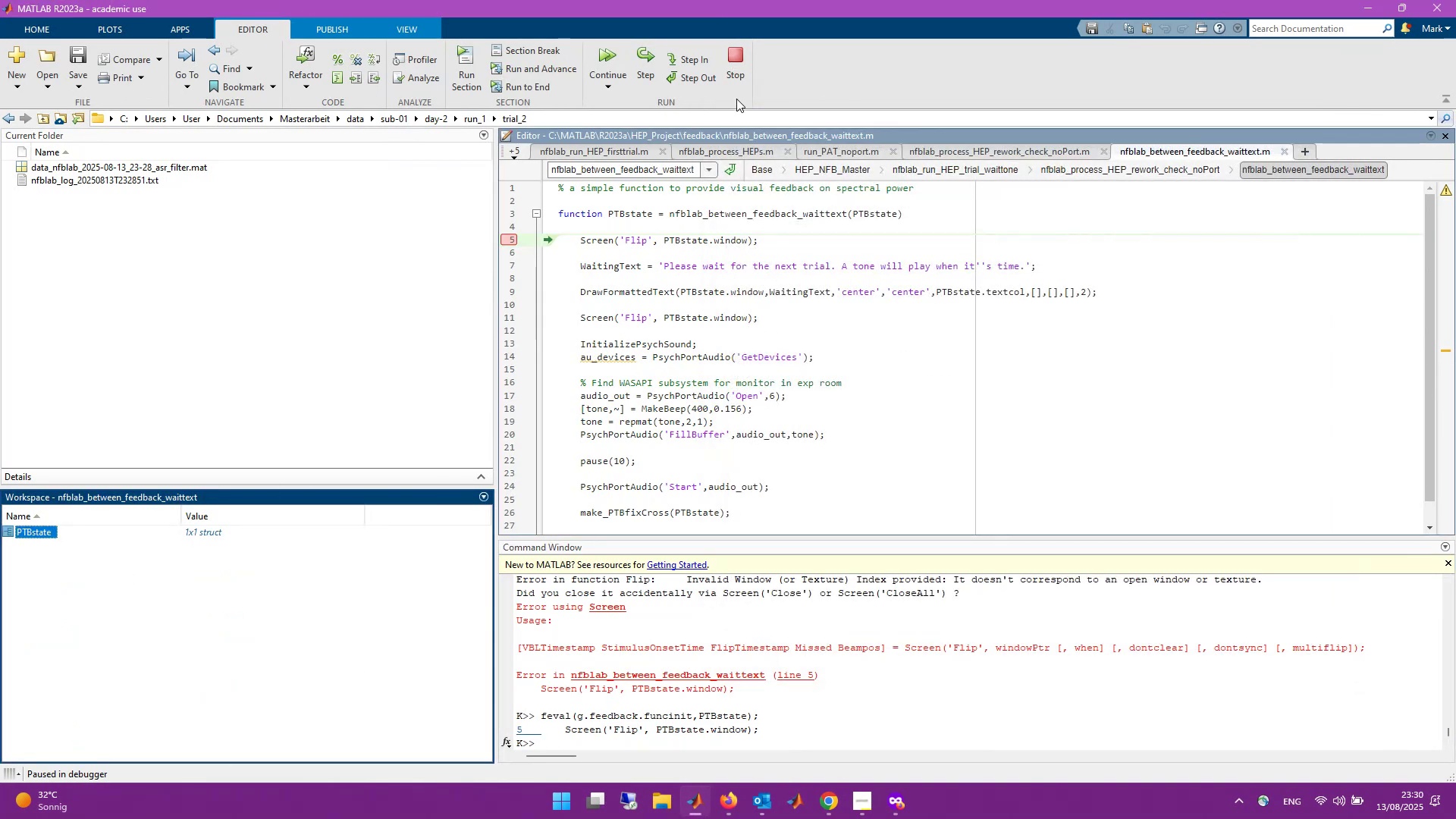 
mouse_move([639, 45])
 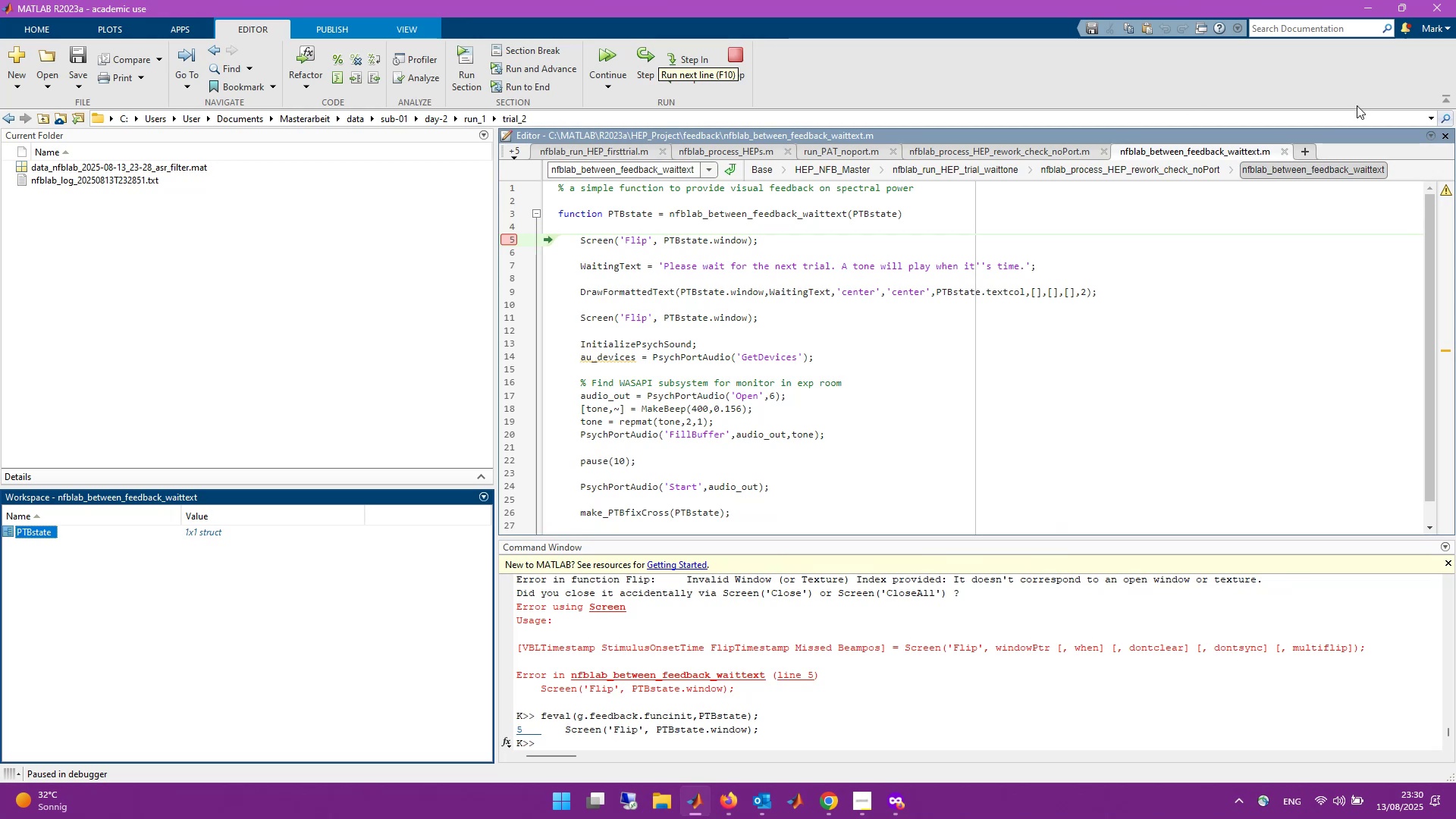 
wait(5.78)
 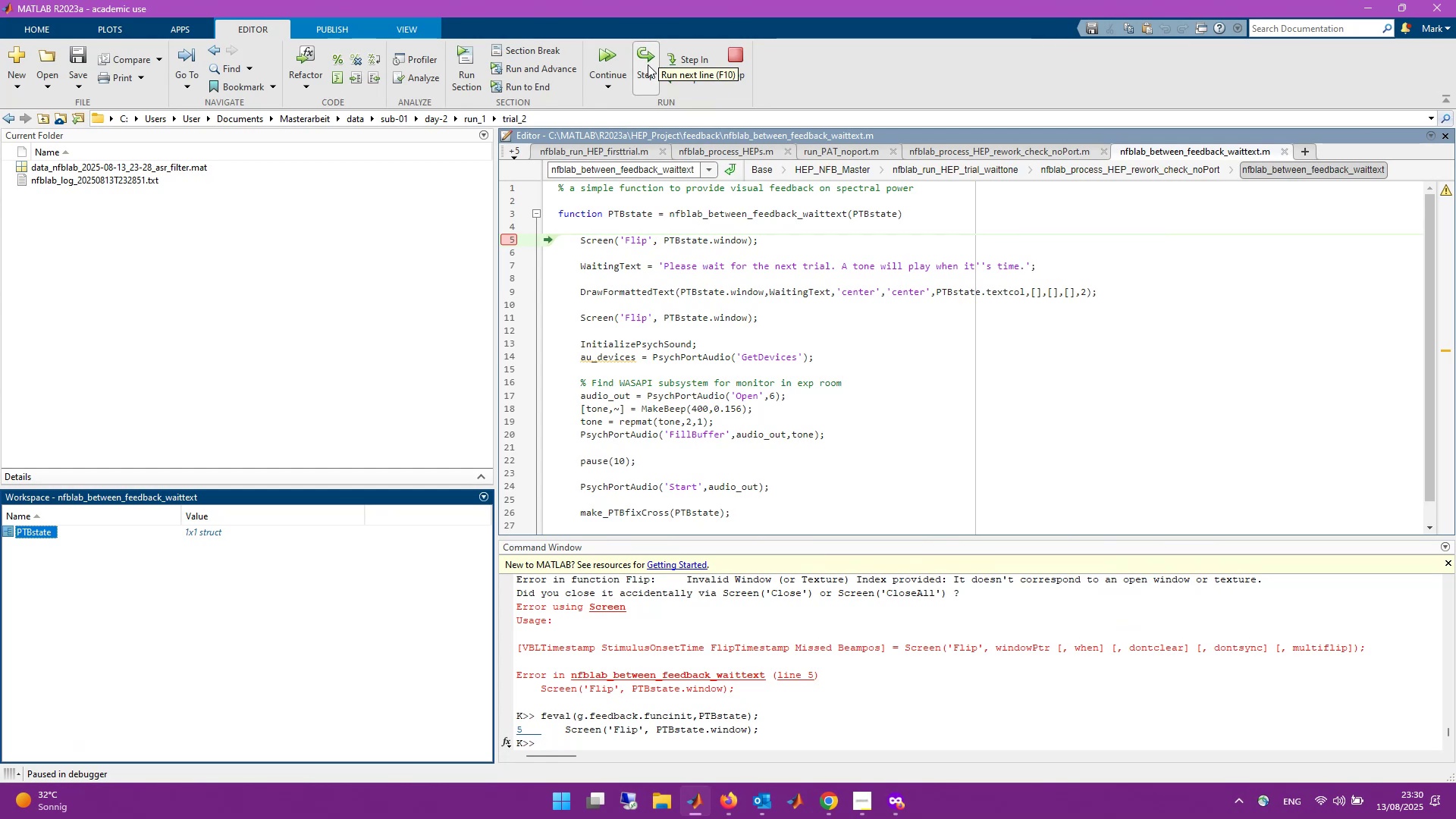 
left_click([641, 67])
 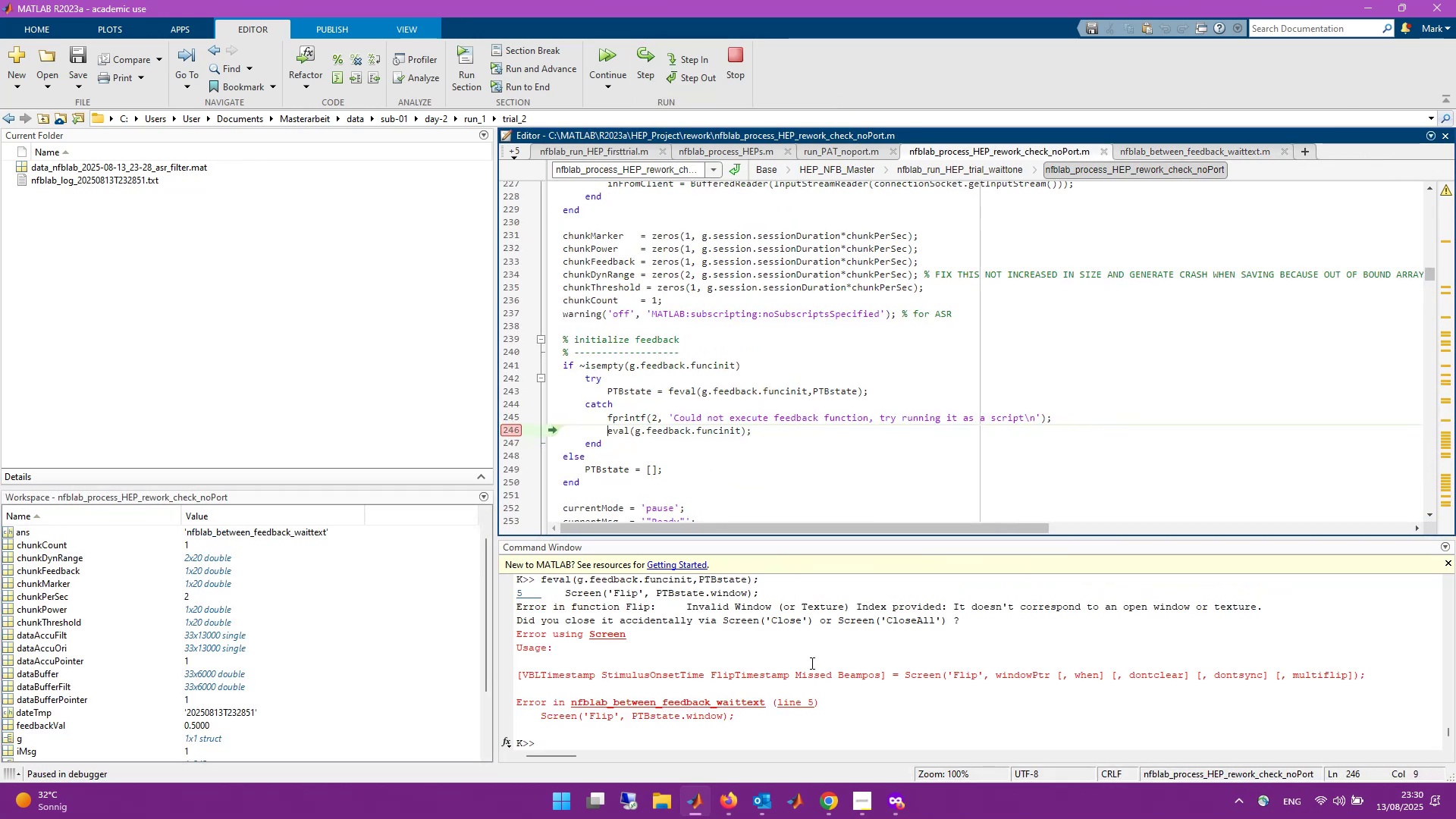 
mouse_move([524, 484])
 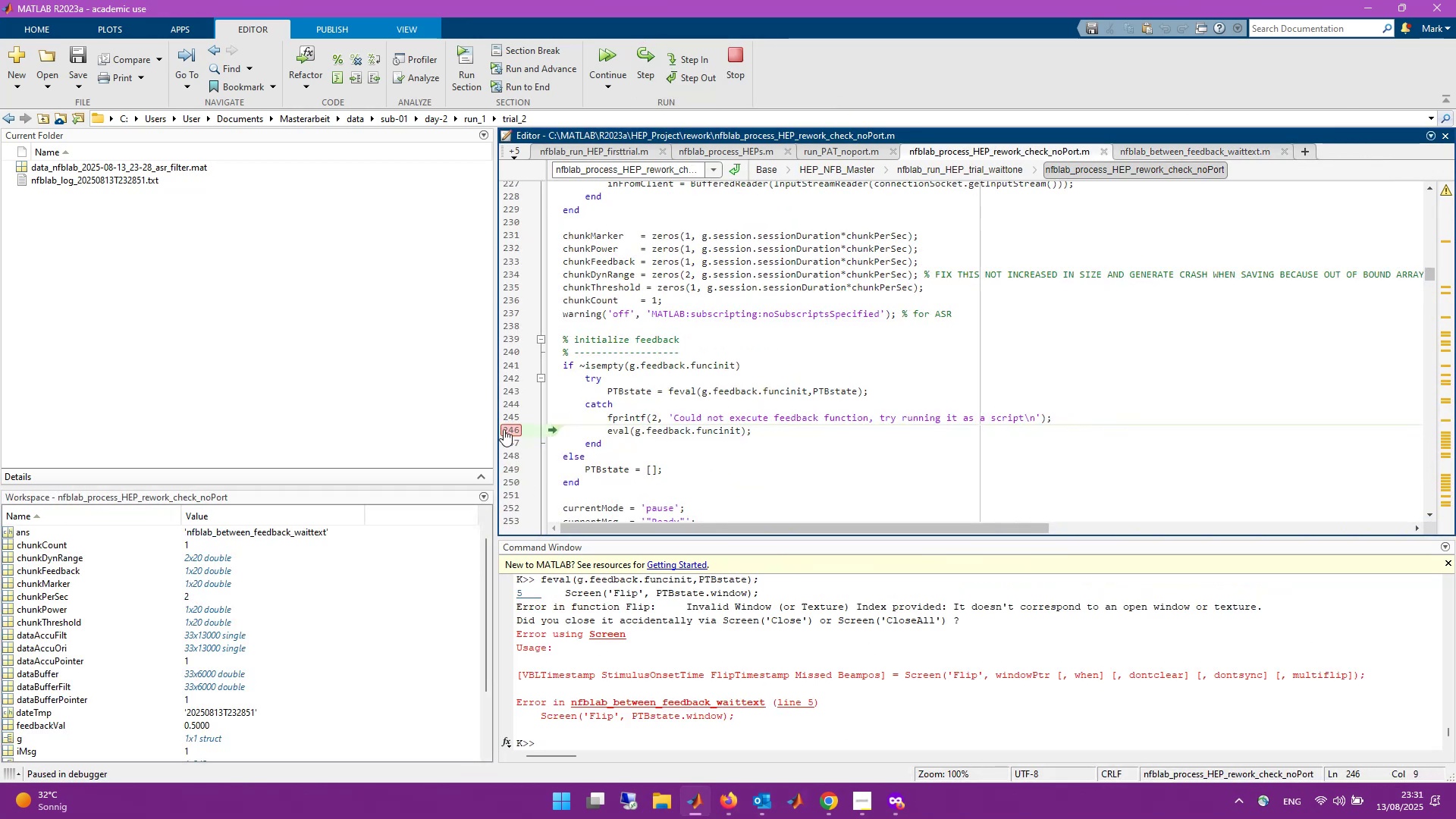 
left_click([513, 428])
 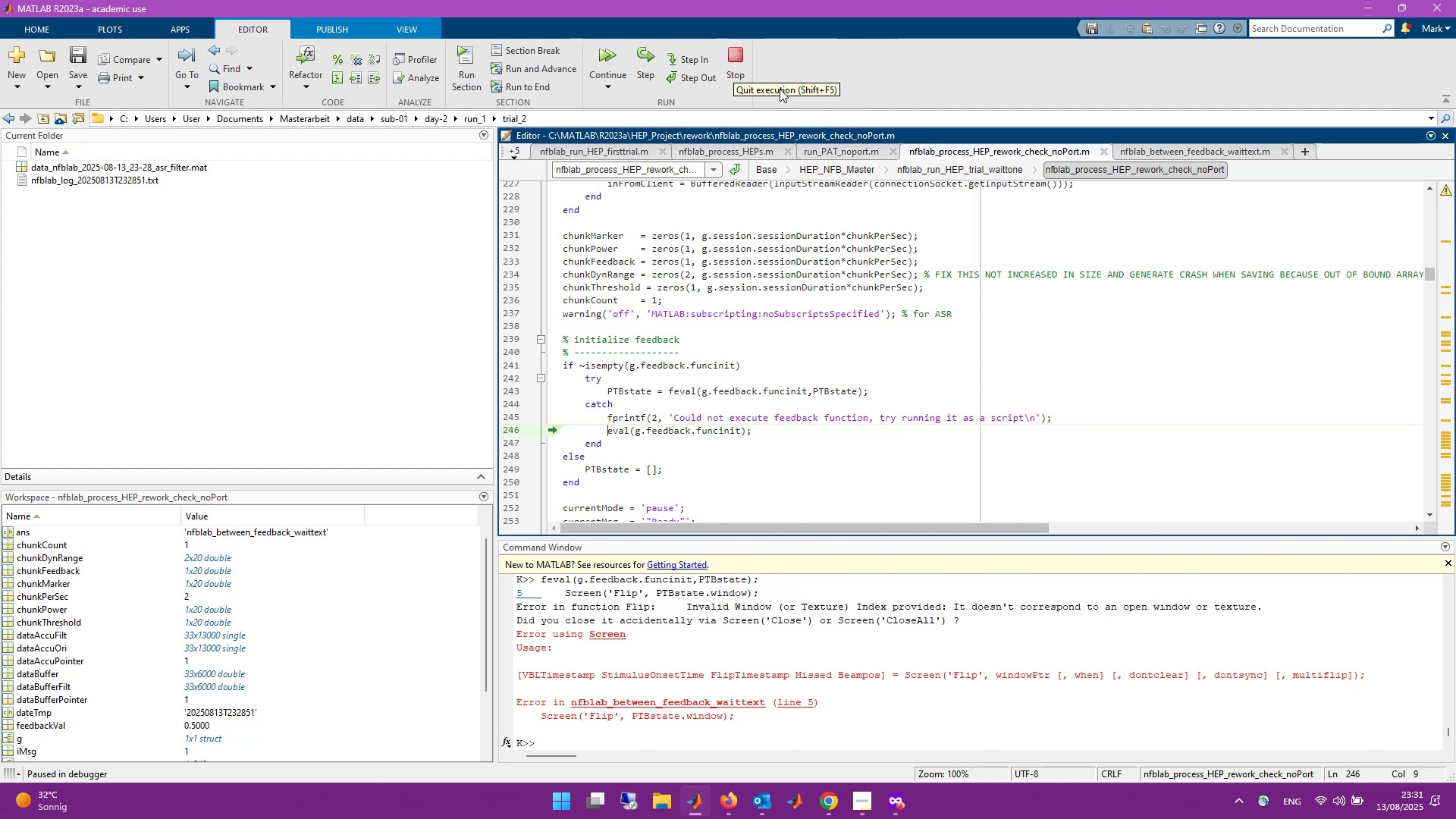 
wait(6.59)
 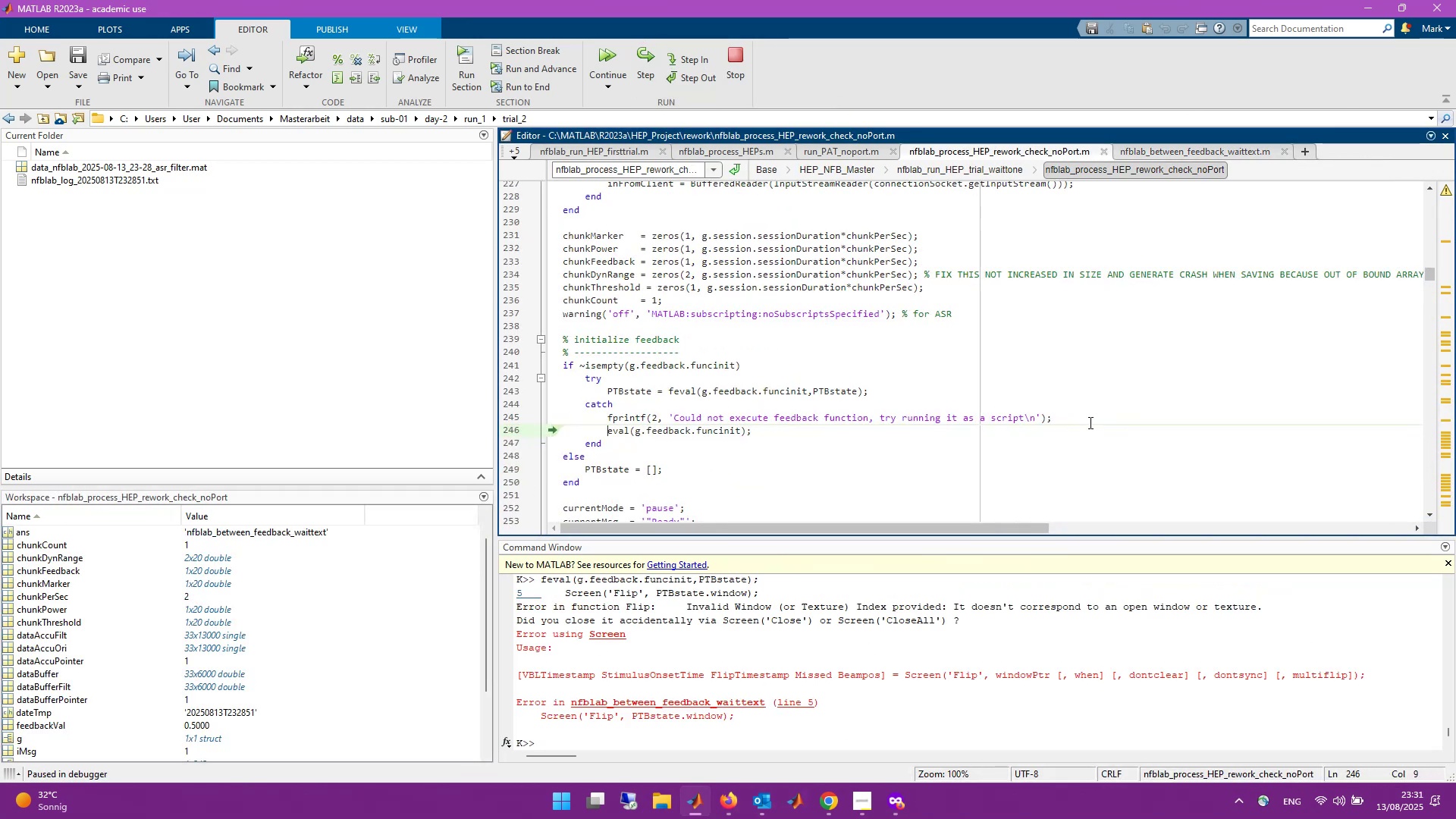 
scroll: coordinate [1002, 413], scroll_direction: down, amount: 33.0
 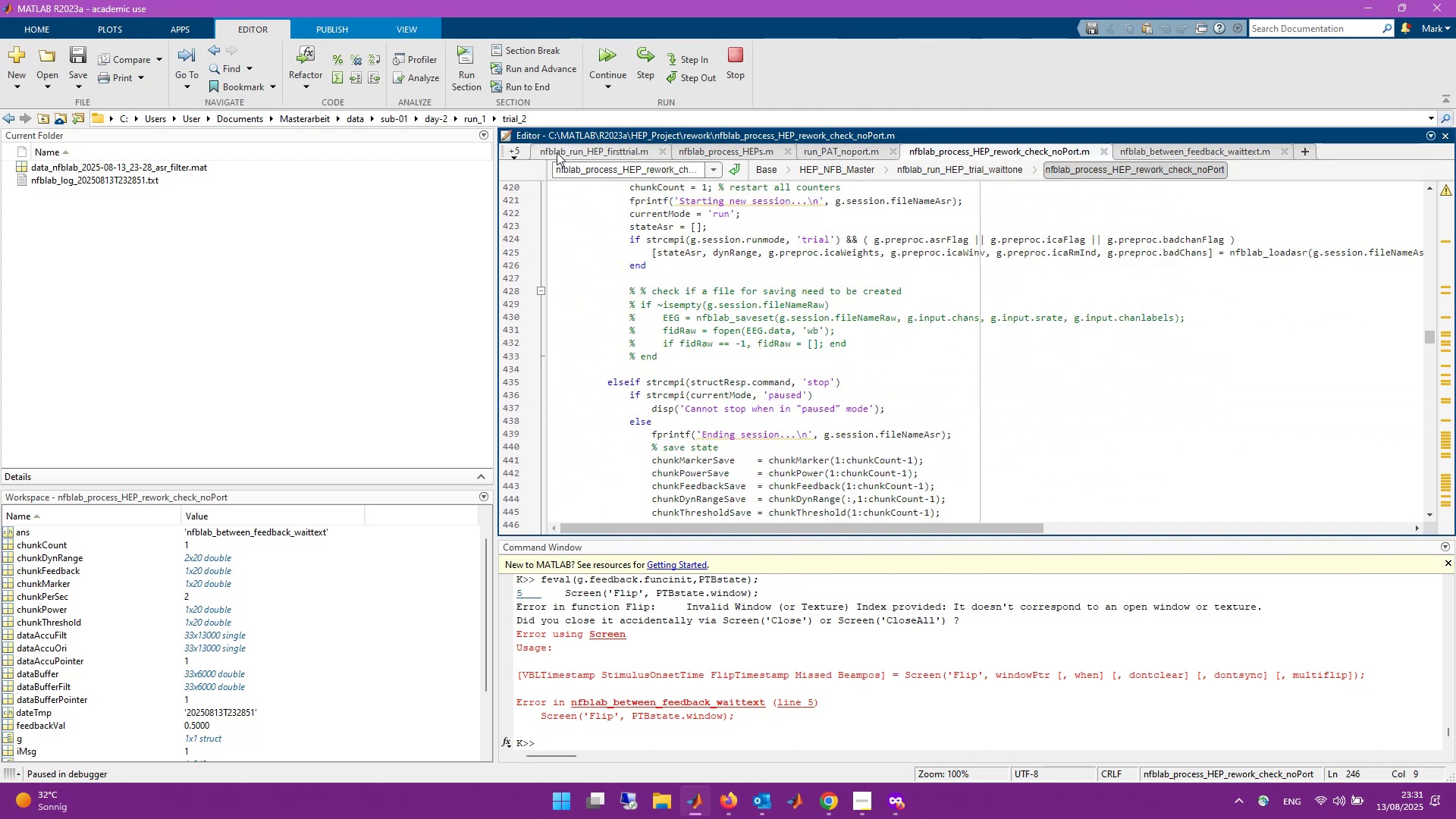 
left_click([514, 150])
 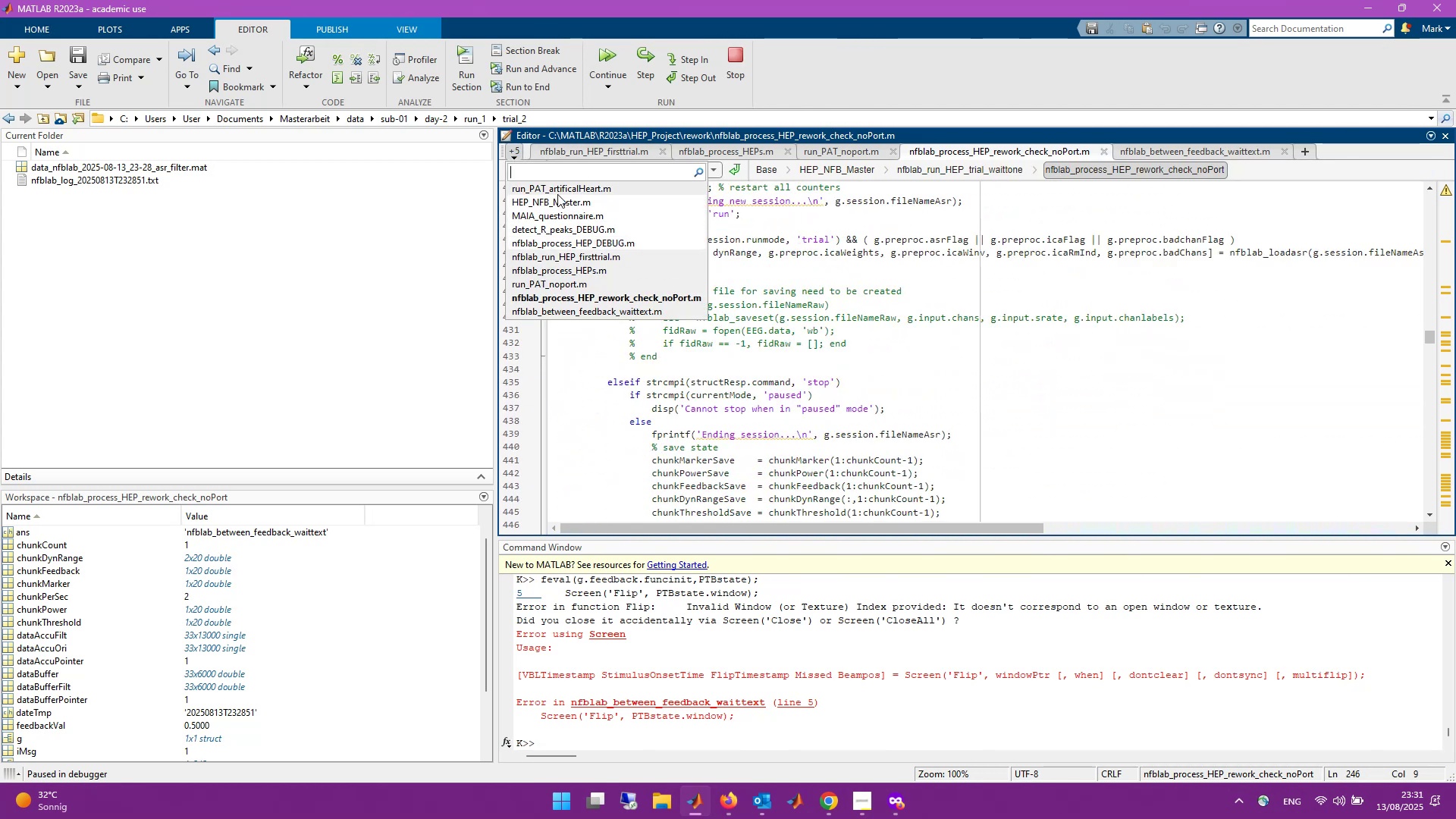 
left_click([561, 199])
 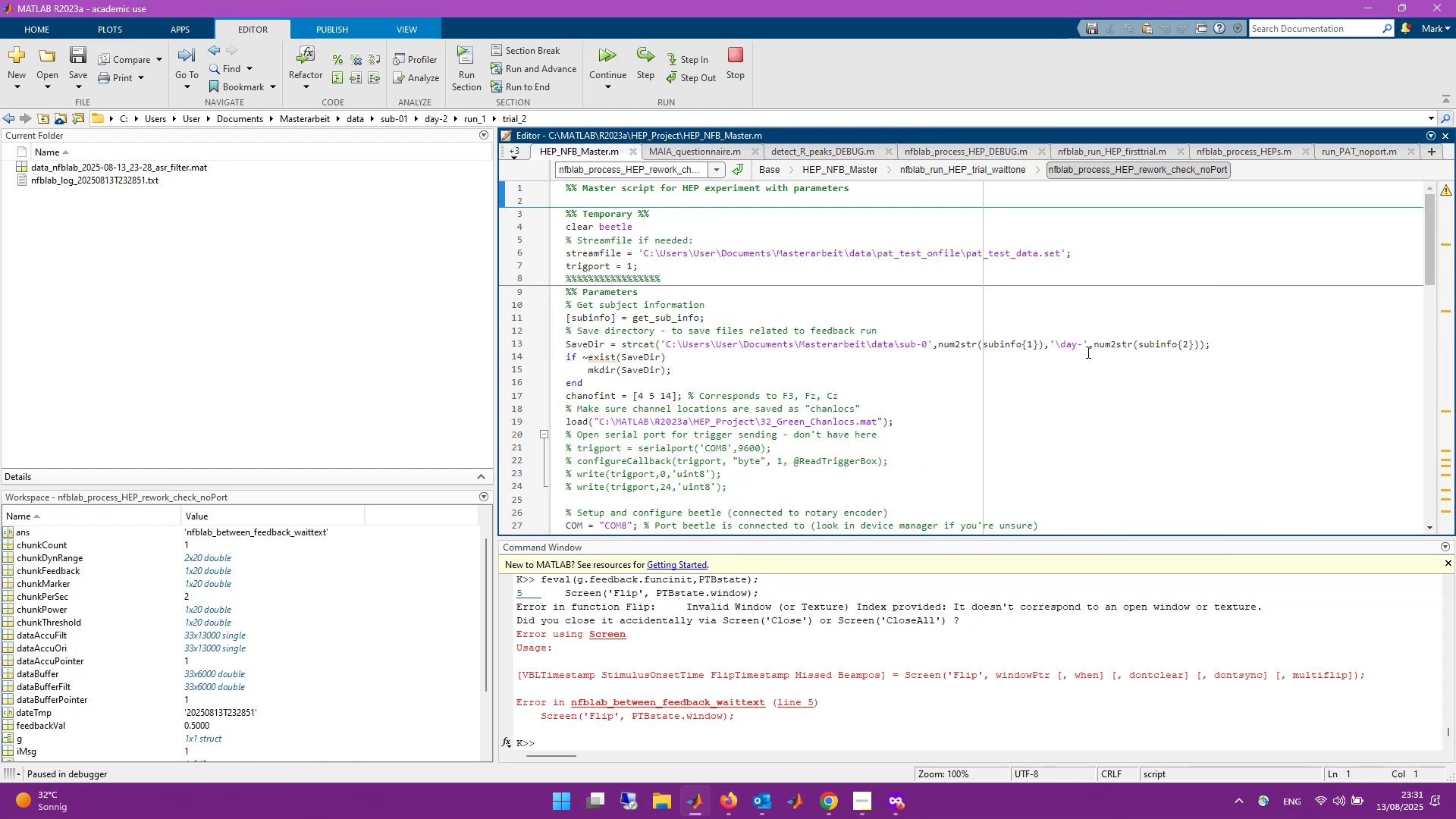 
scroll: coordinate [832, 413], scroll_direction: down, amount: 12.0
 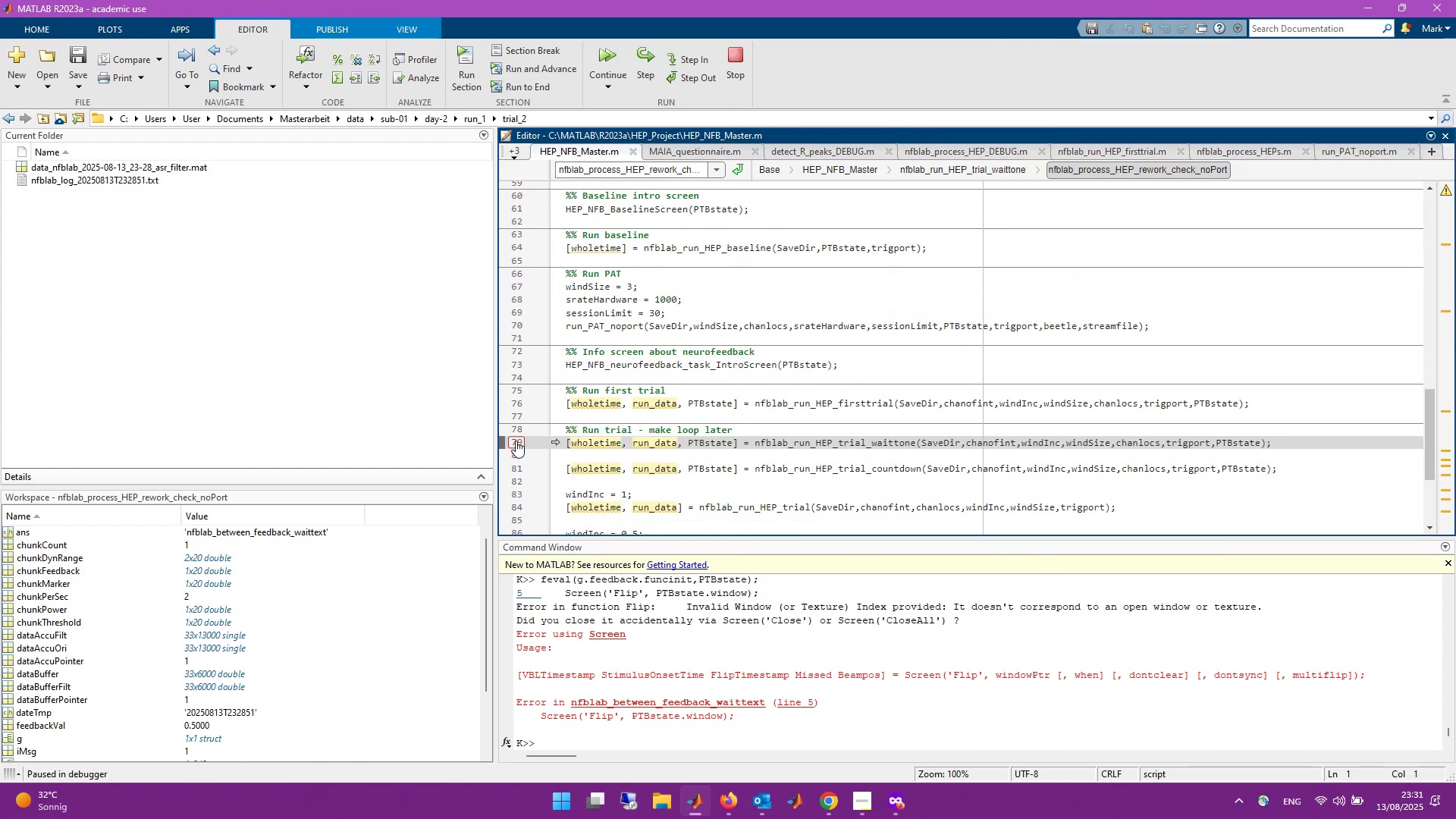 
left_click([739, 64])
 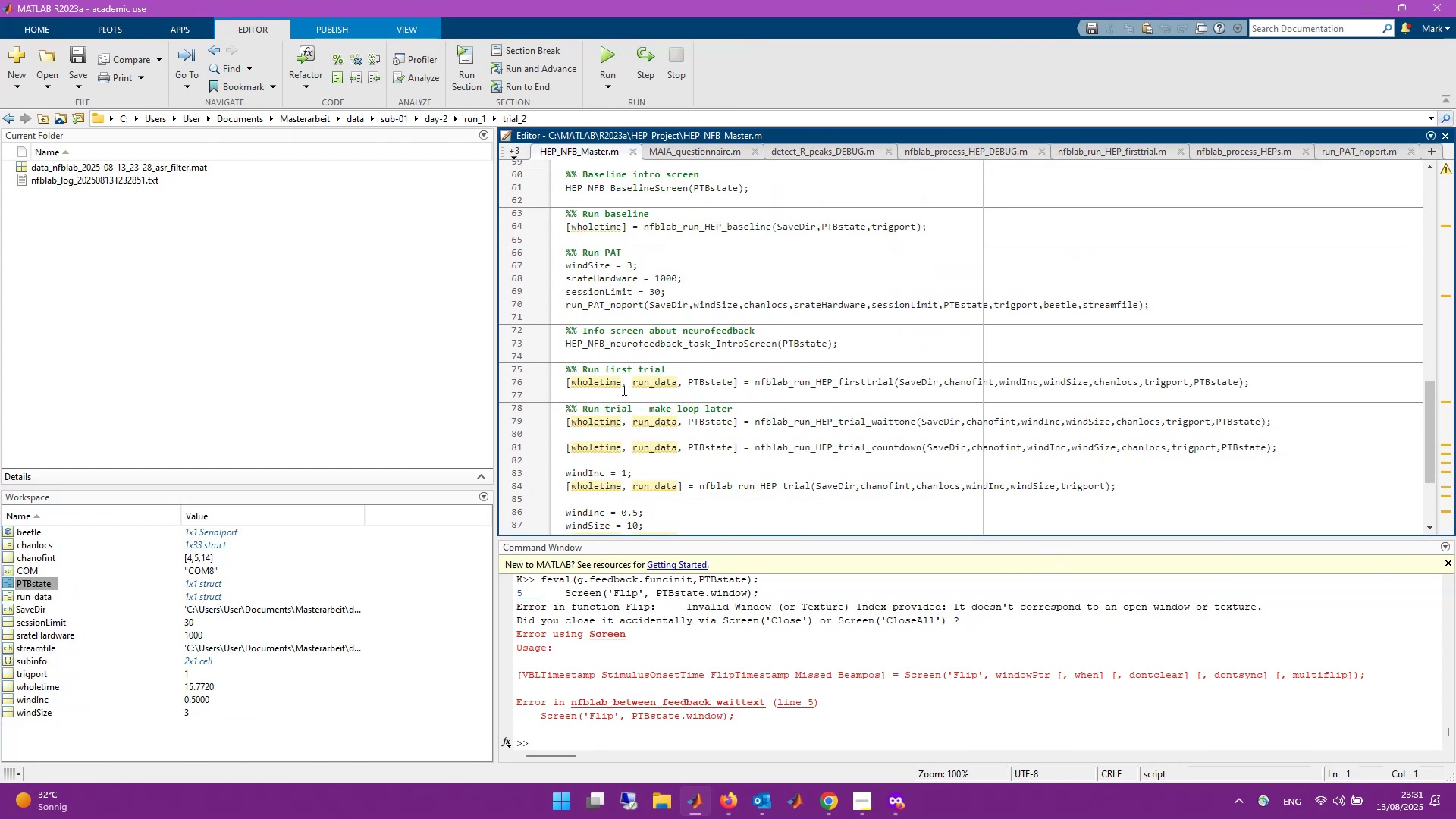 
key(Control+S)
 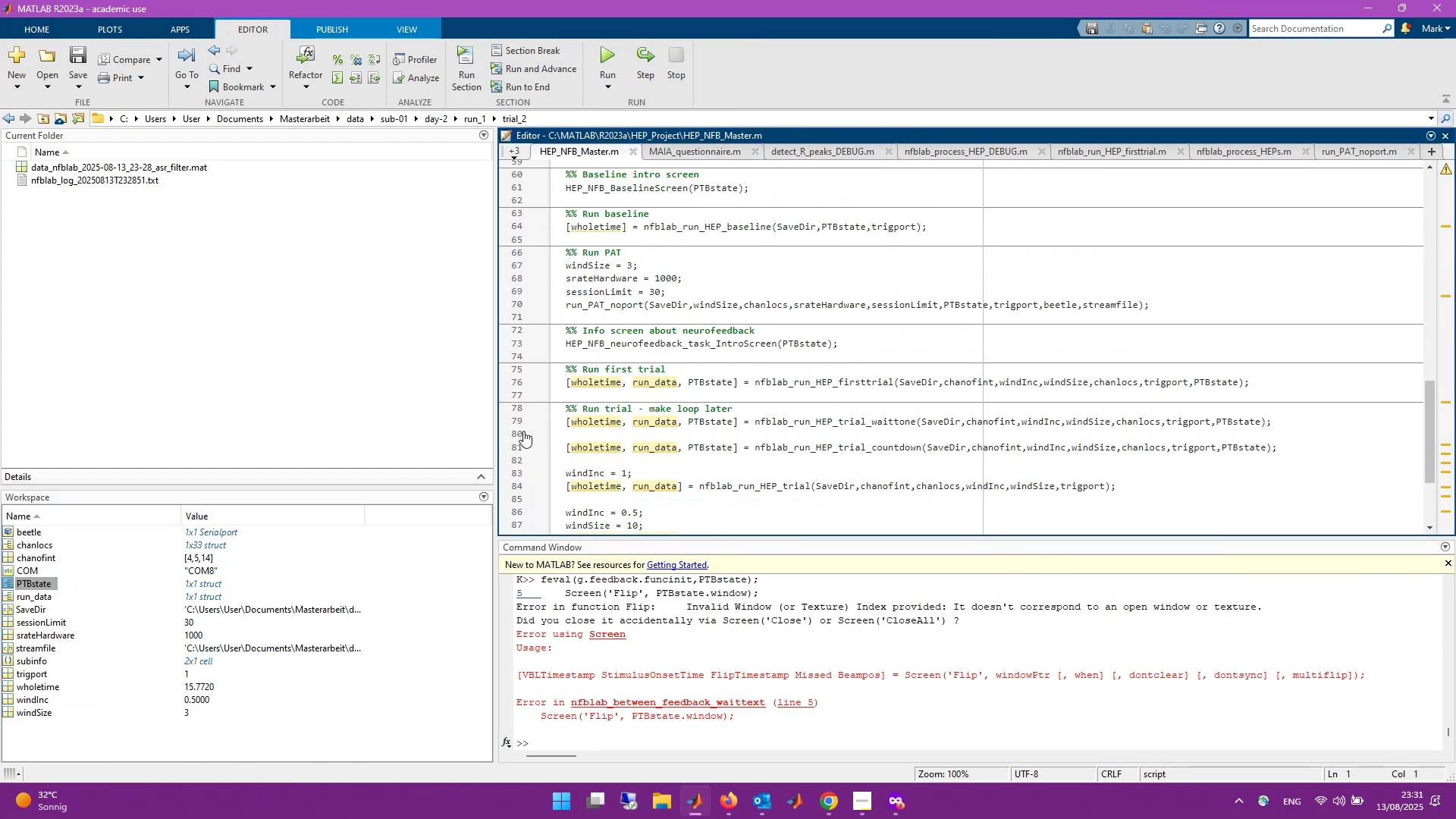 
left_click([516, 422])
 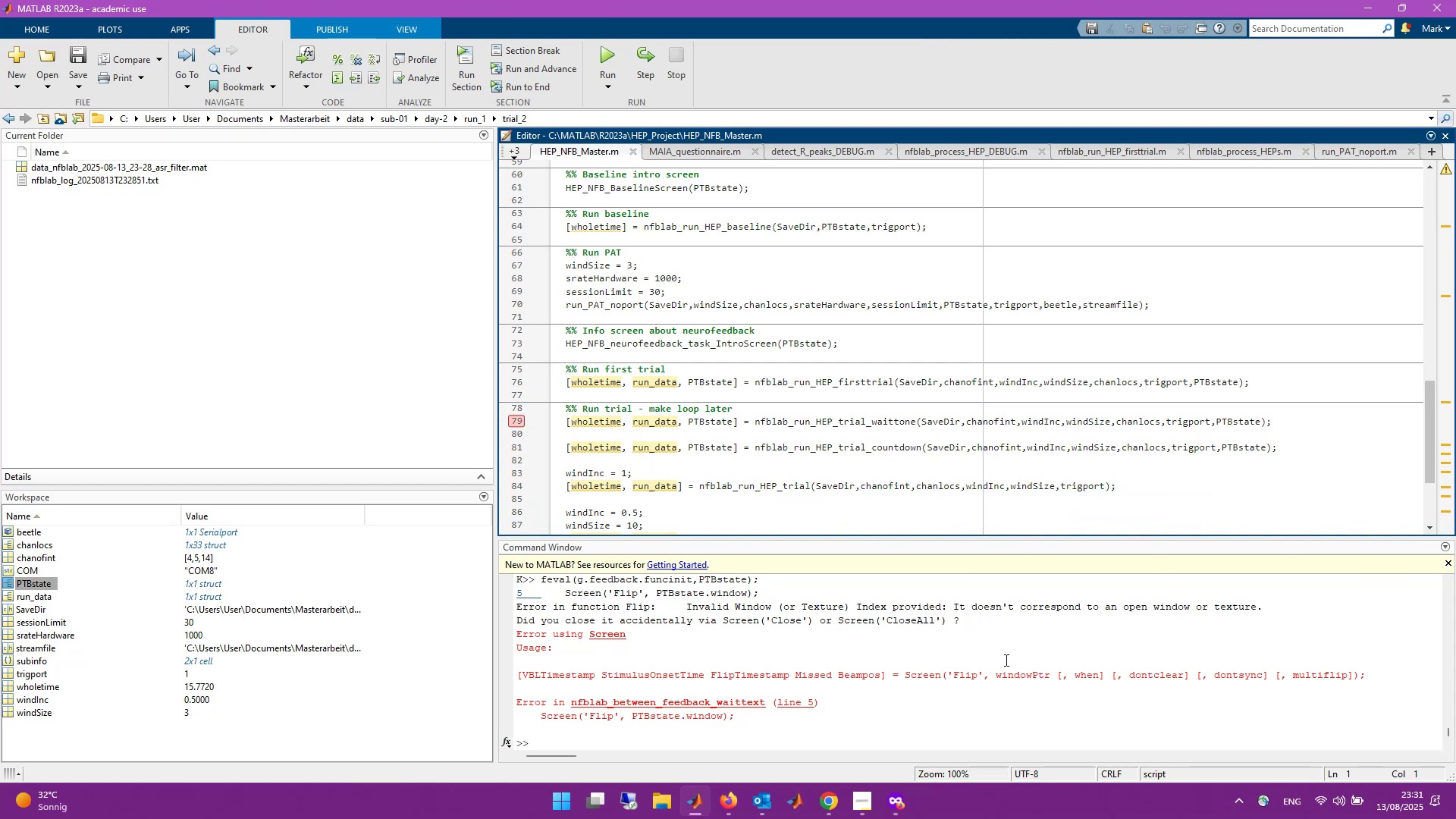 
left_click([994, 723])
 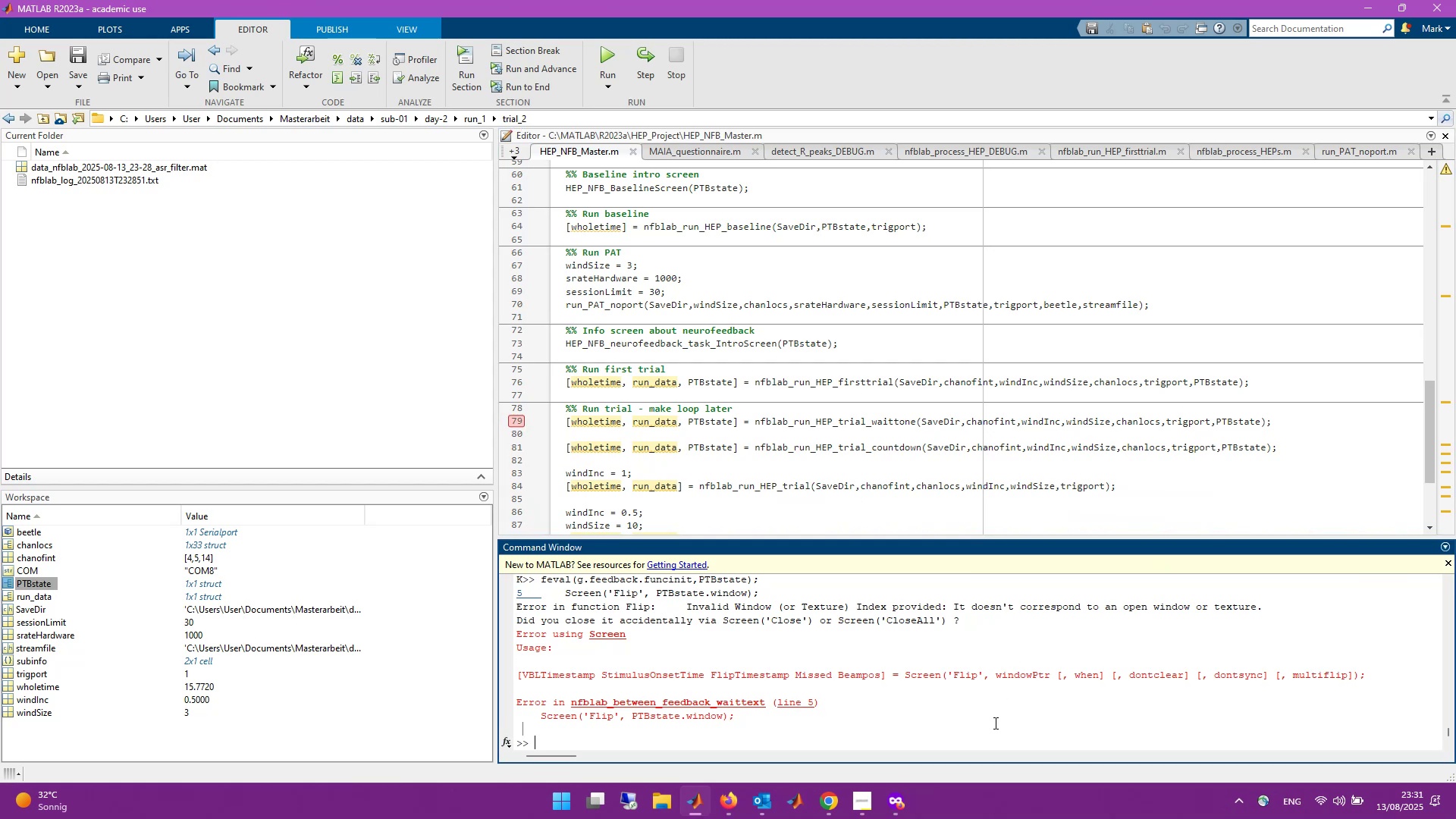 
key(ArrowUp)
 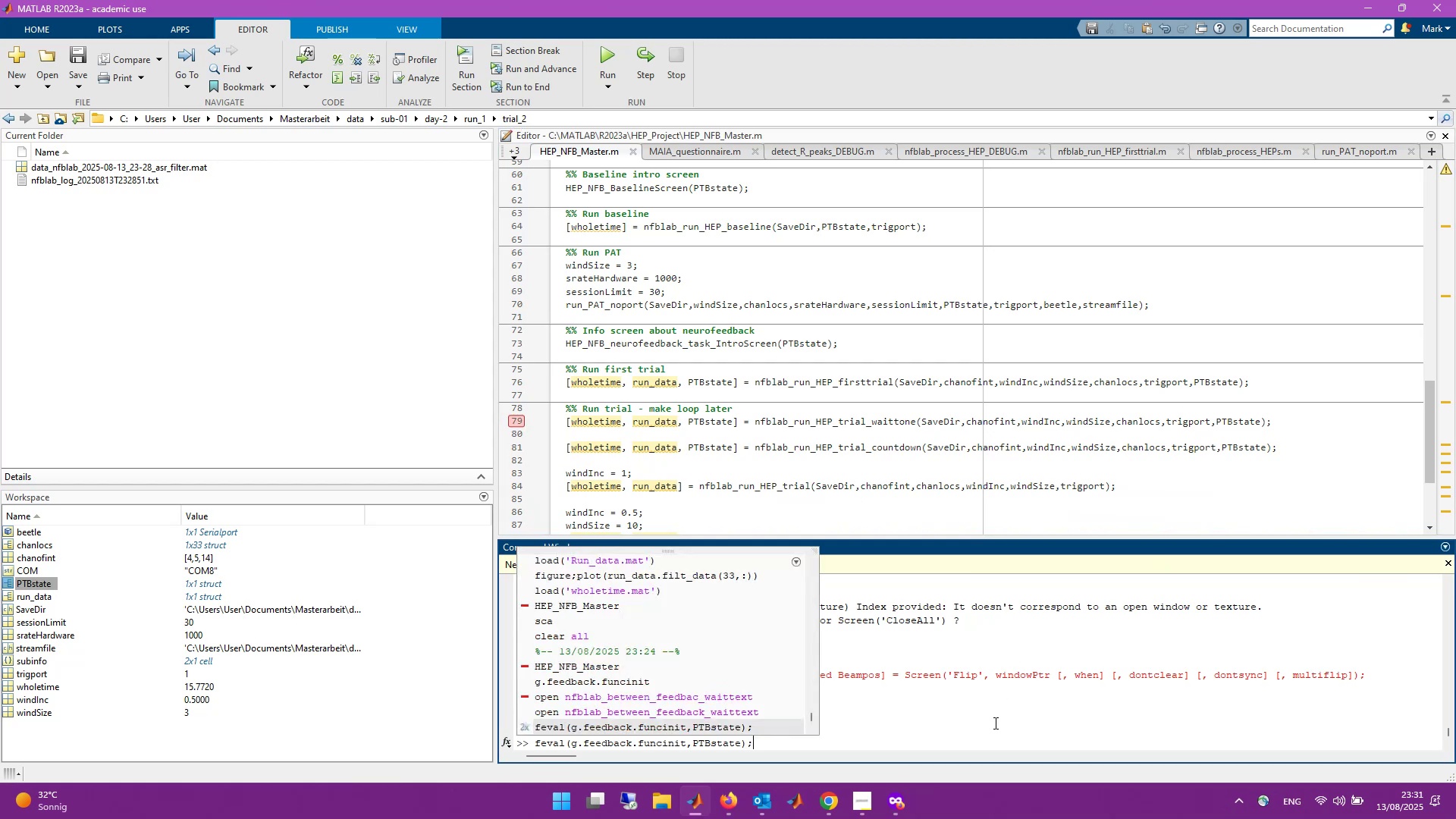 
hold_key(key=ArrowUp, duration=0.64)
 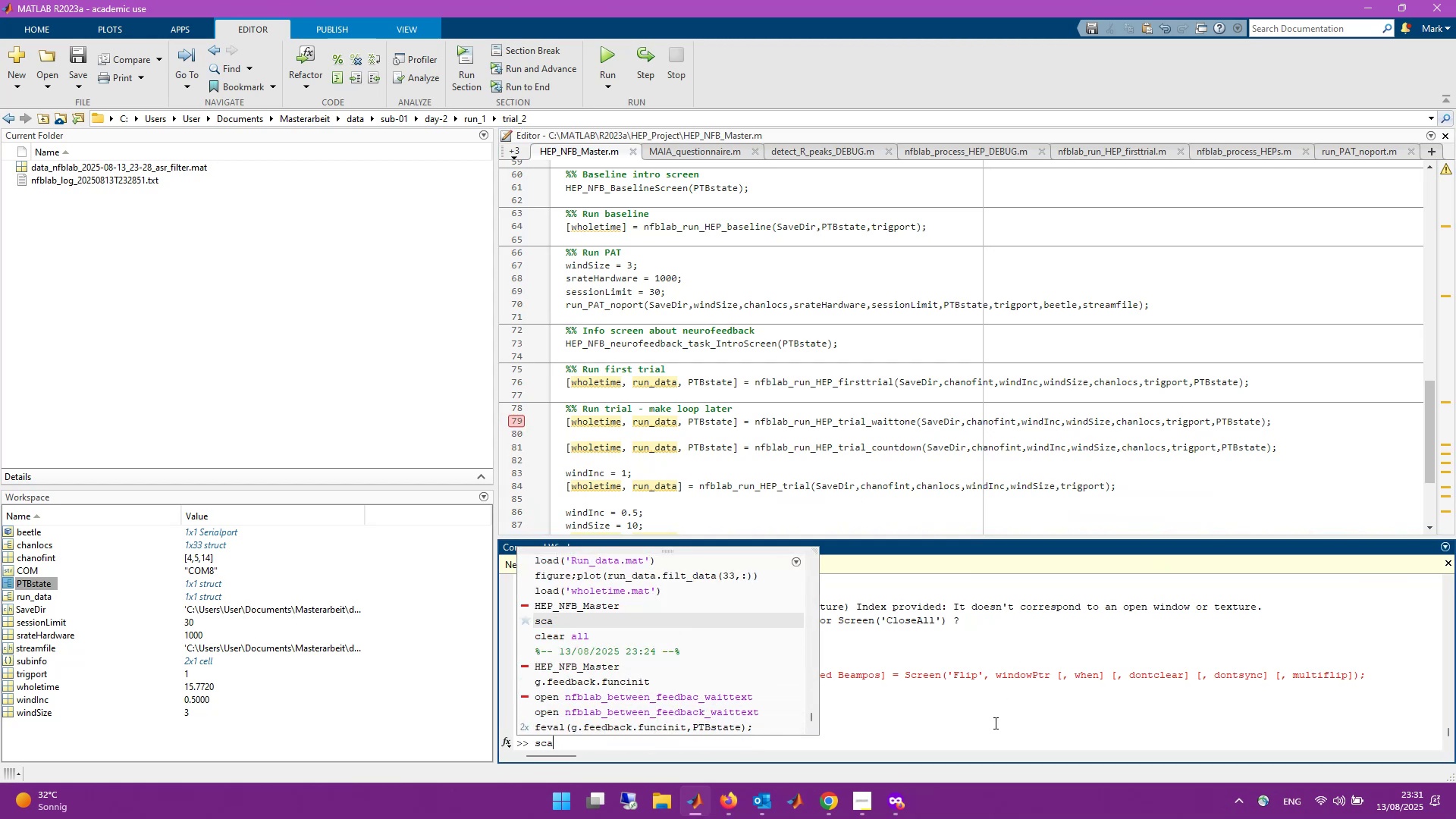 
key(ArrowDown)
 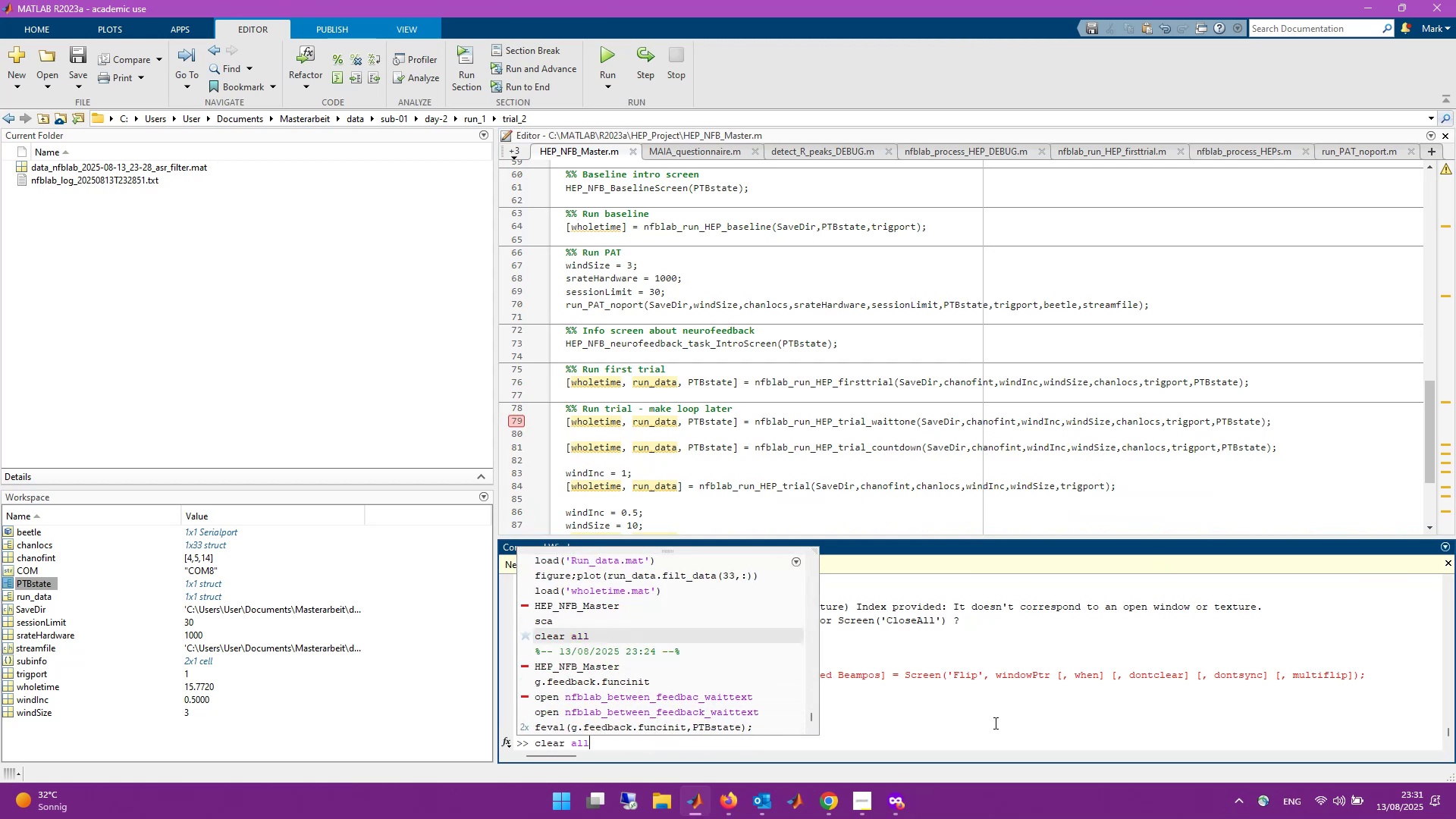 
key(ArrowDown)
 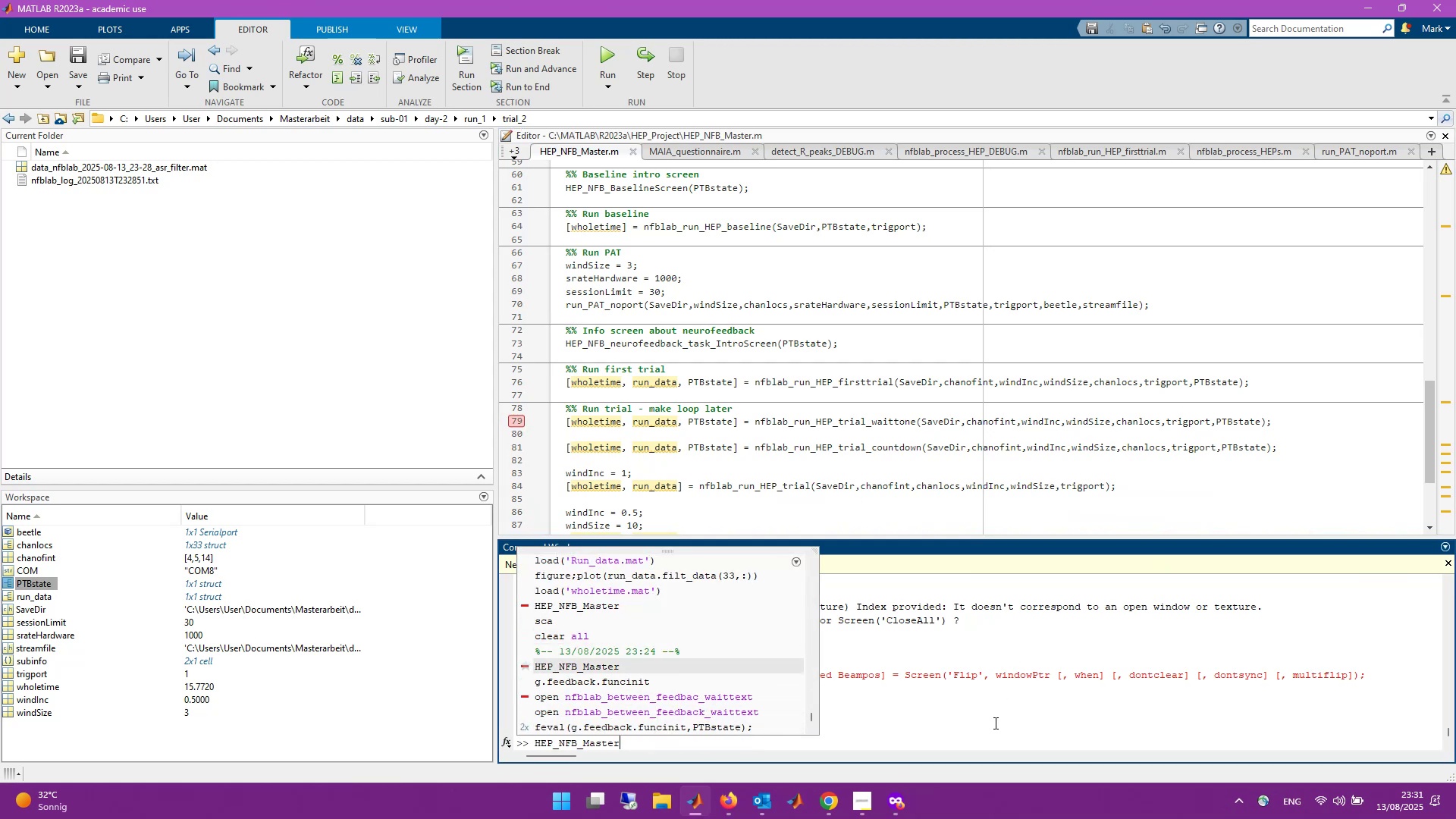 
key(ArrowDown)
 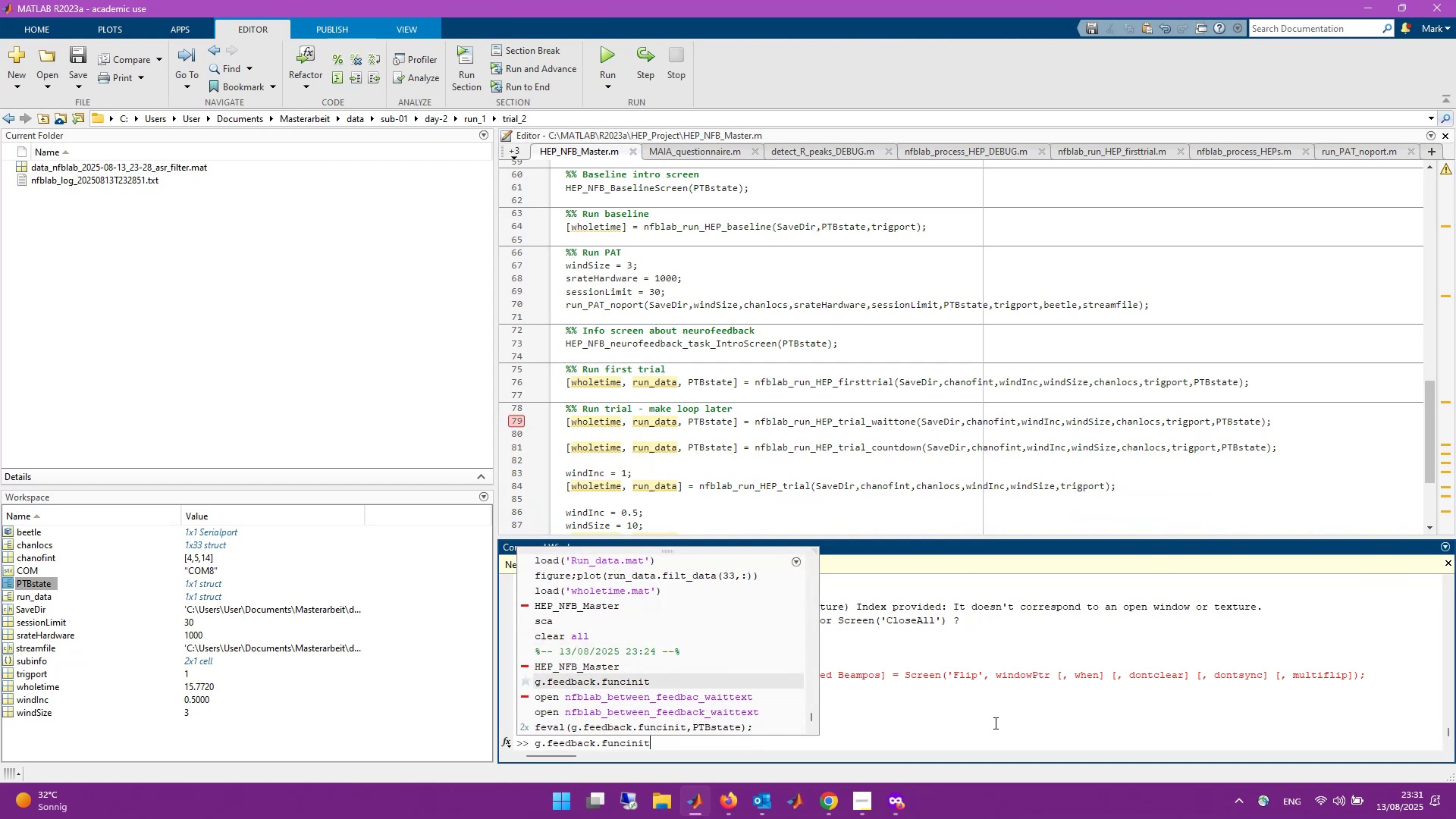 
key(ArrowUp)
 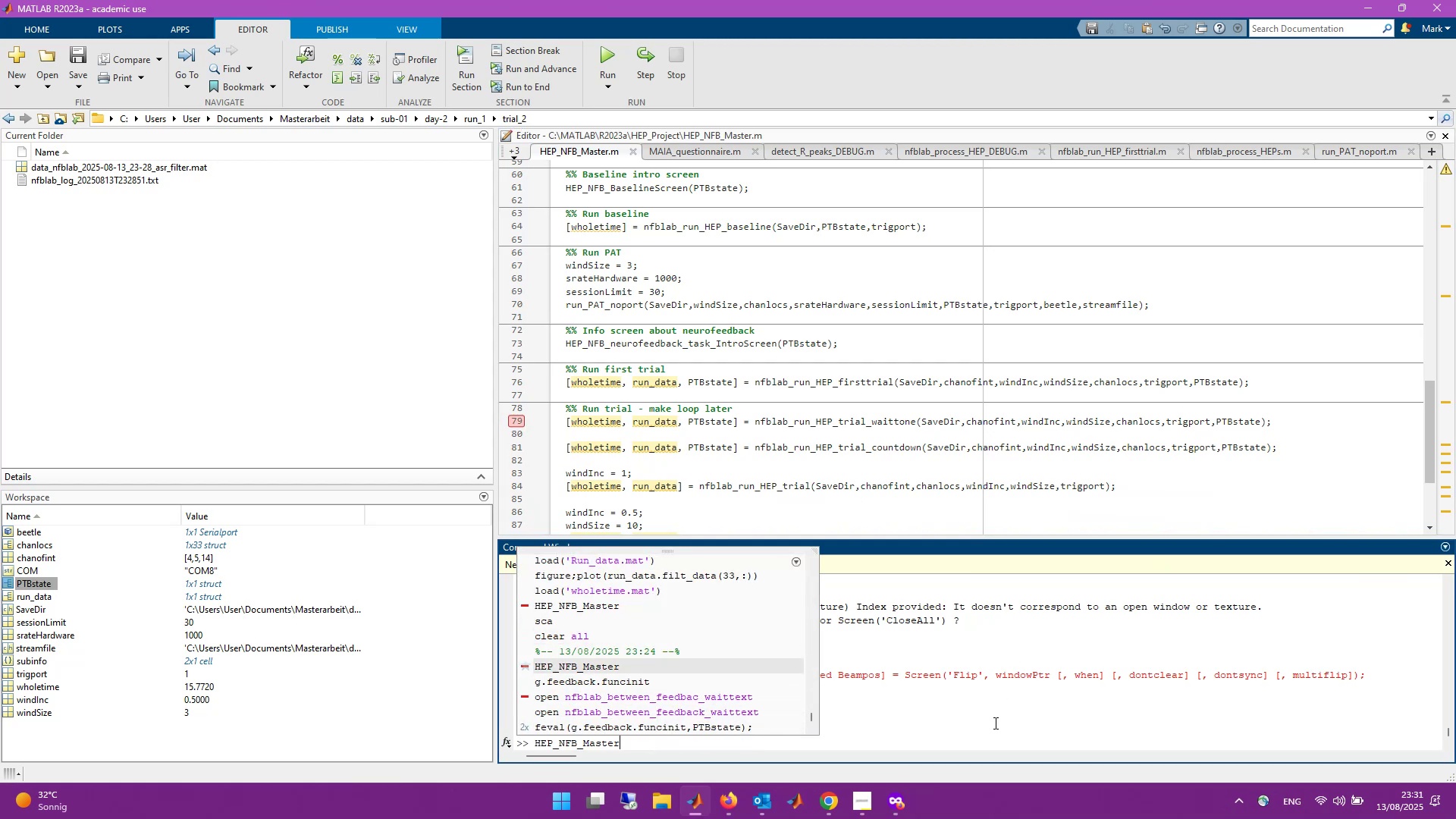 
key(Enter)
 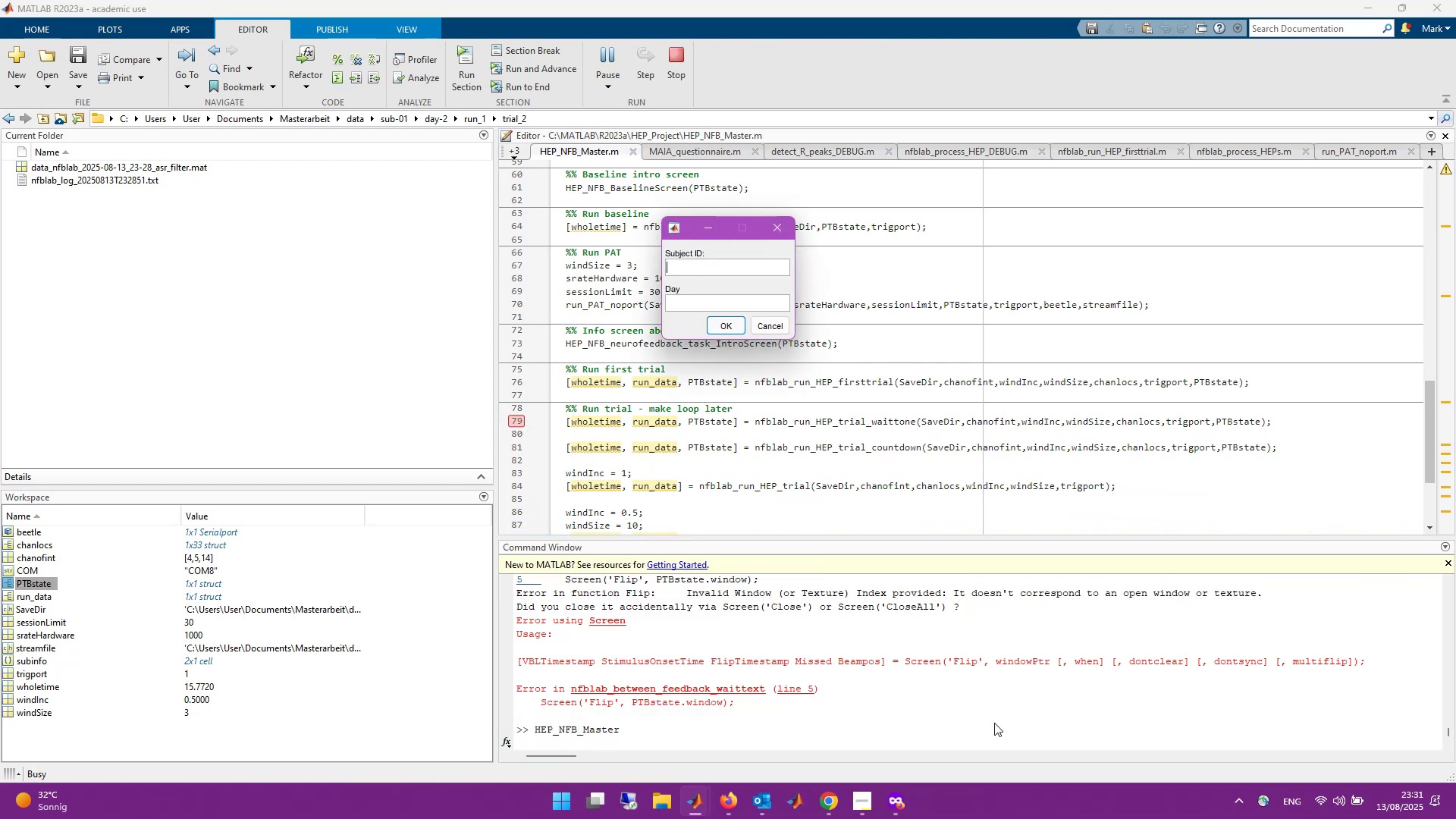 
key(Numpad1)
 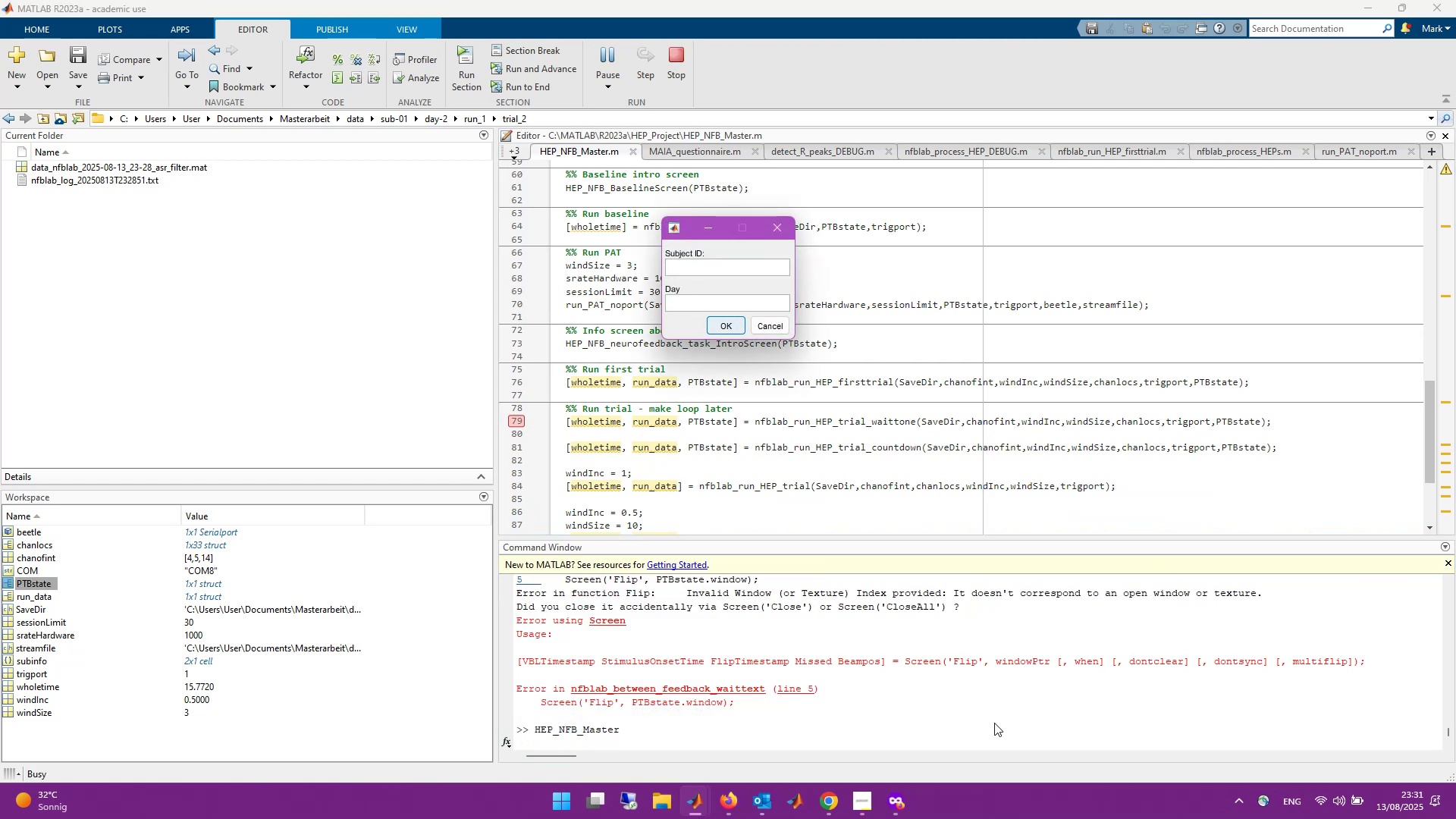 
key(Tab)
 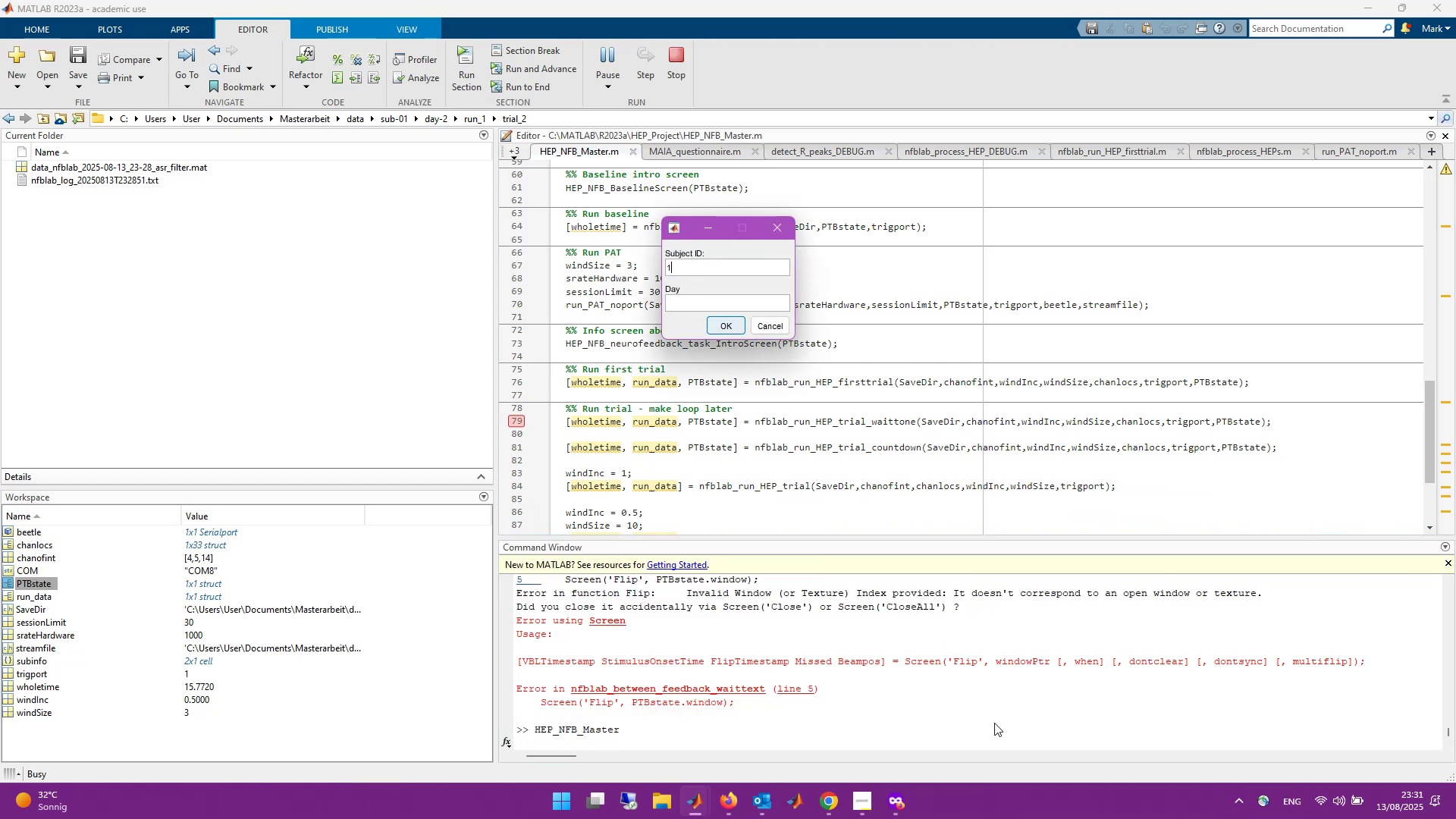 
key(Numpad2)
 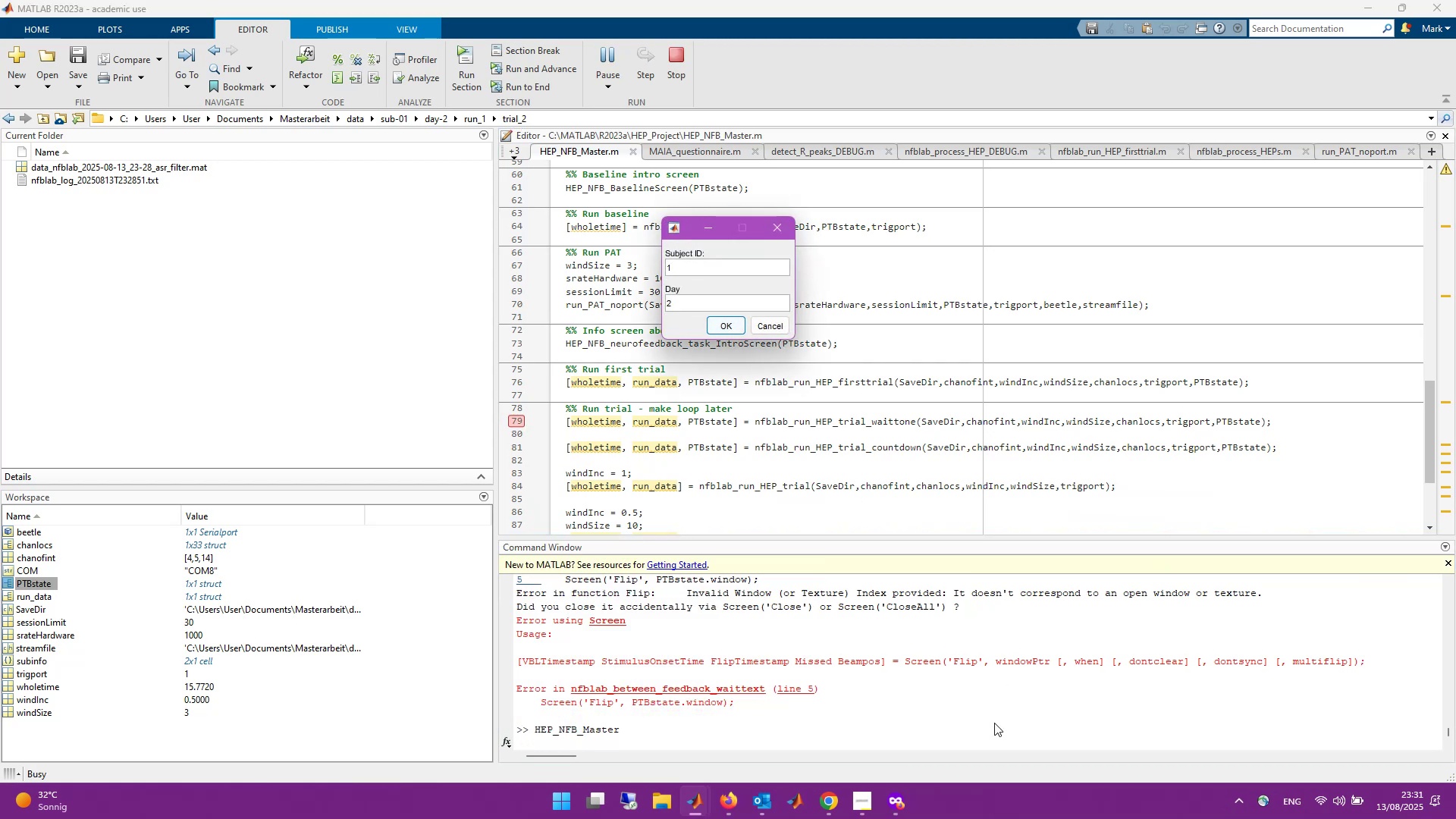 
key(Backspace)
 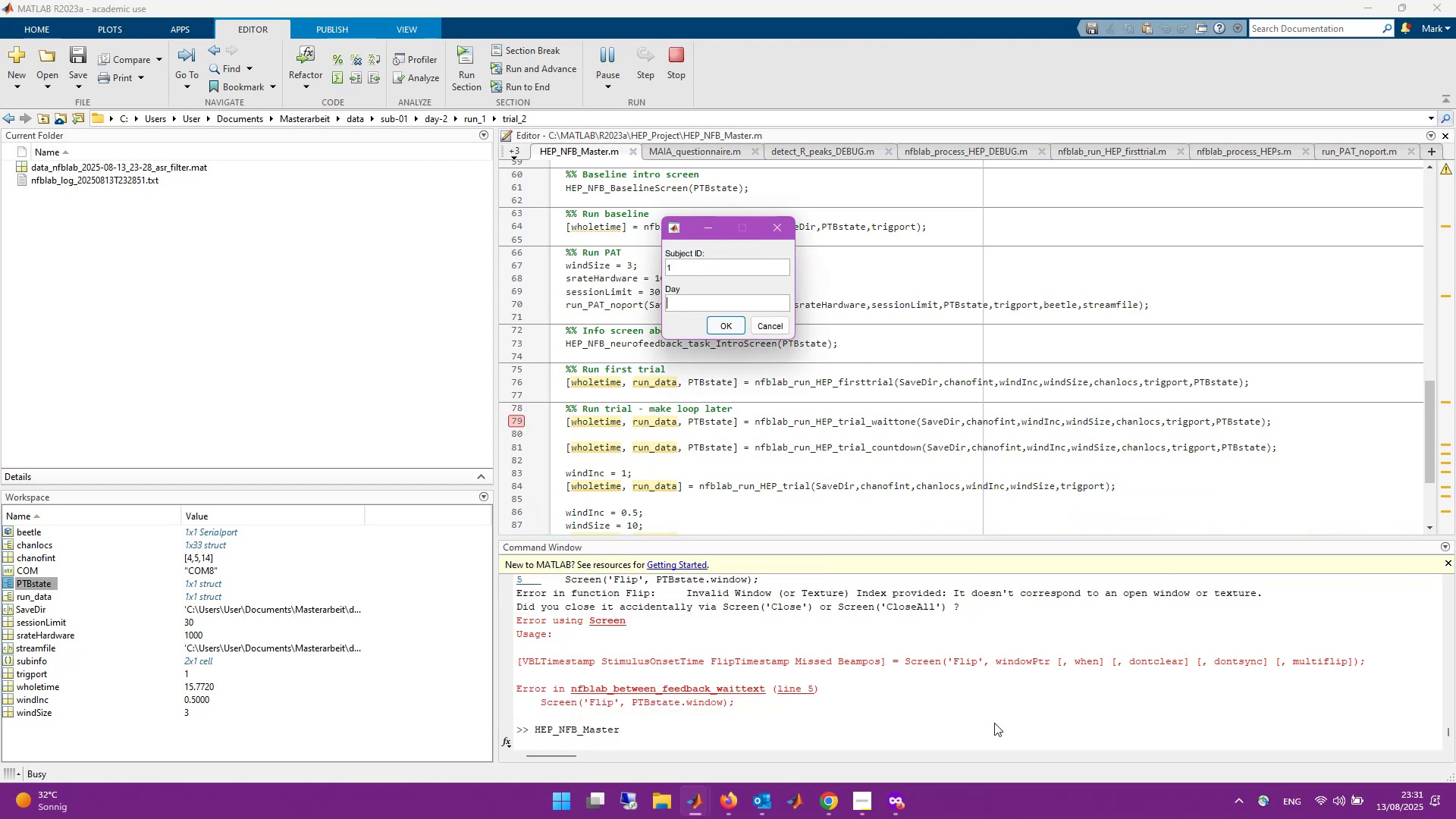 
key(Numpad3)
 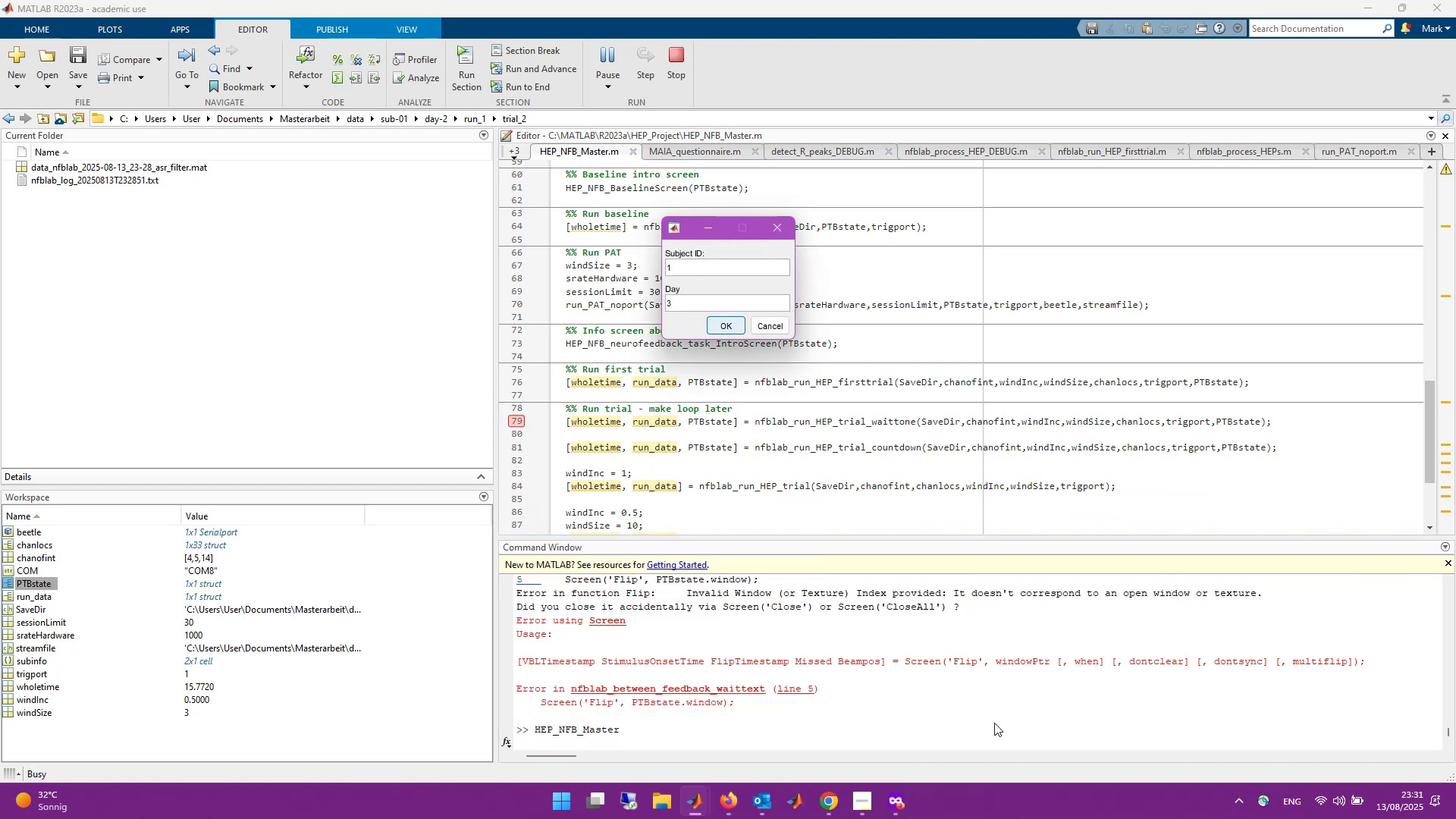 
key(Enter)
 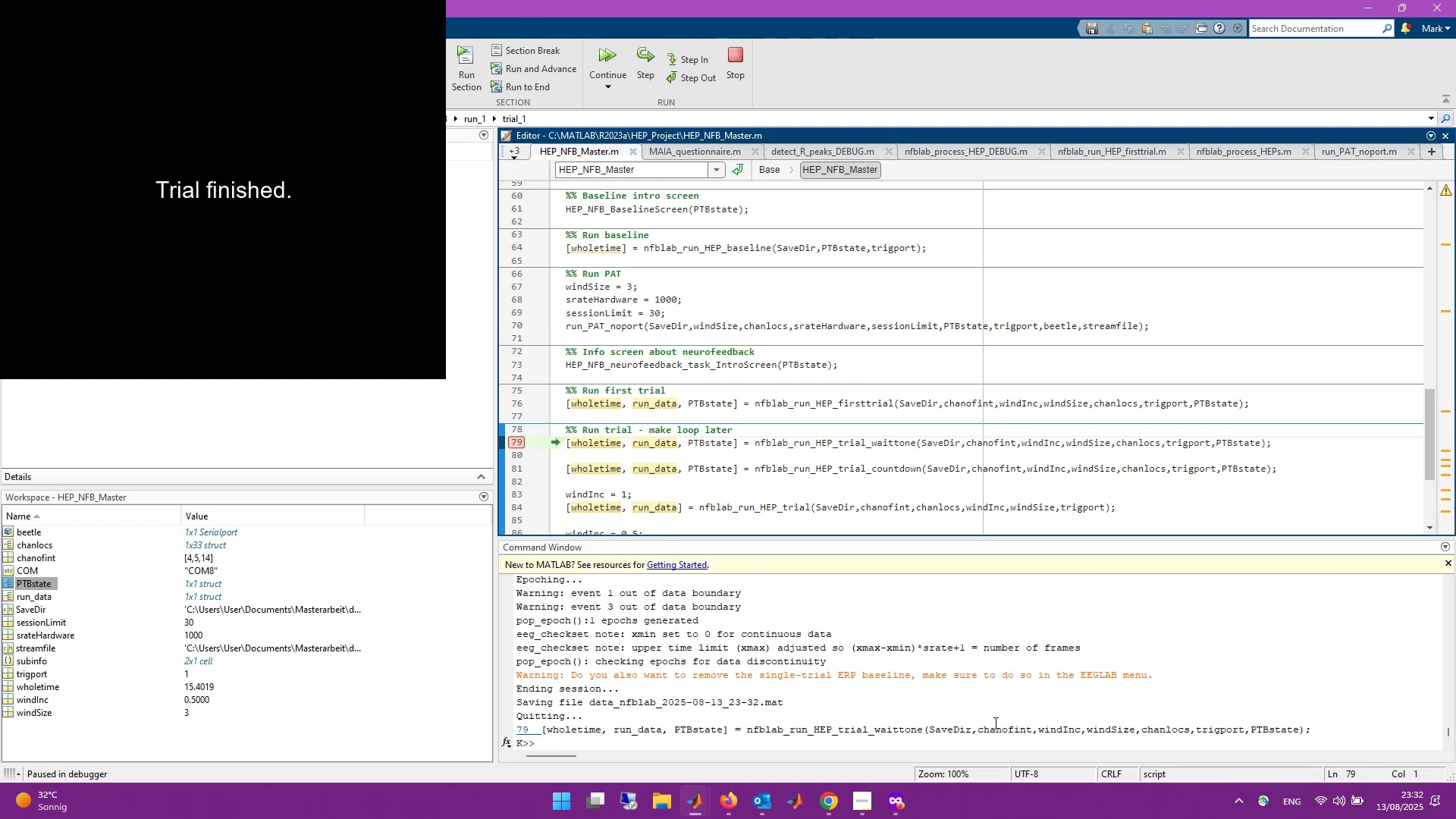 
wait(83.18)
 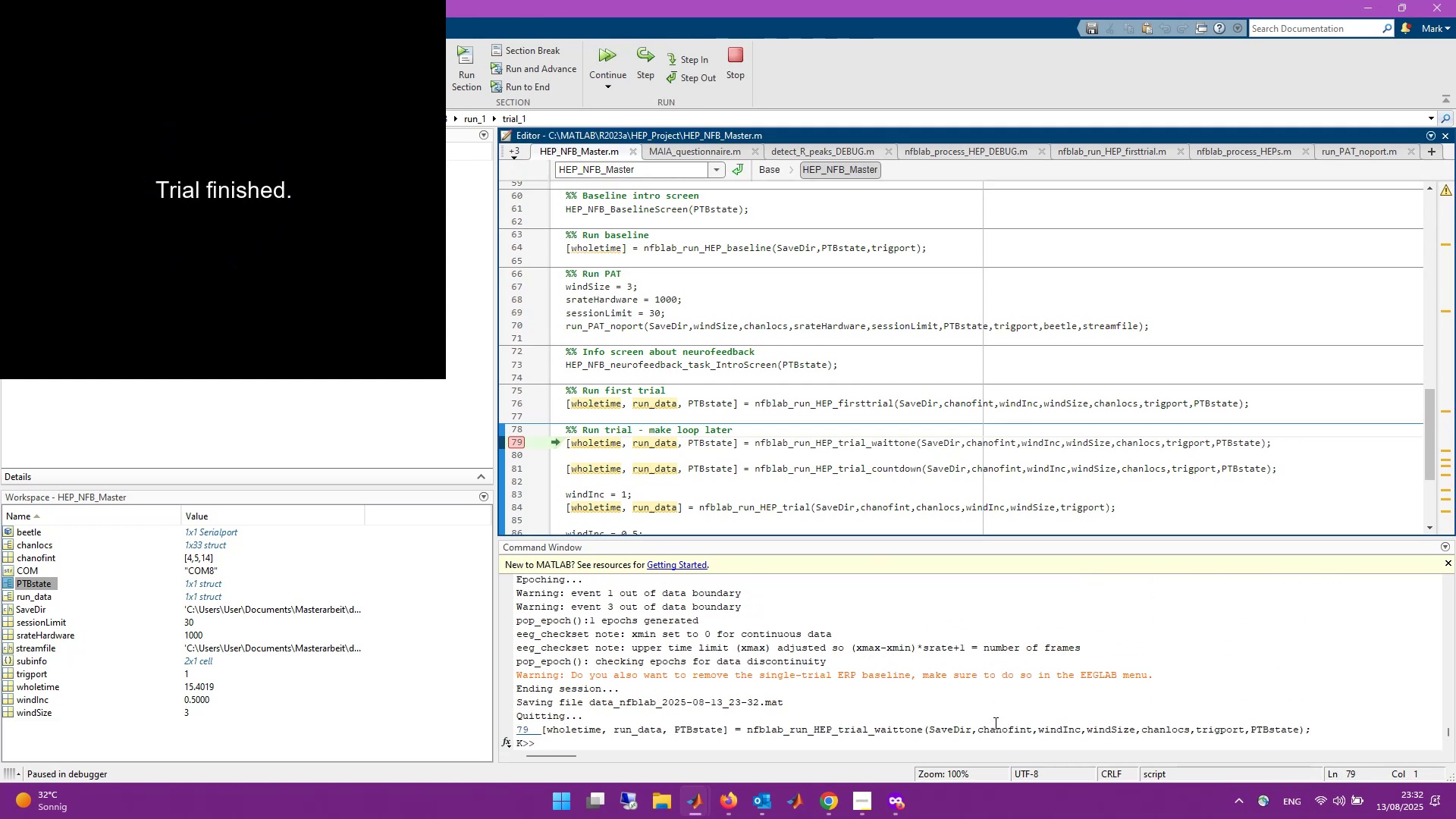 
left_click([636, 77])
 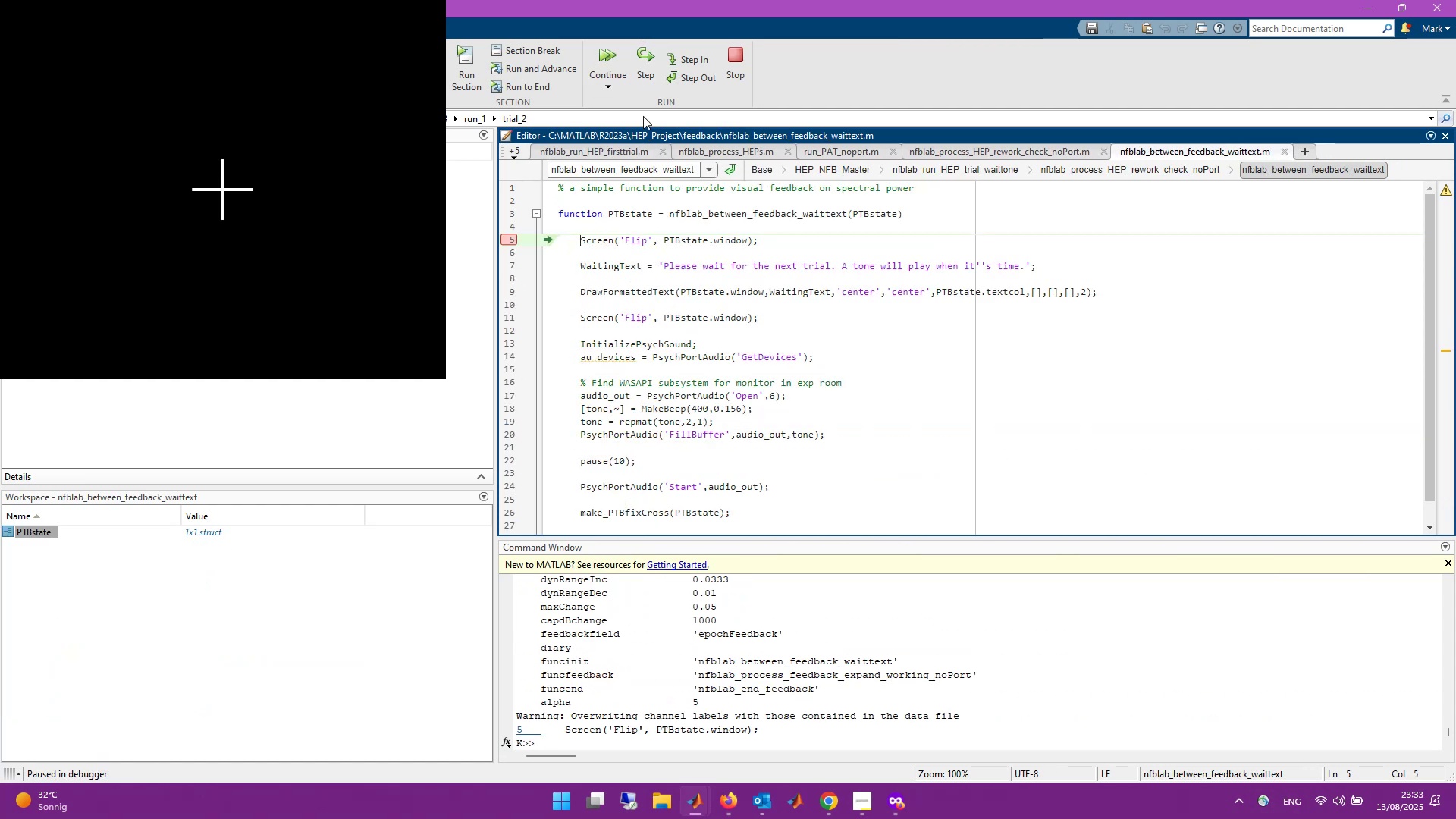 
left_click([651, 77])
 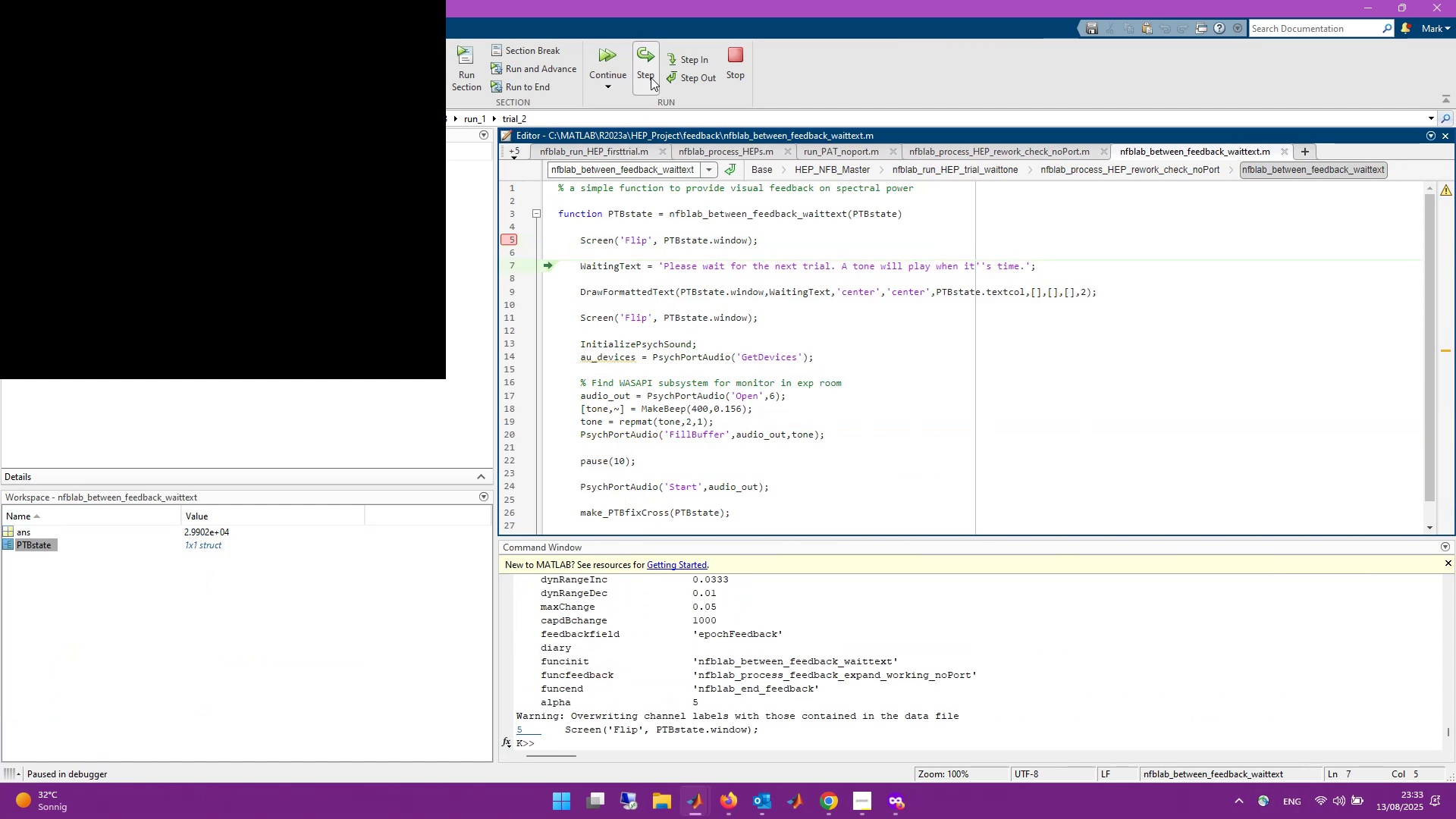 
left_click([651, 77])
 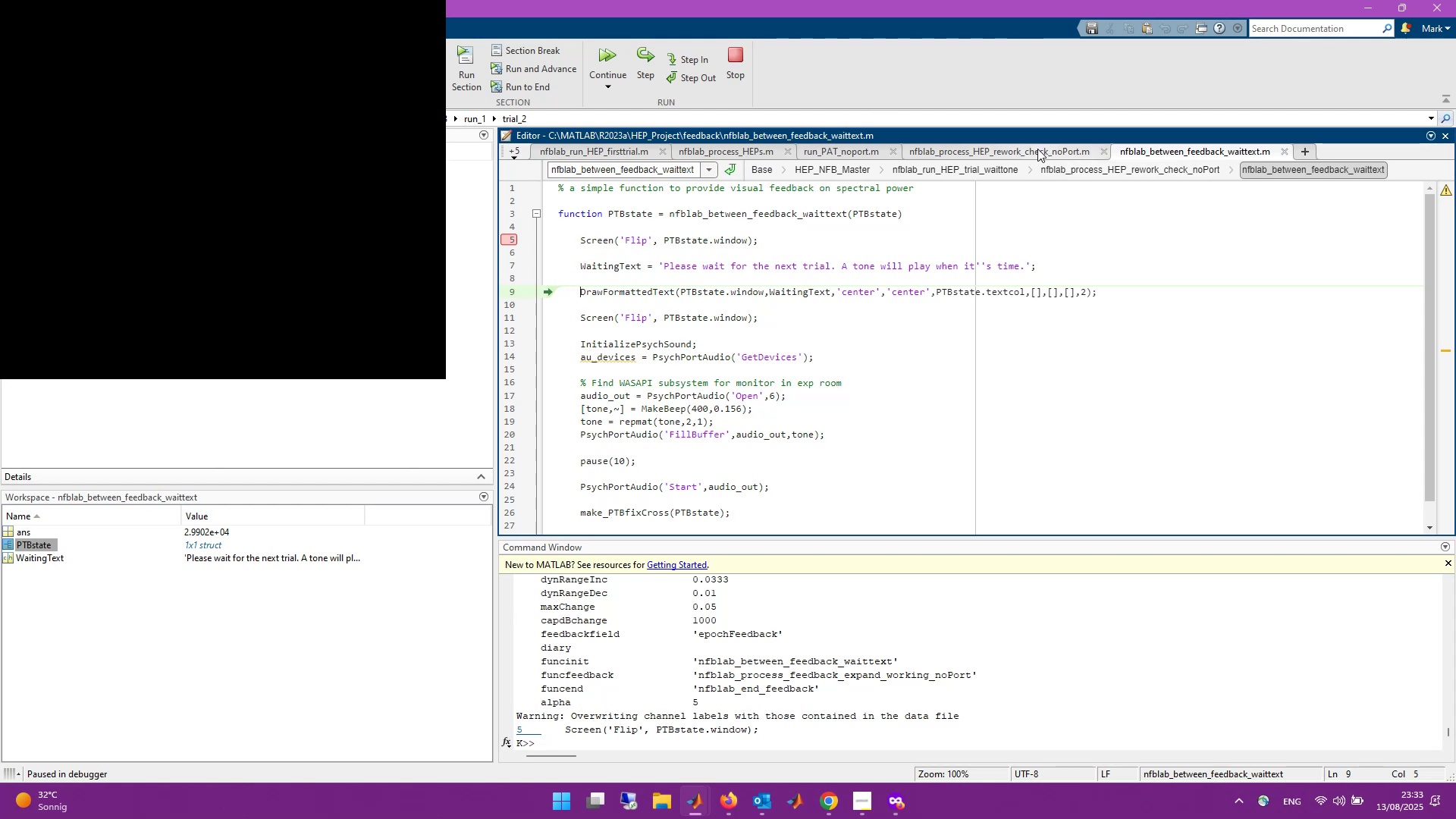 
left_click([1037, 149])
 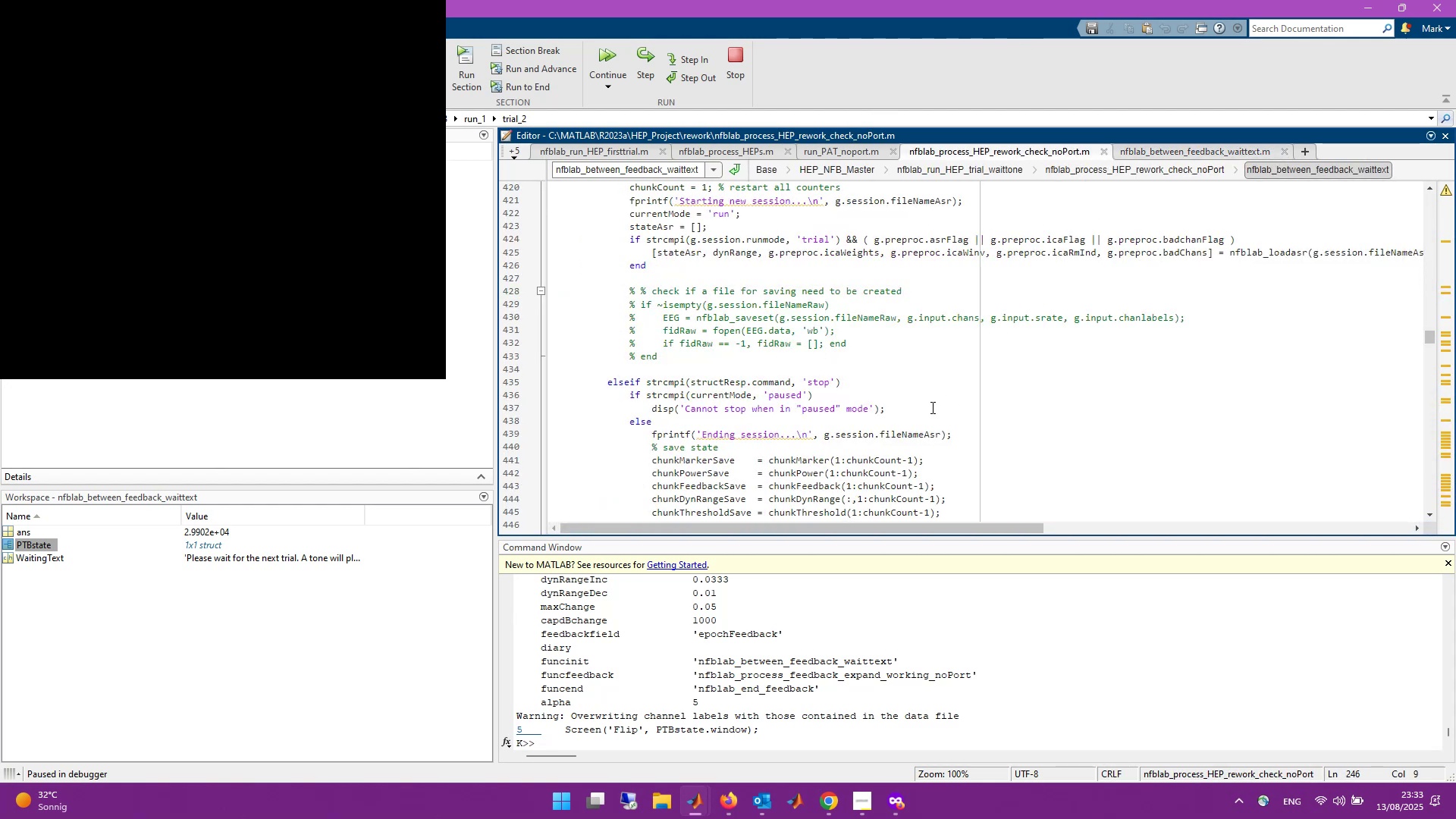 
scroll: coordinate [856, 416], scroll_direction: up, amount: 3.0
 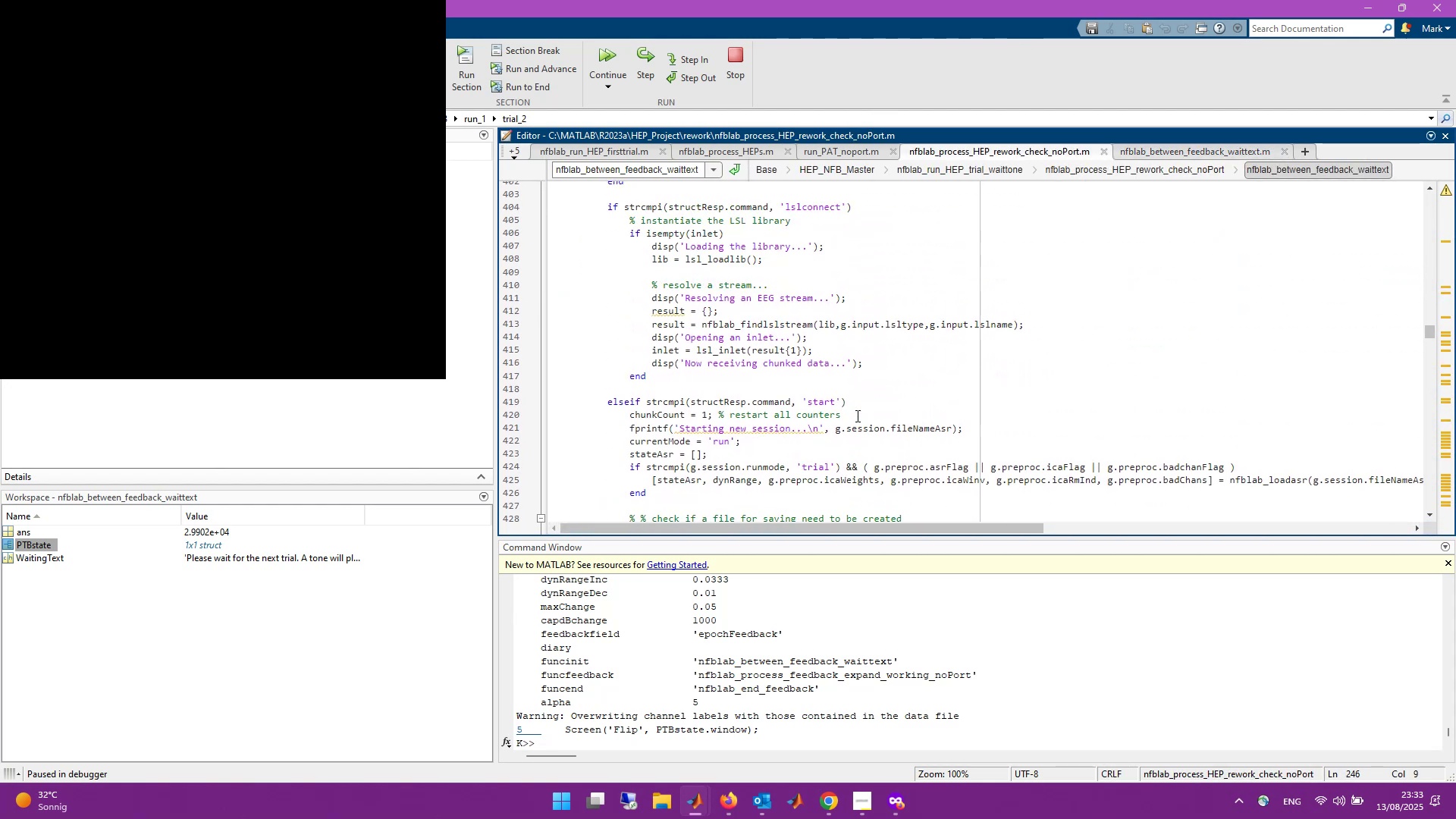 
scroll: coordinate [856, 416], scroll_direction: down, amount: 3.0
 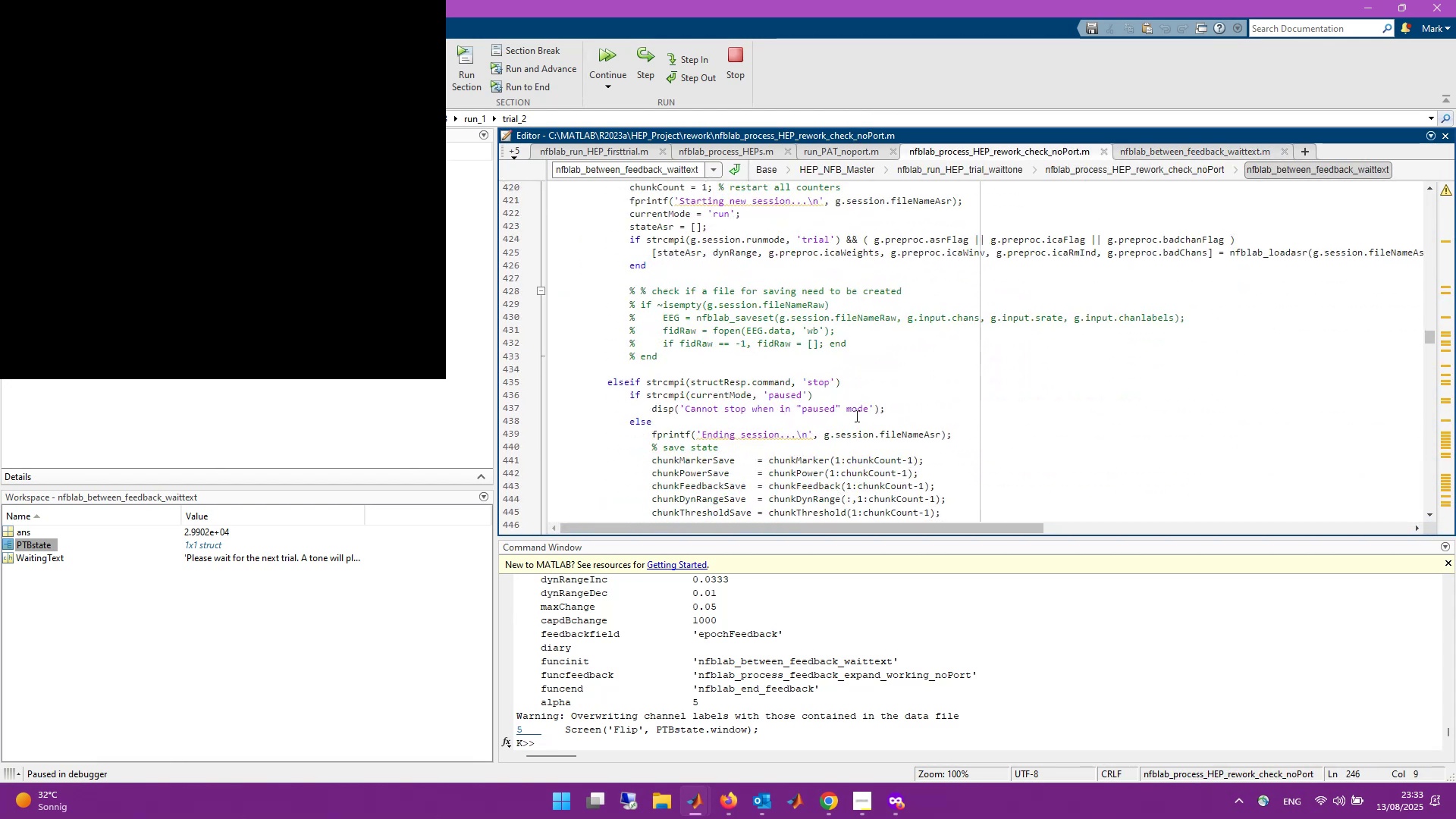 
key(Control+F)
 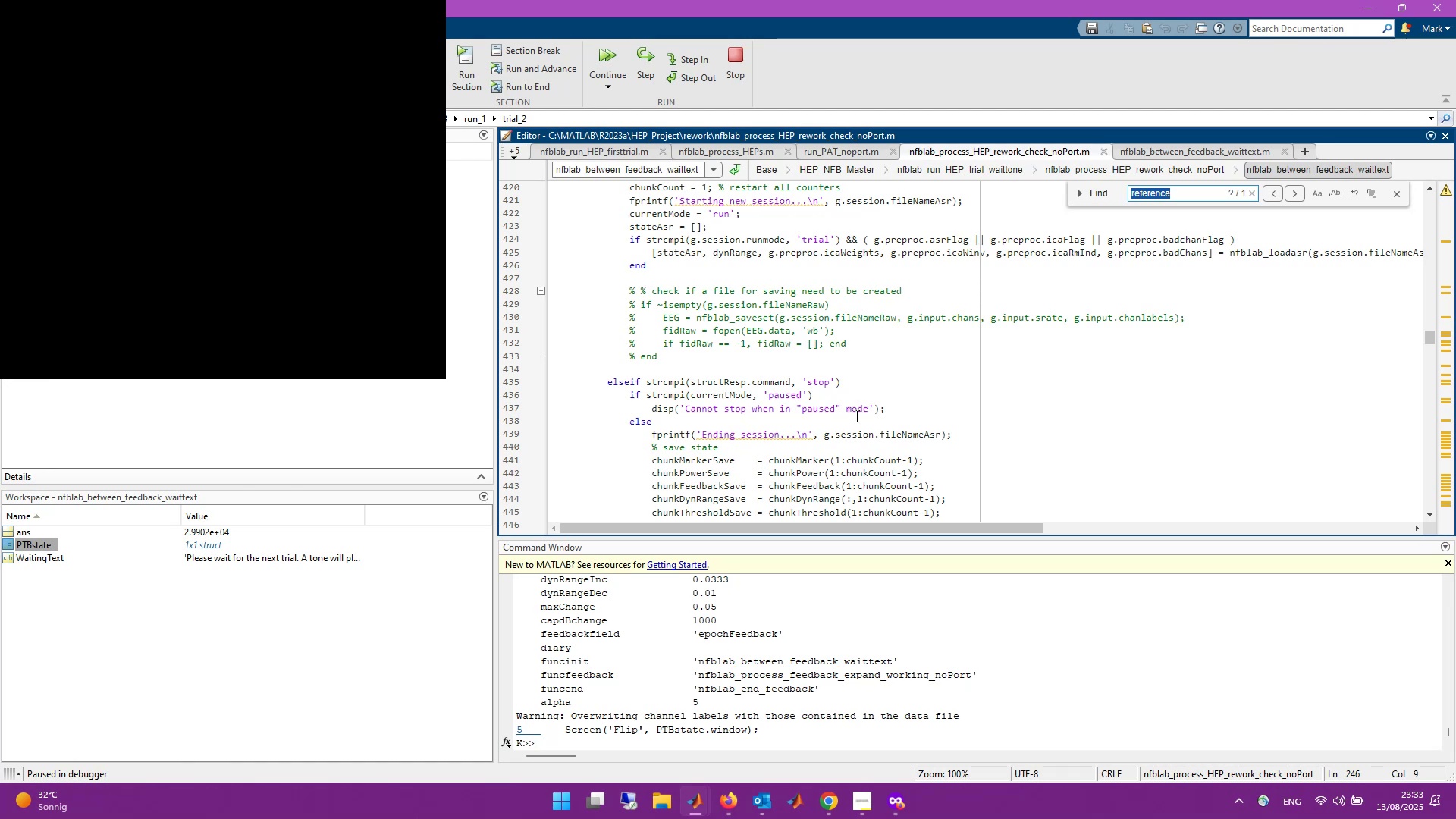 
type(febal)
key(Backspace)
key(Backspace)
key(Backspace)
type(val)
 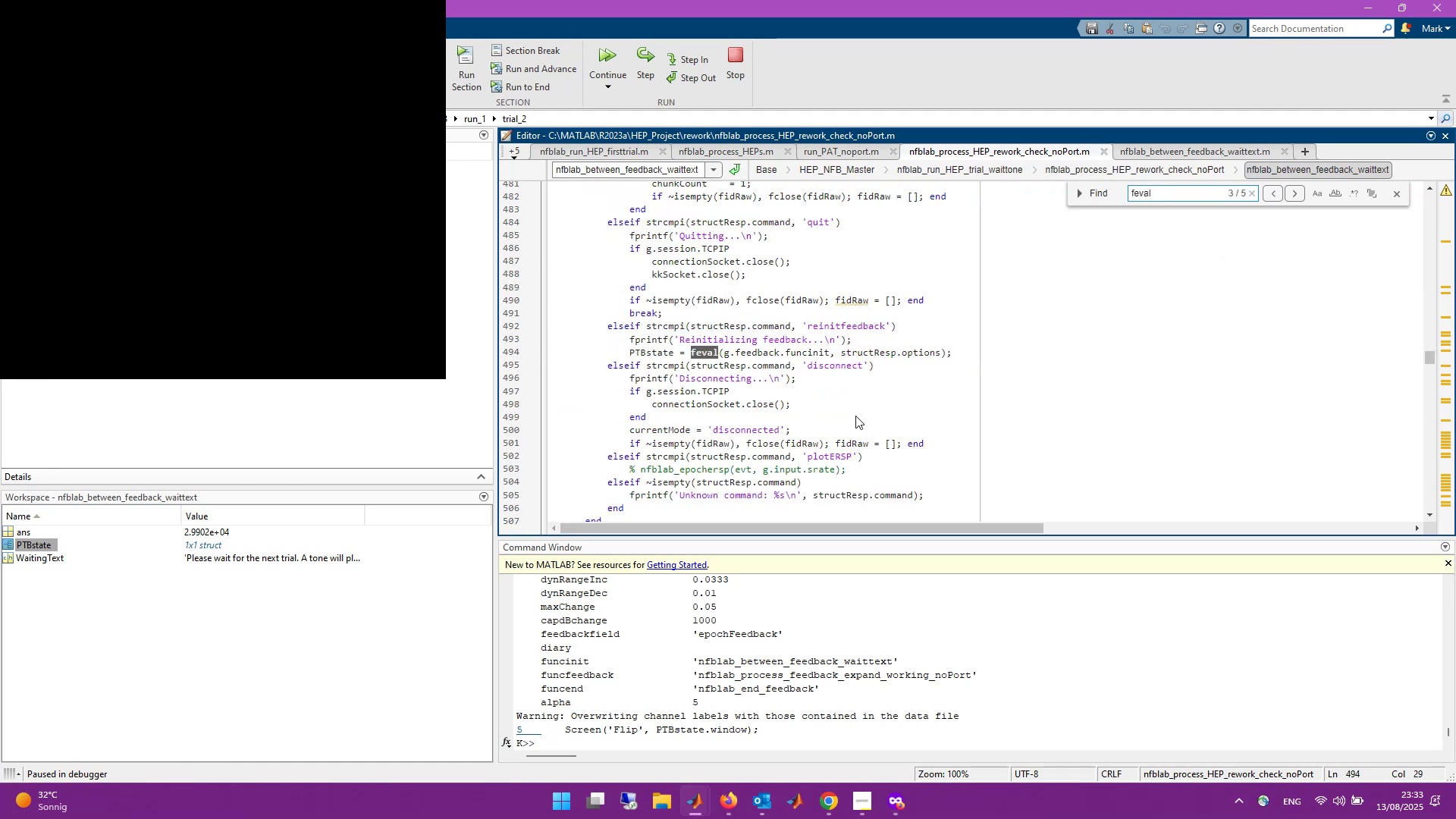 
key(Enter)
 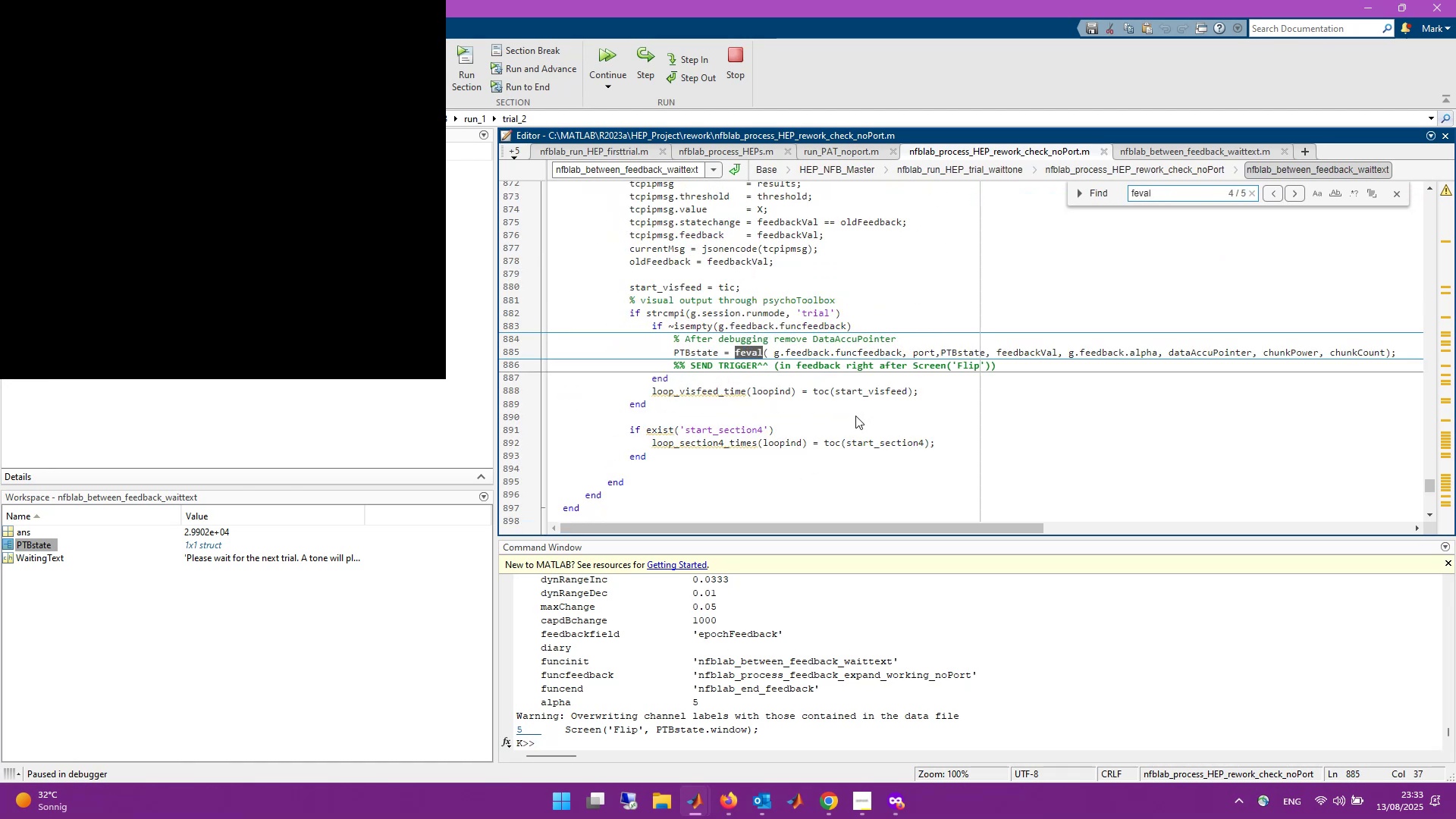 
key(Enter)
 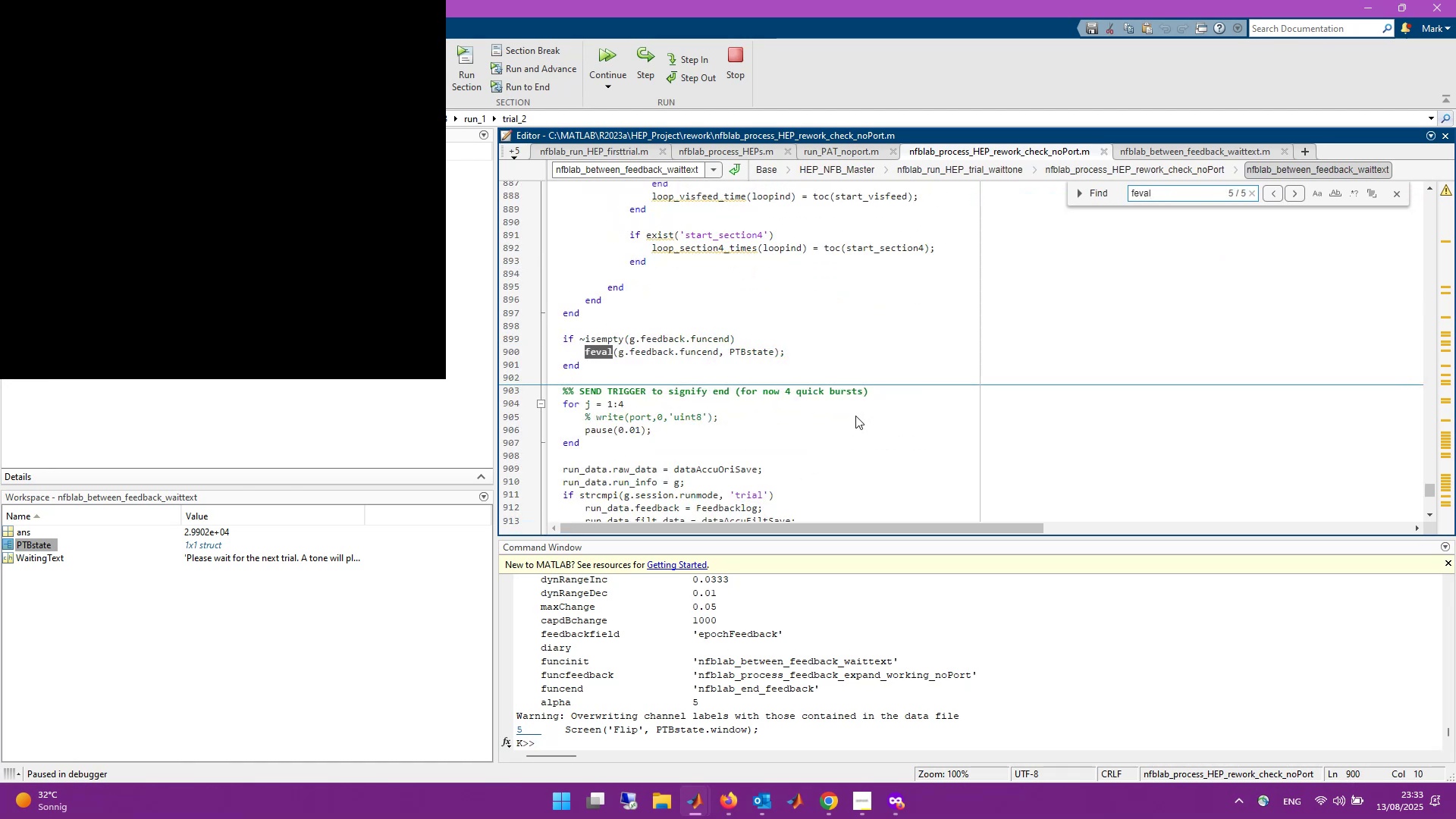 
key(Enter)
 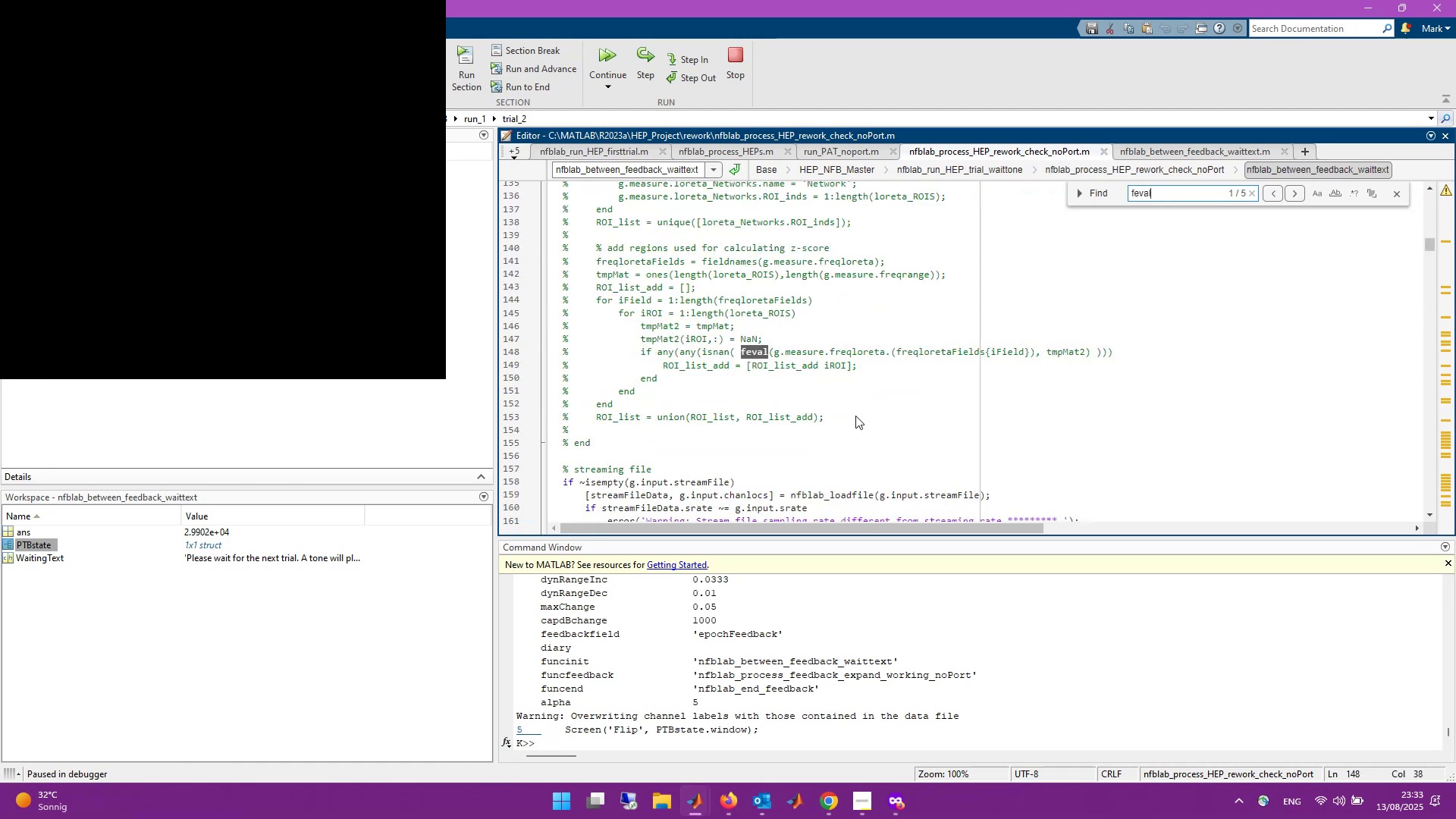 
key(Enter)
 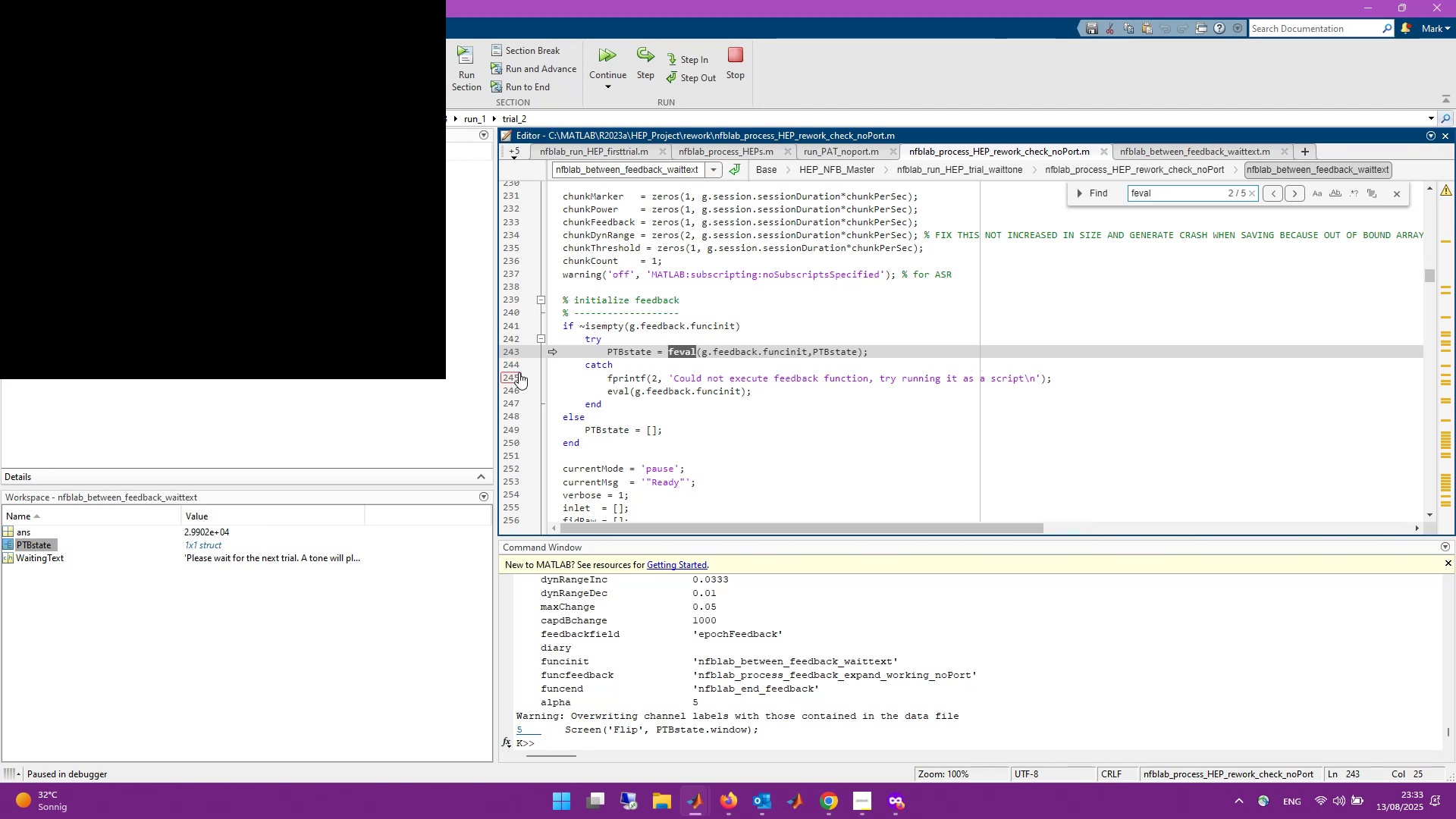 
wait(7.42)
 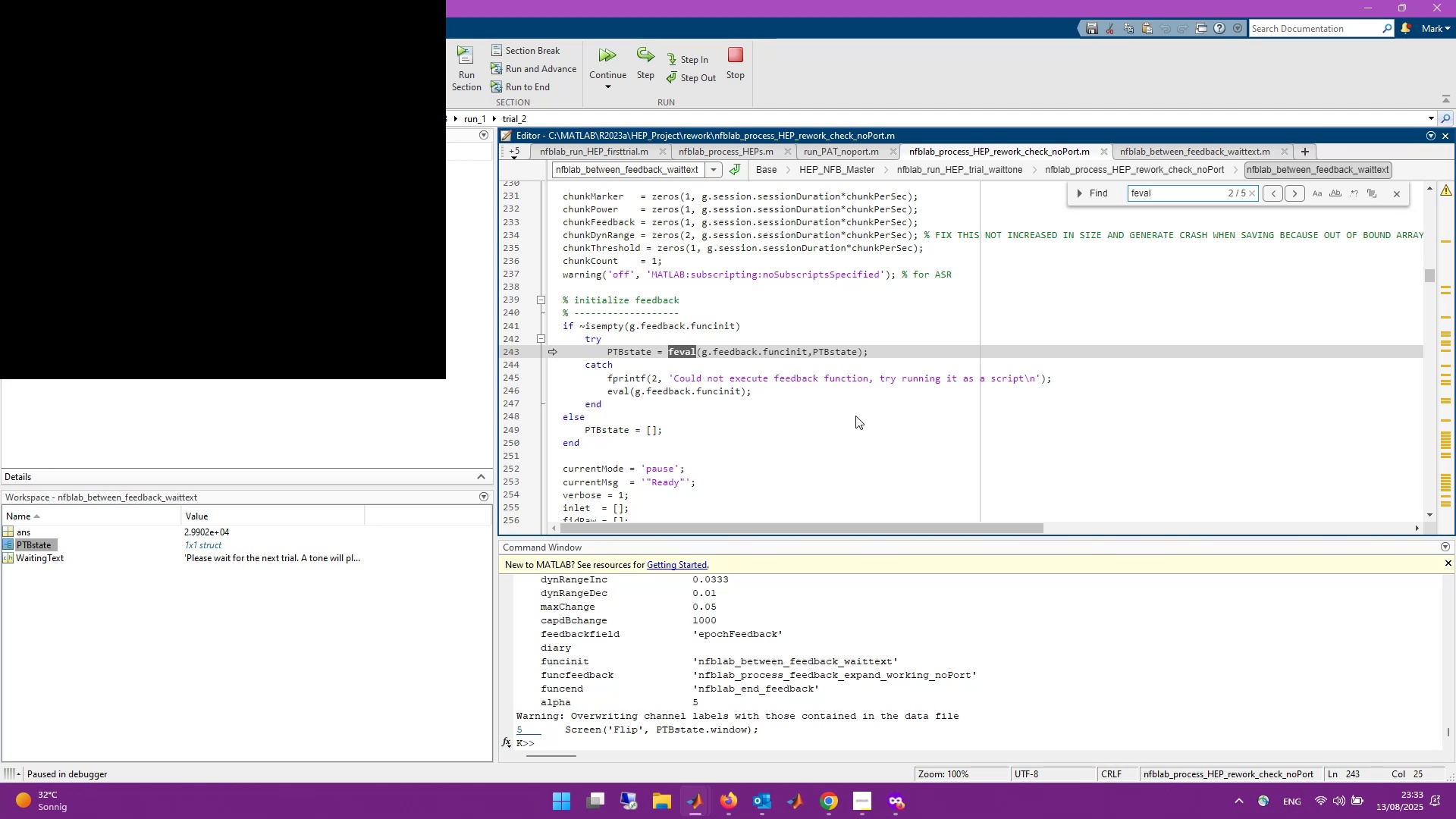 
left_click([515, 378])
 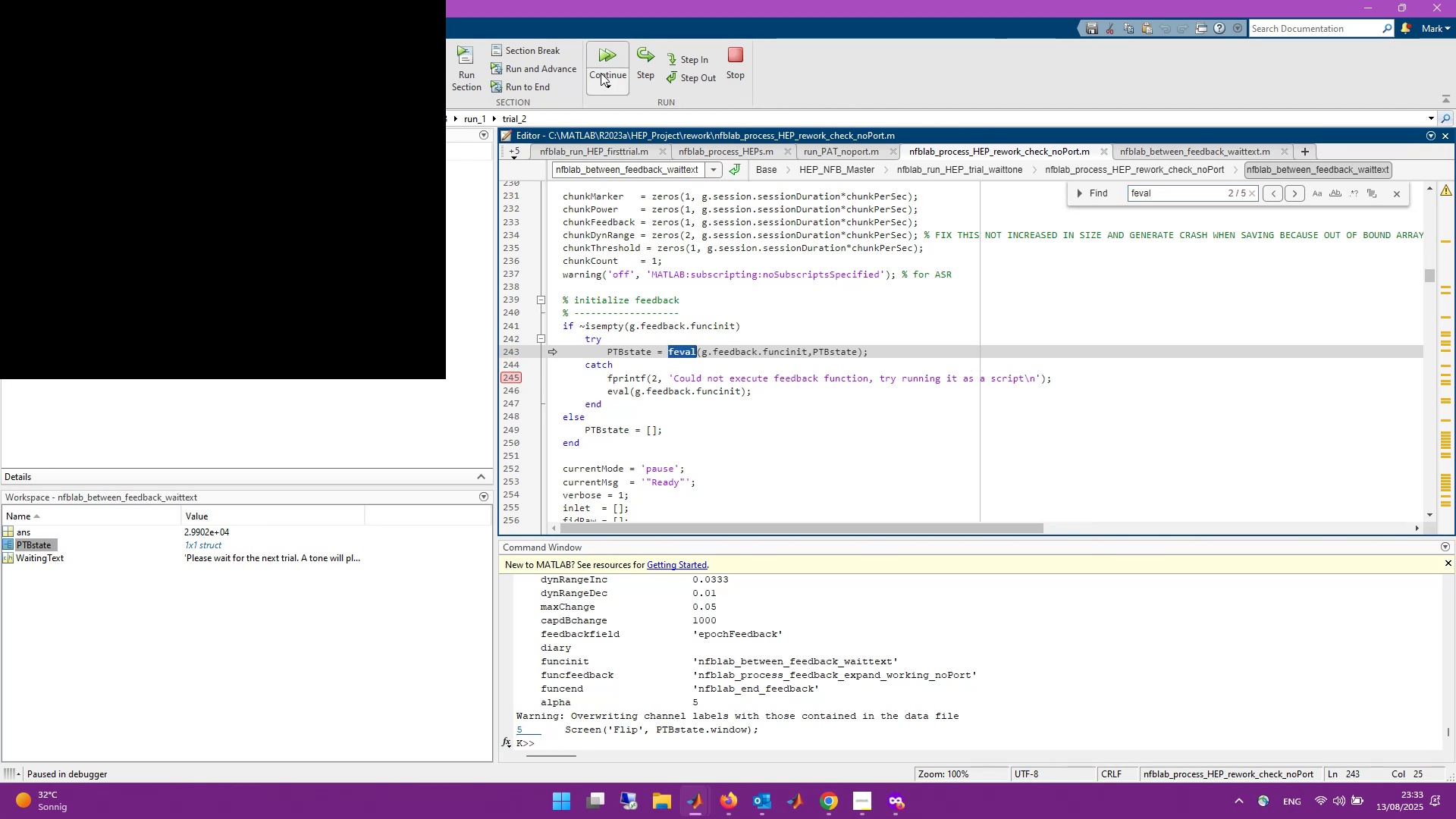 
wait(5.2)
 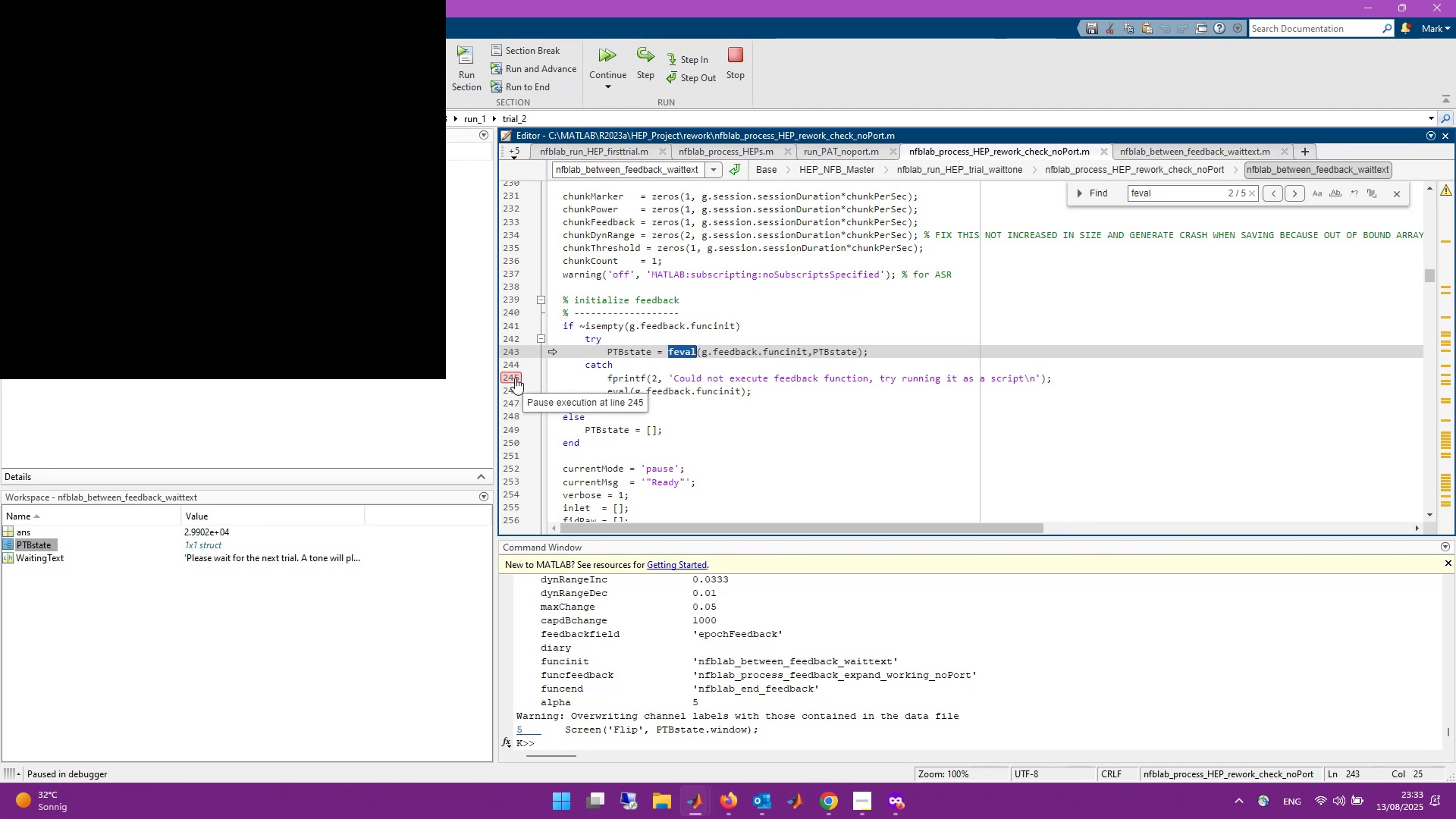 
left_click([614, 56])
 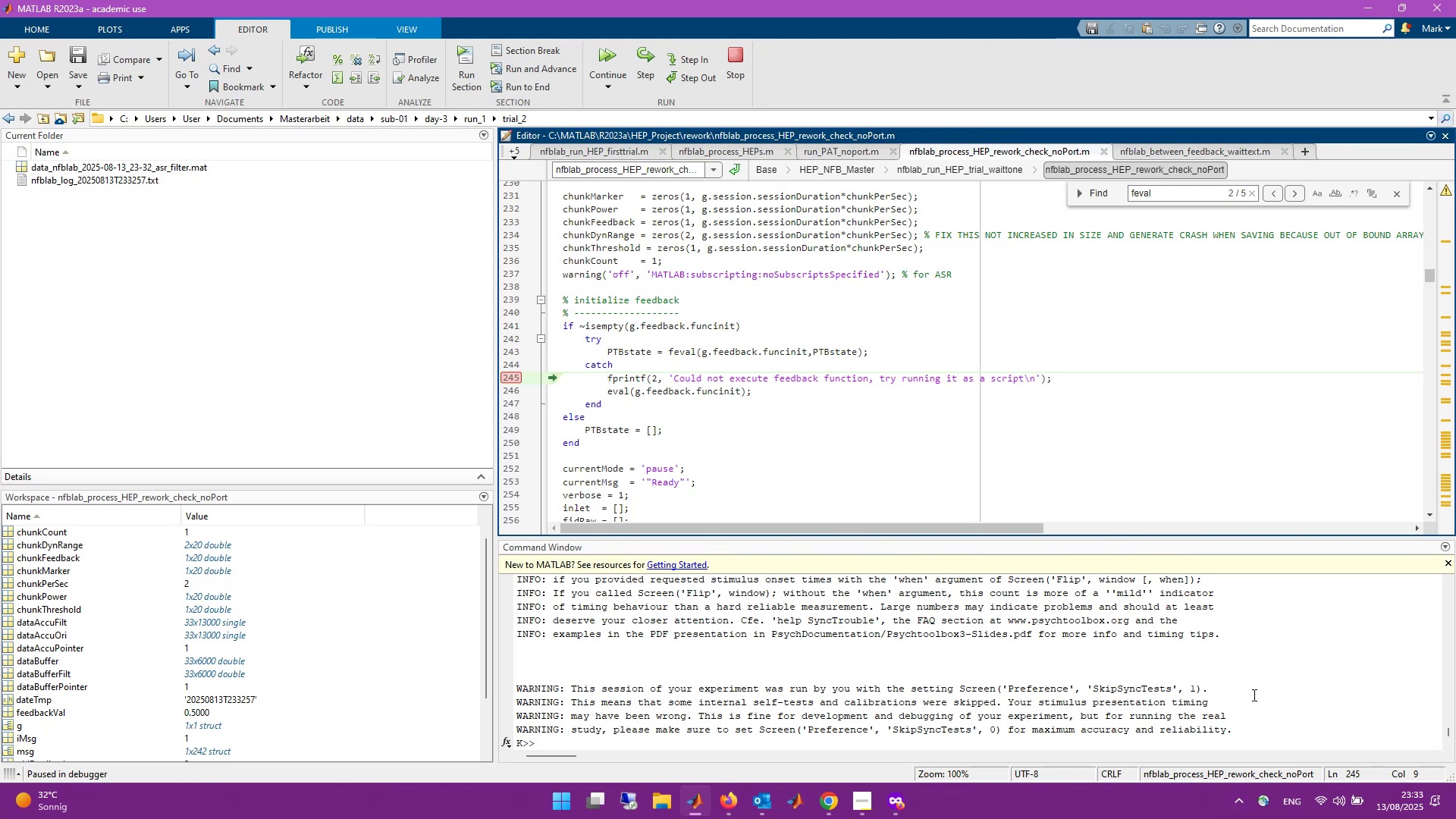 
wait(22.86)
 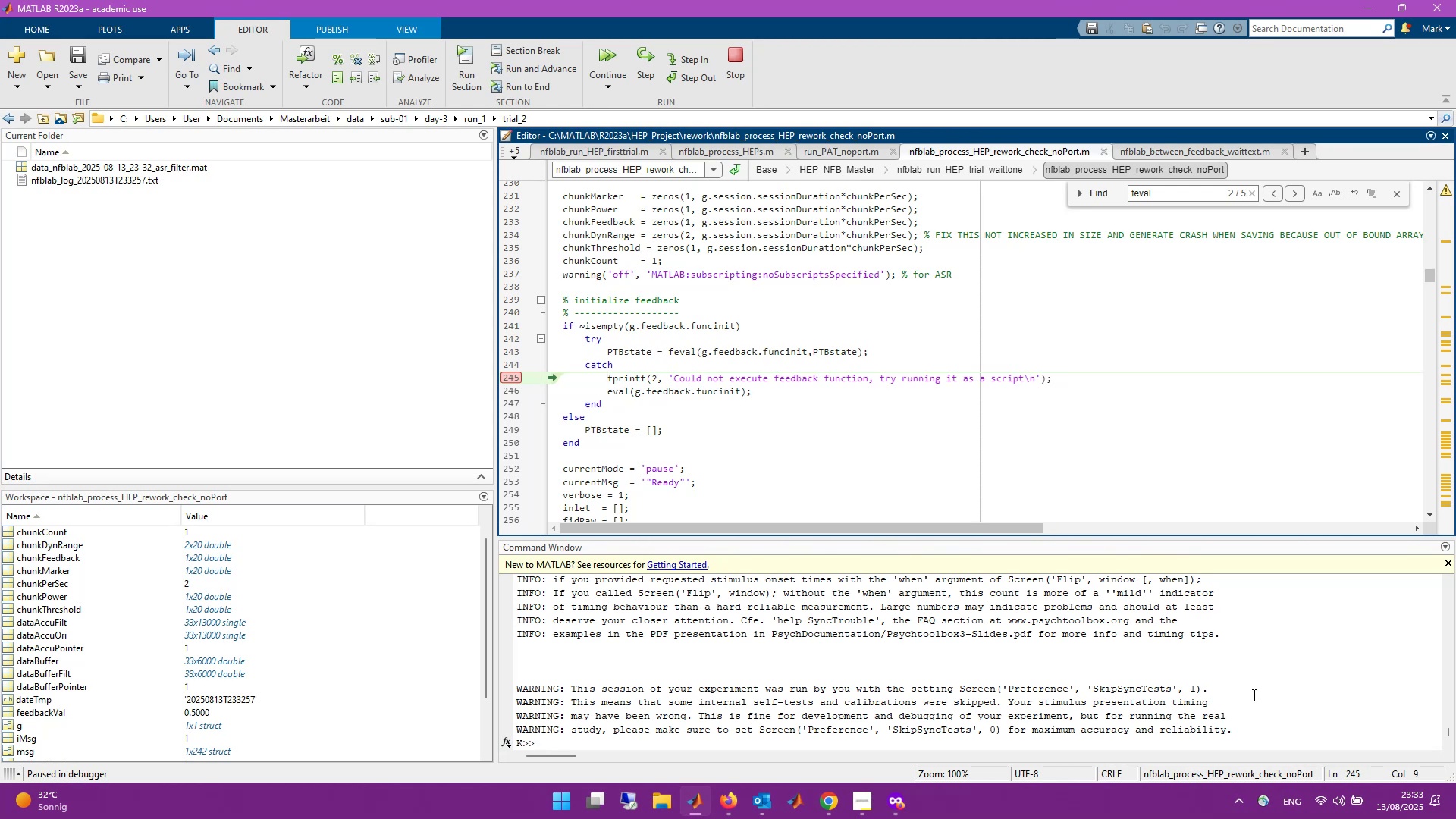 
left_click([1006, 171])
 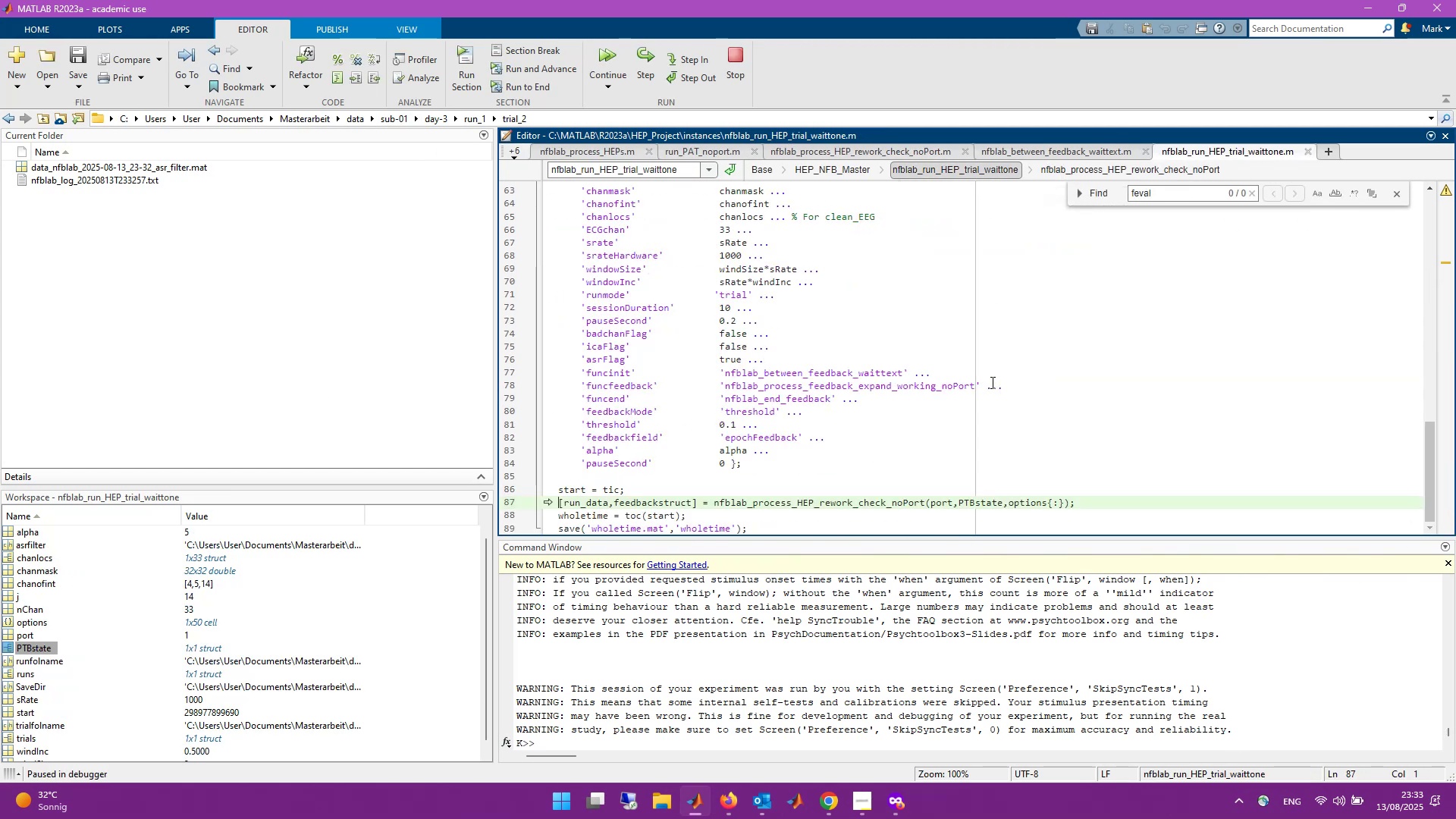 
scroll: coordinate [988, 397], scroll_direction: down, amount: 2.0
 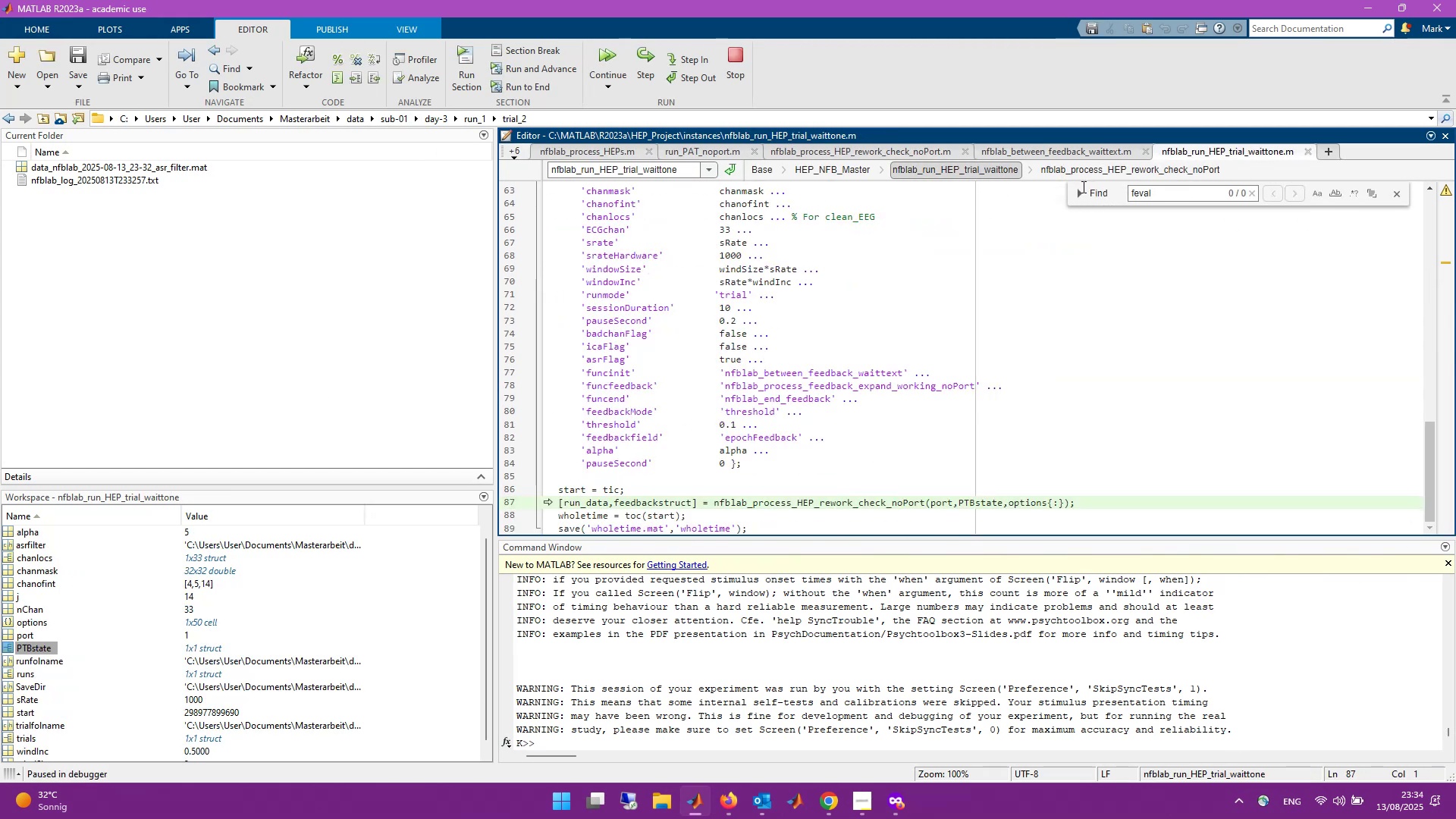 
left_click([1159, 162])
 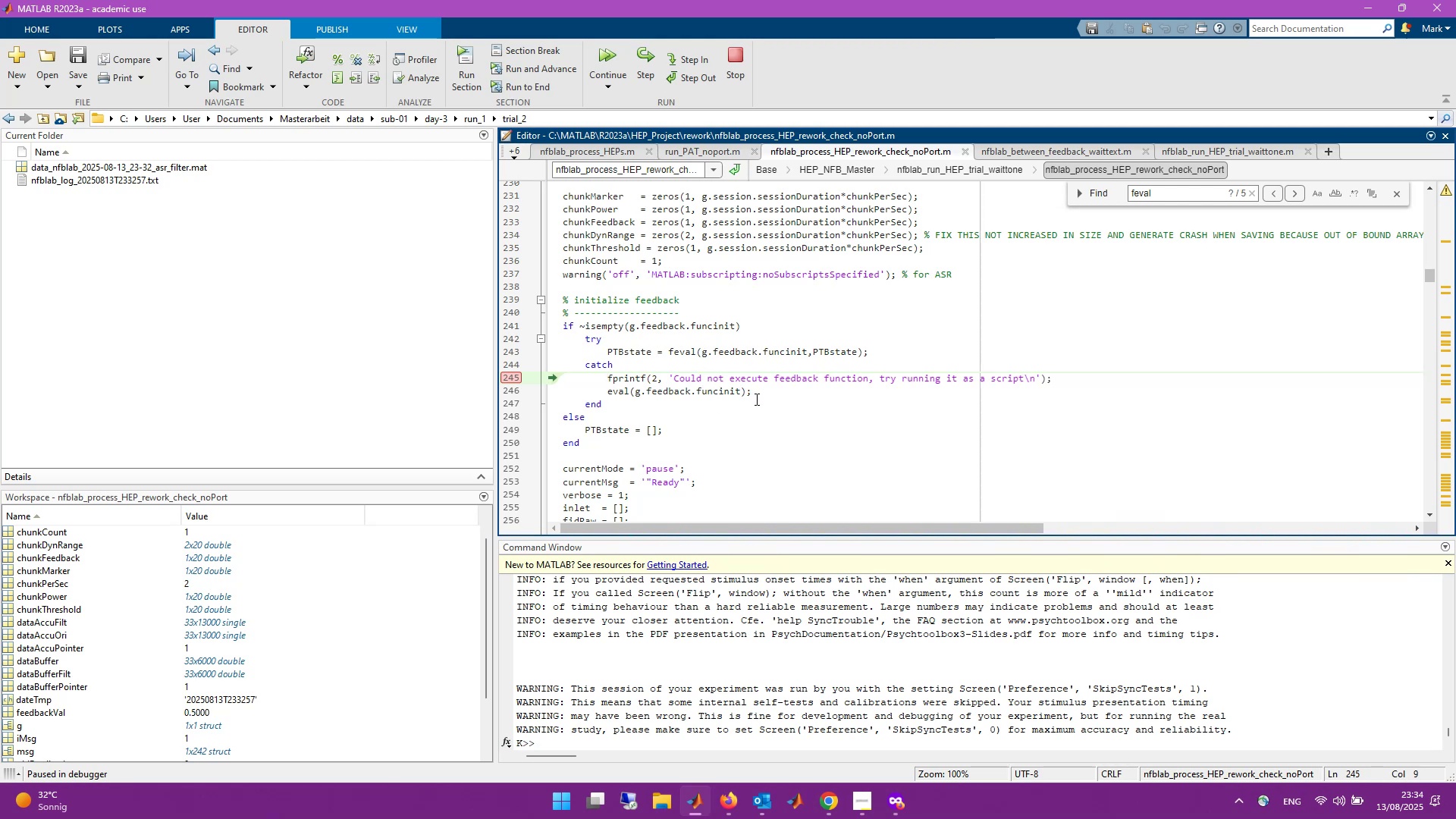 
wait(44.77)
 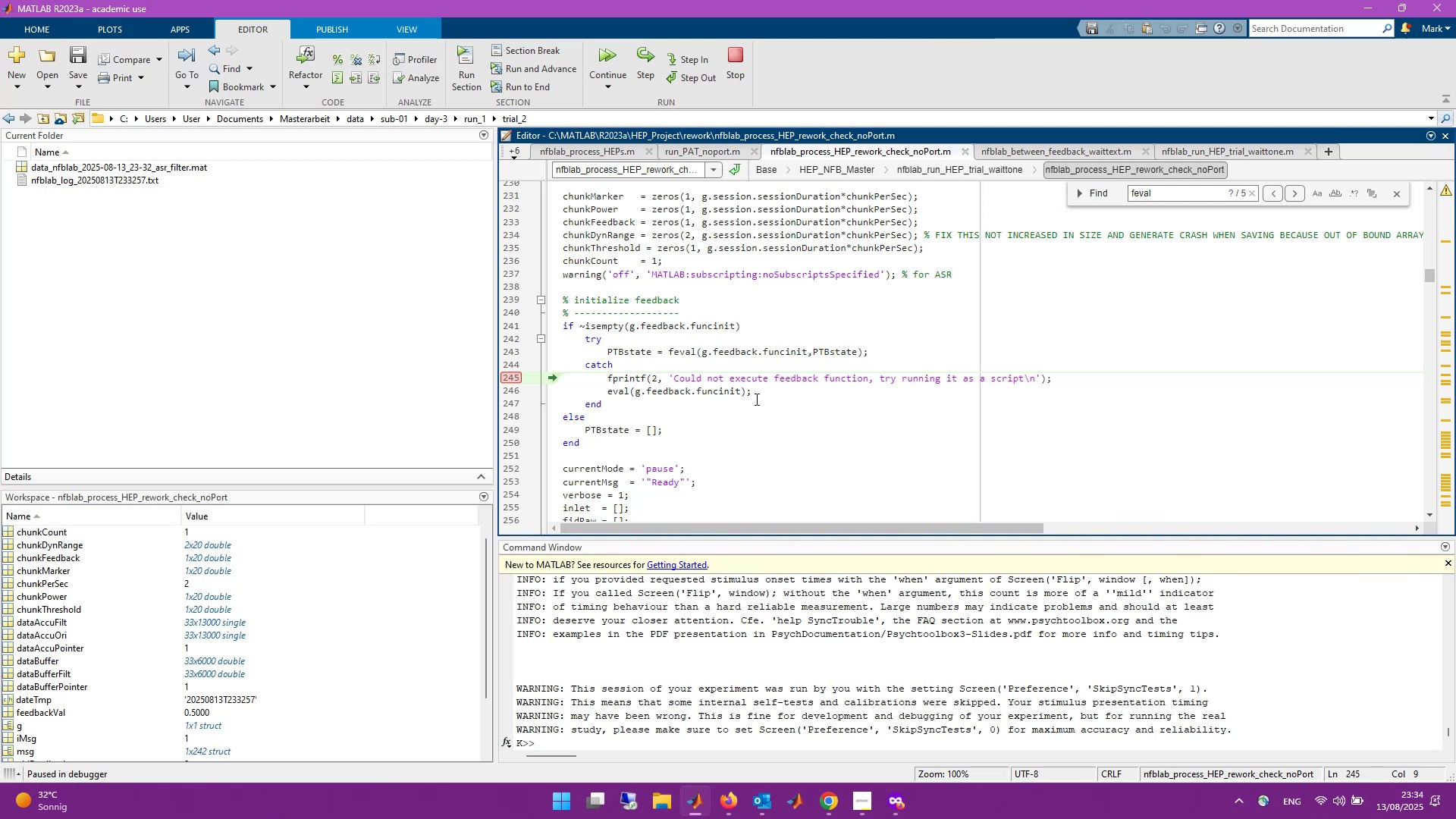 
left_click([512, 352])
 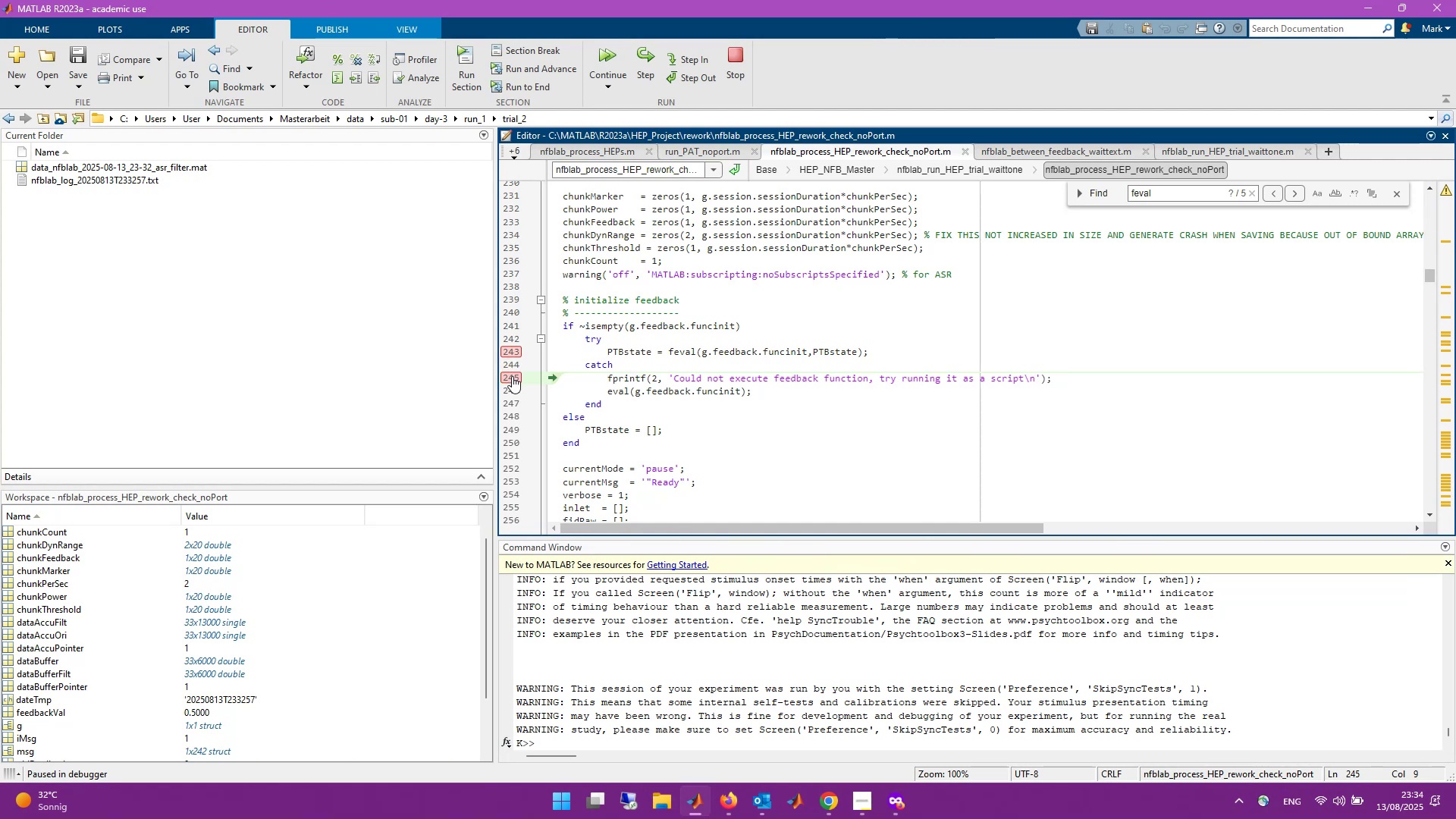 
left_click([512, 376])
 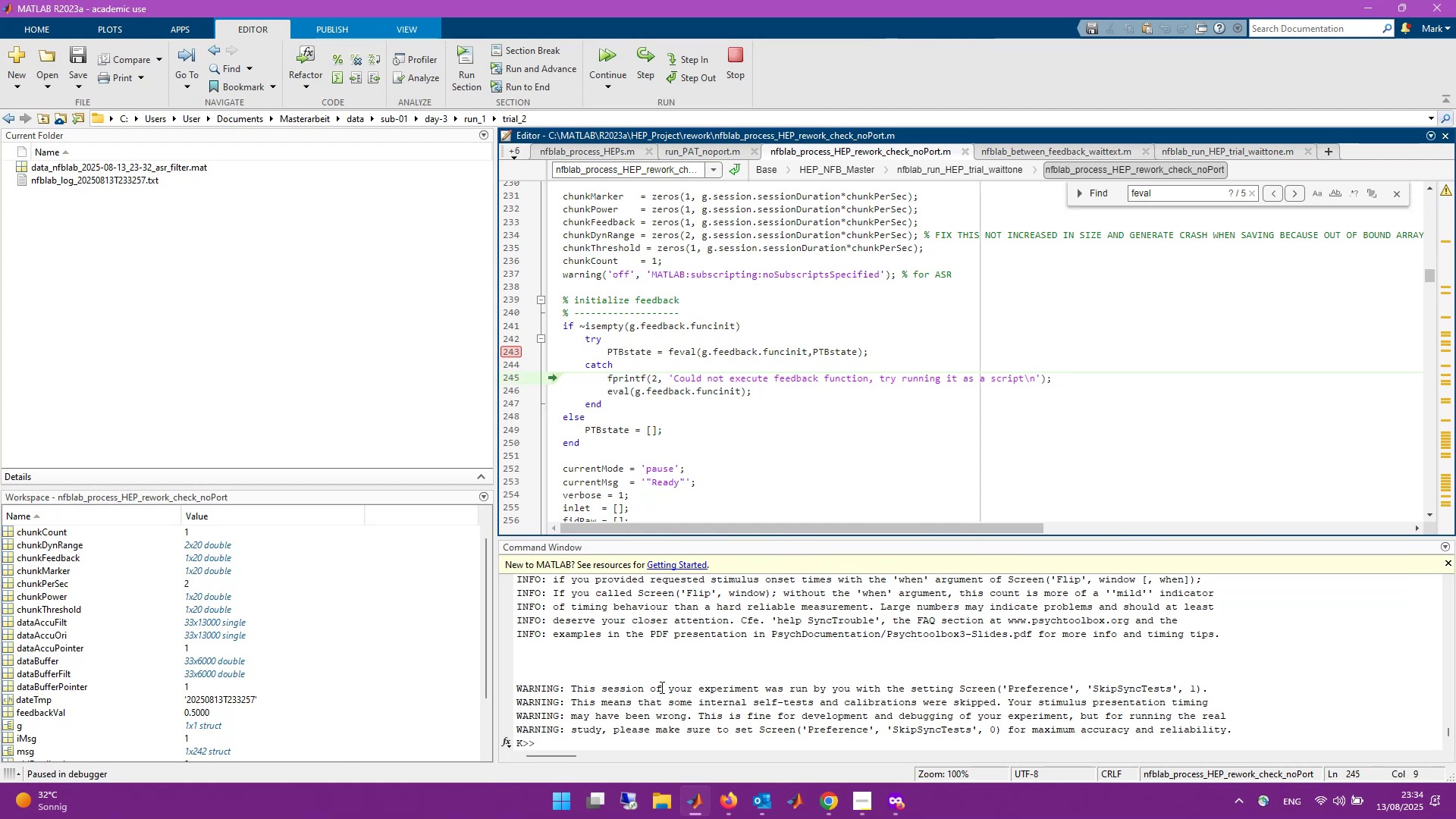 
scroll: coordinate [884, 692], scroll_direction: down, amount: 3.0
 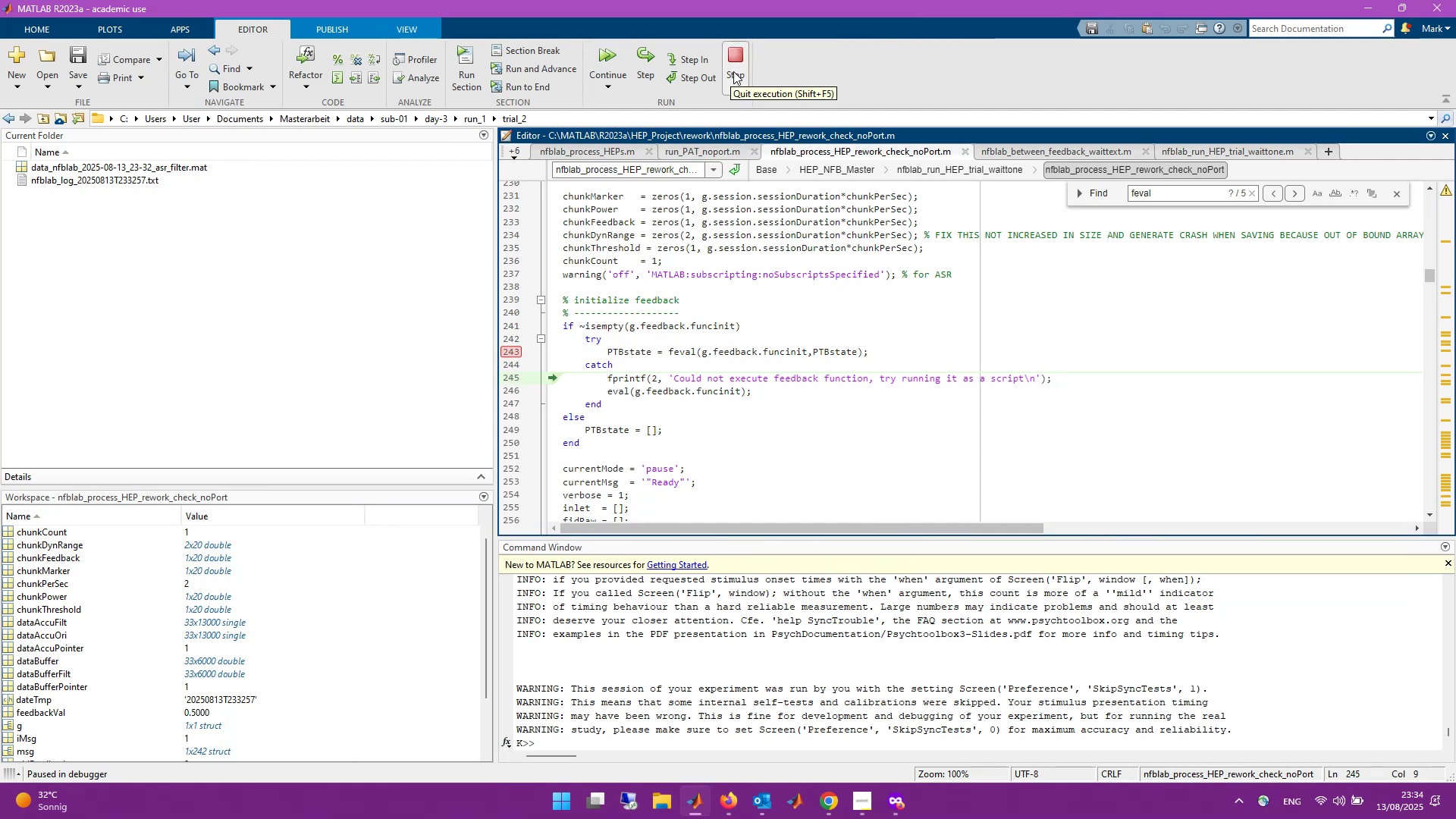 
left_click([733, 71])
 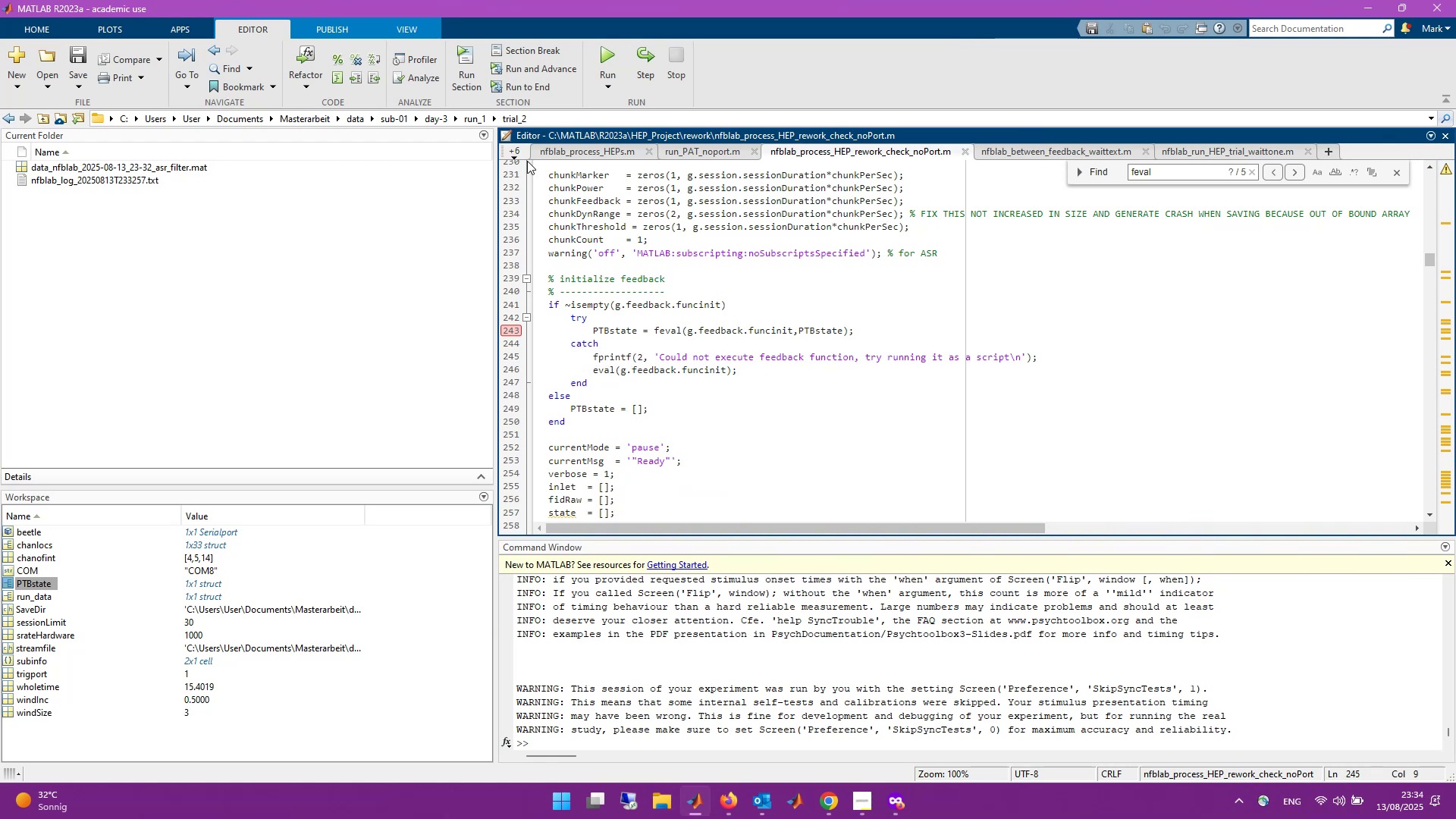 
left_click([524, 153])
 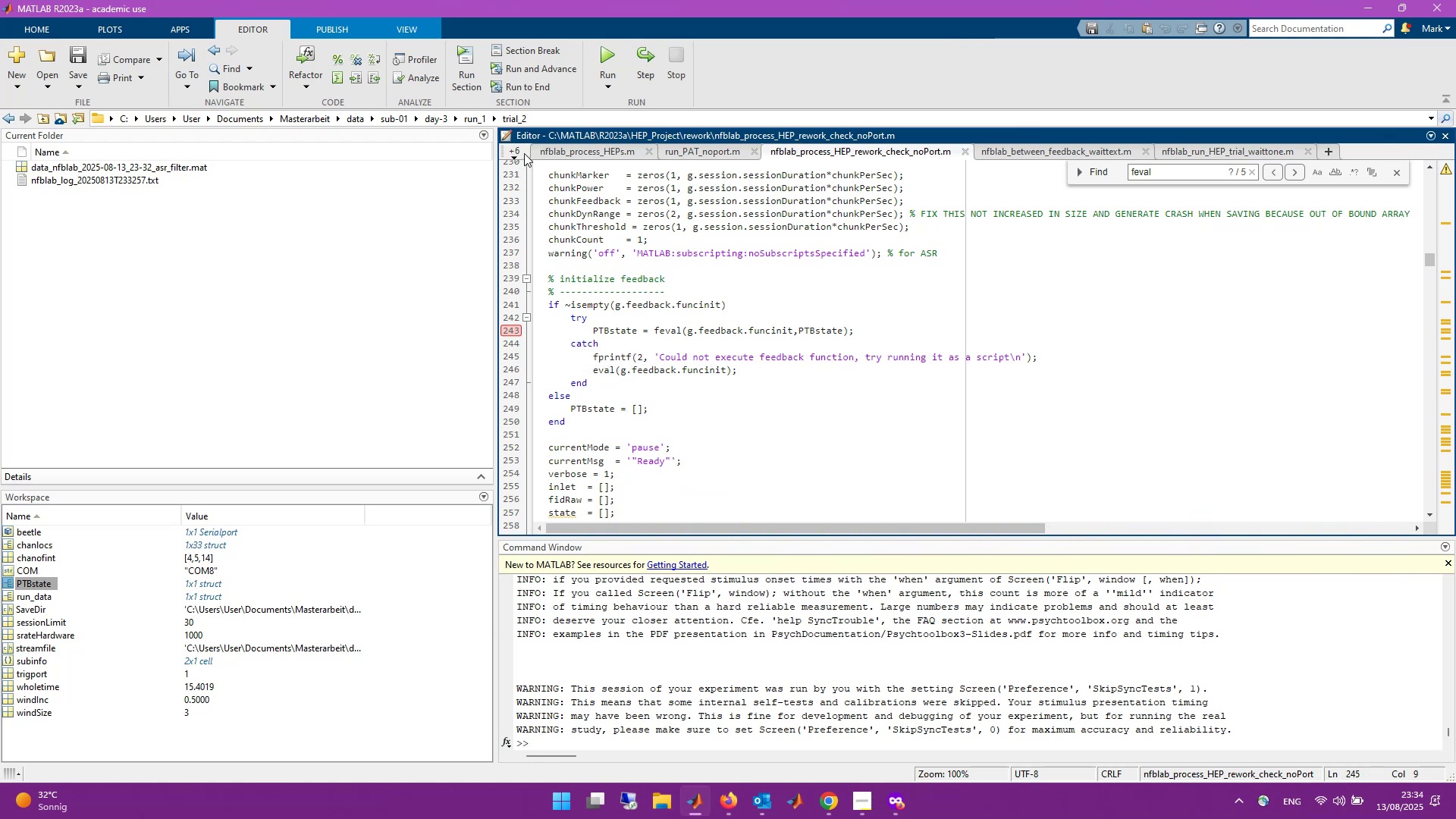 
left_click([517, 153])
 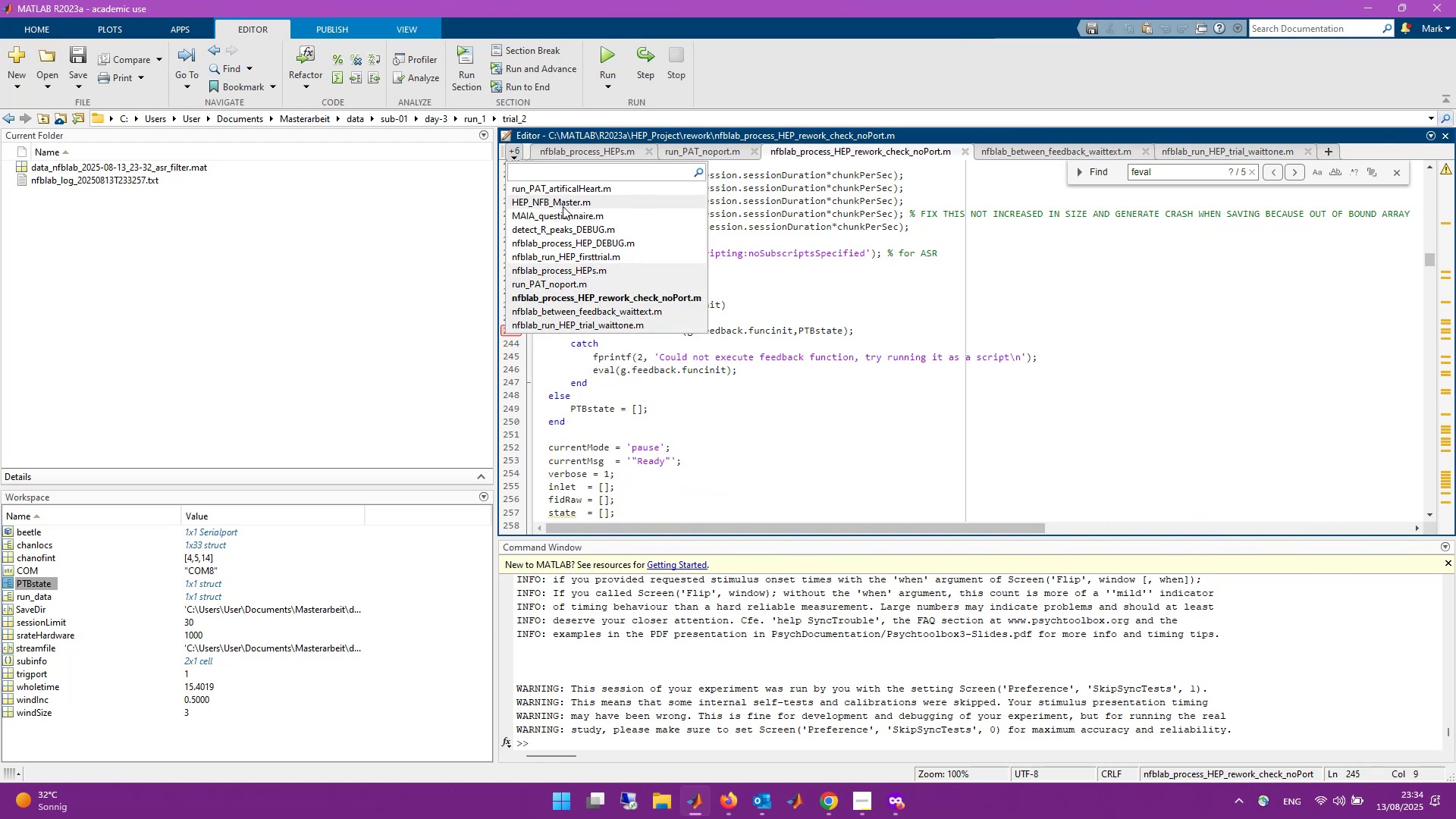 
left_click([563, 202])
 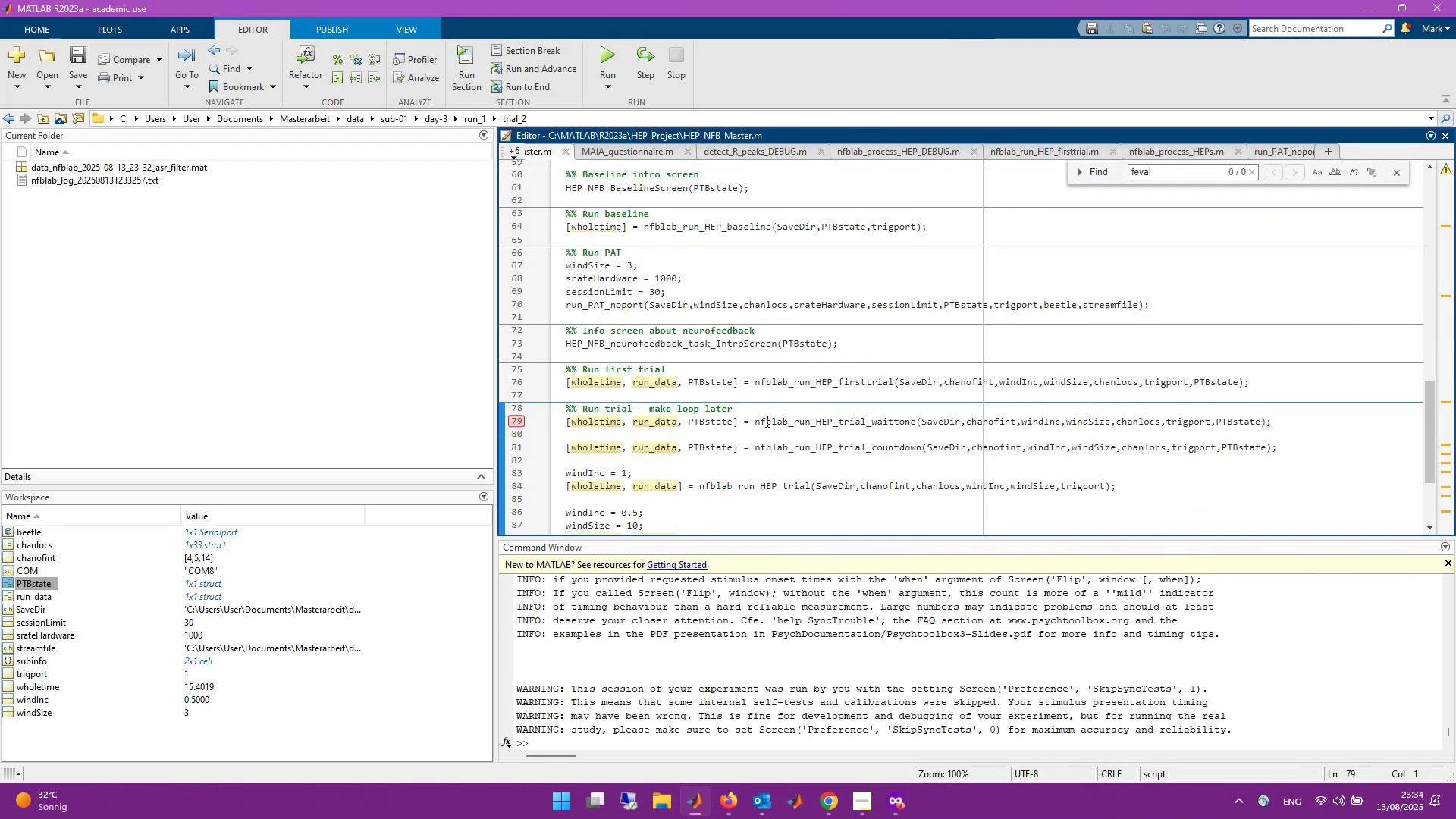 
double_click([768, 420])
 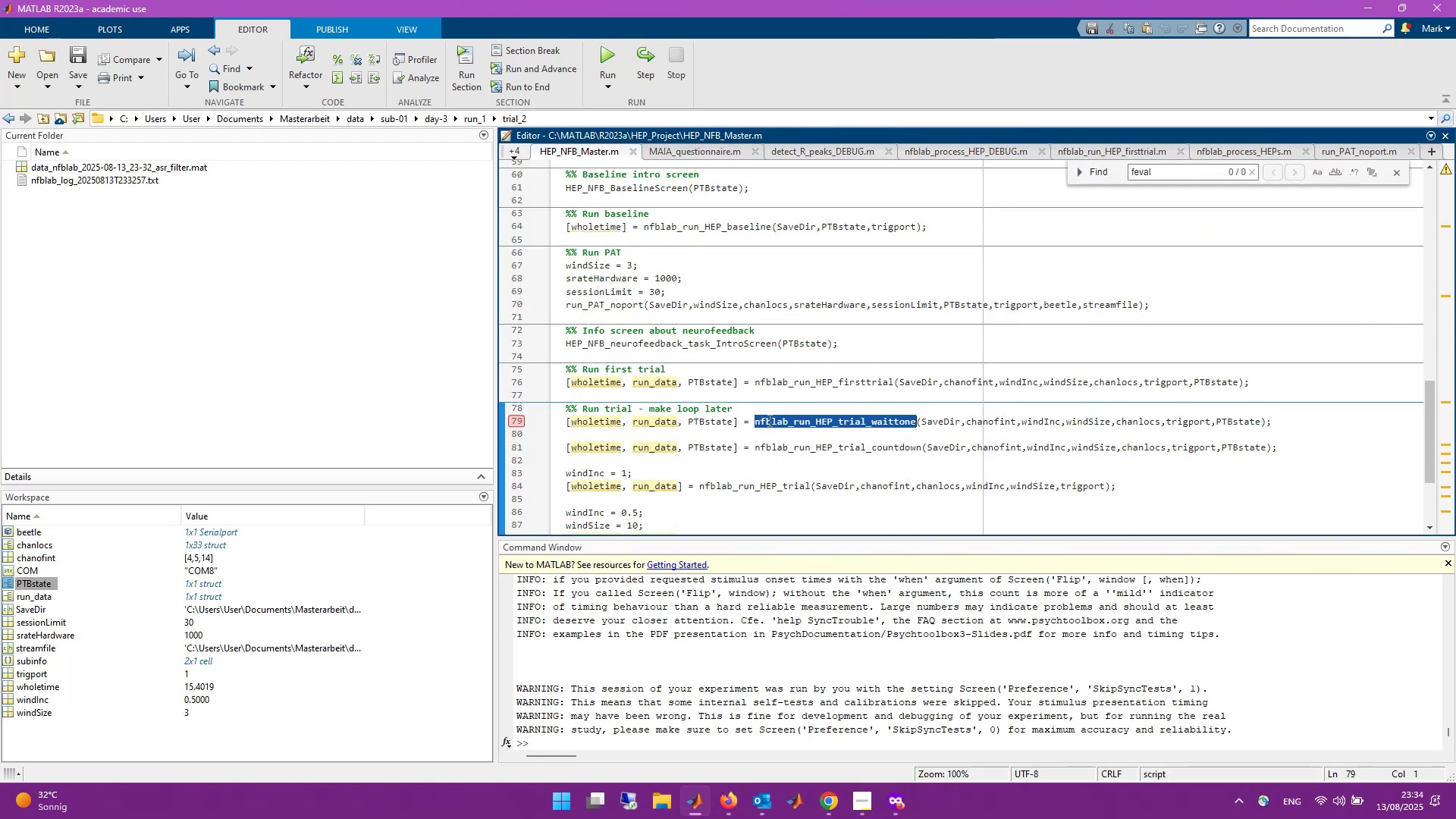 
triple_click([768, 420])
 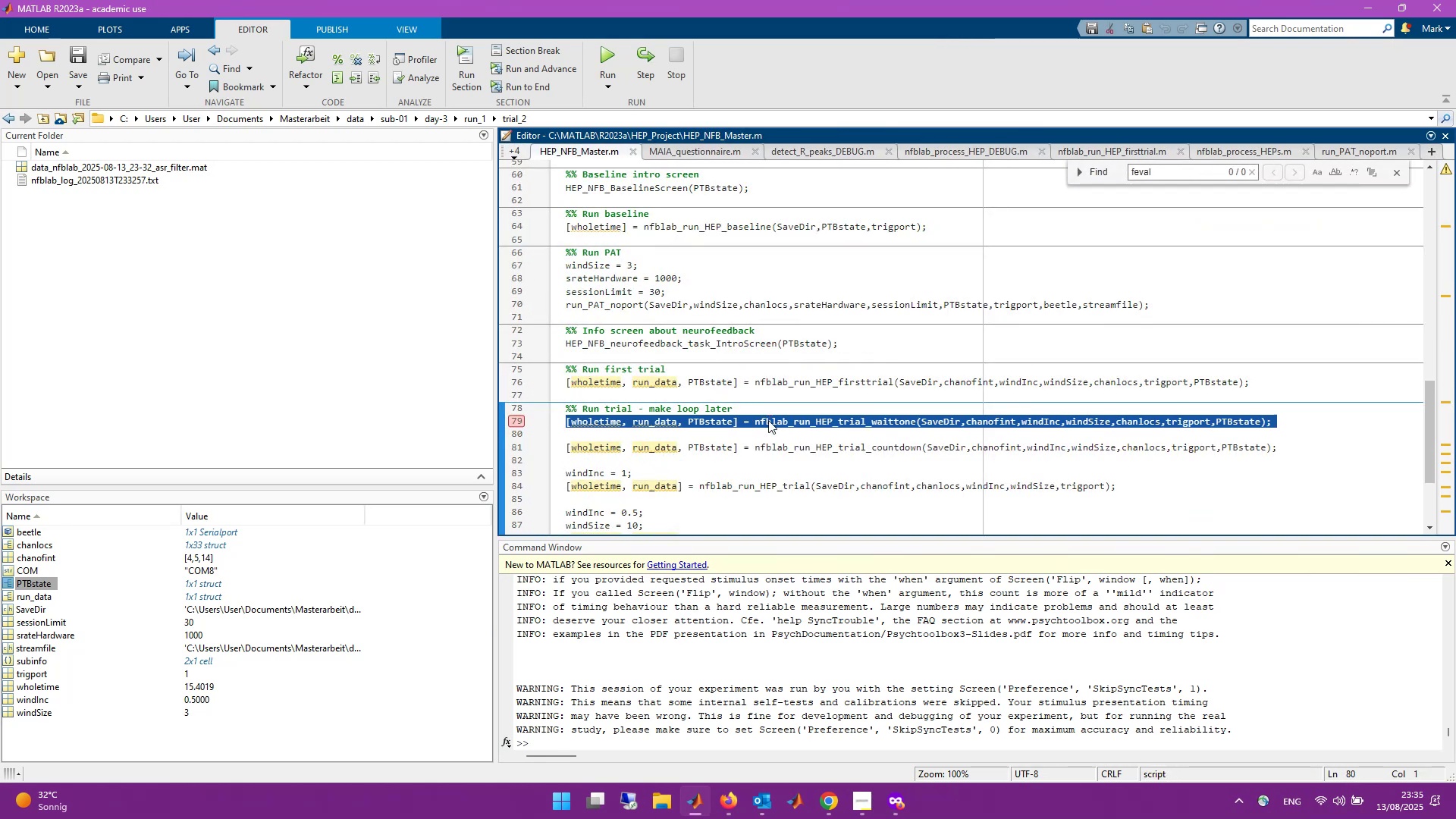 
key(F9)
 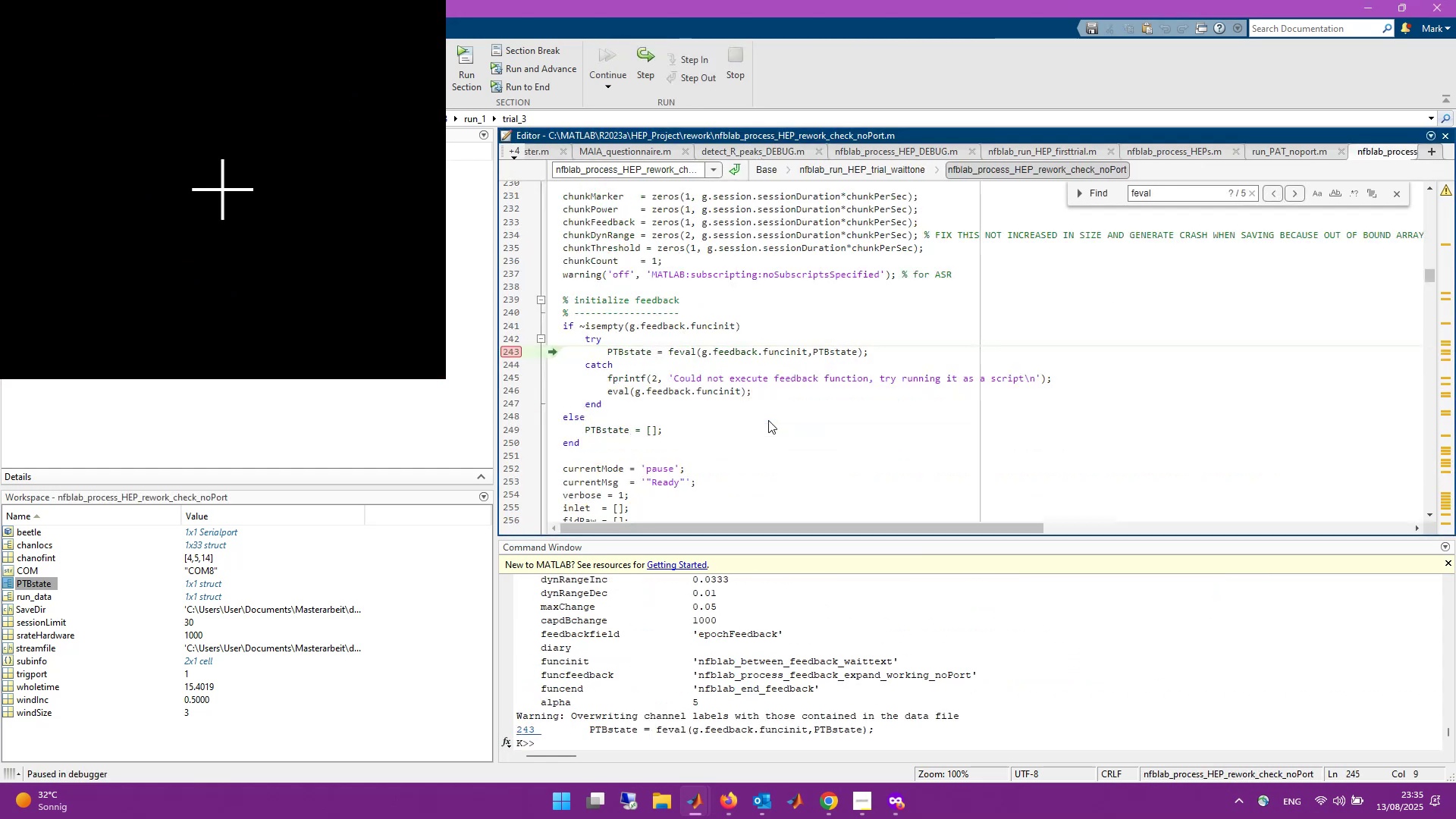 
wait(9.08)
 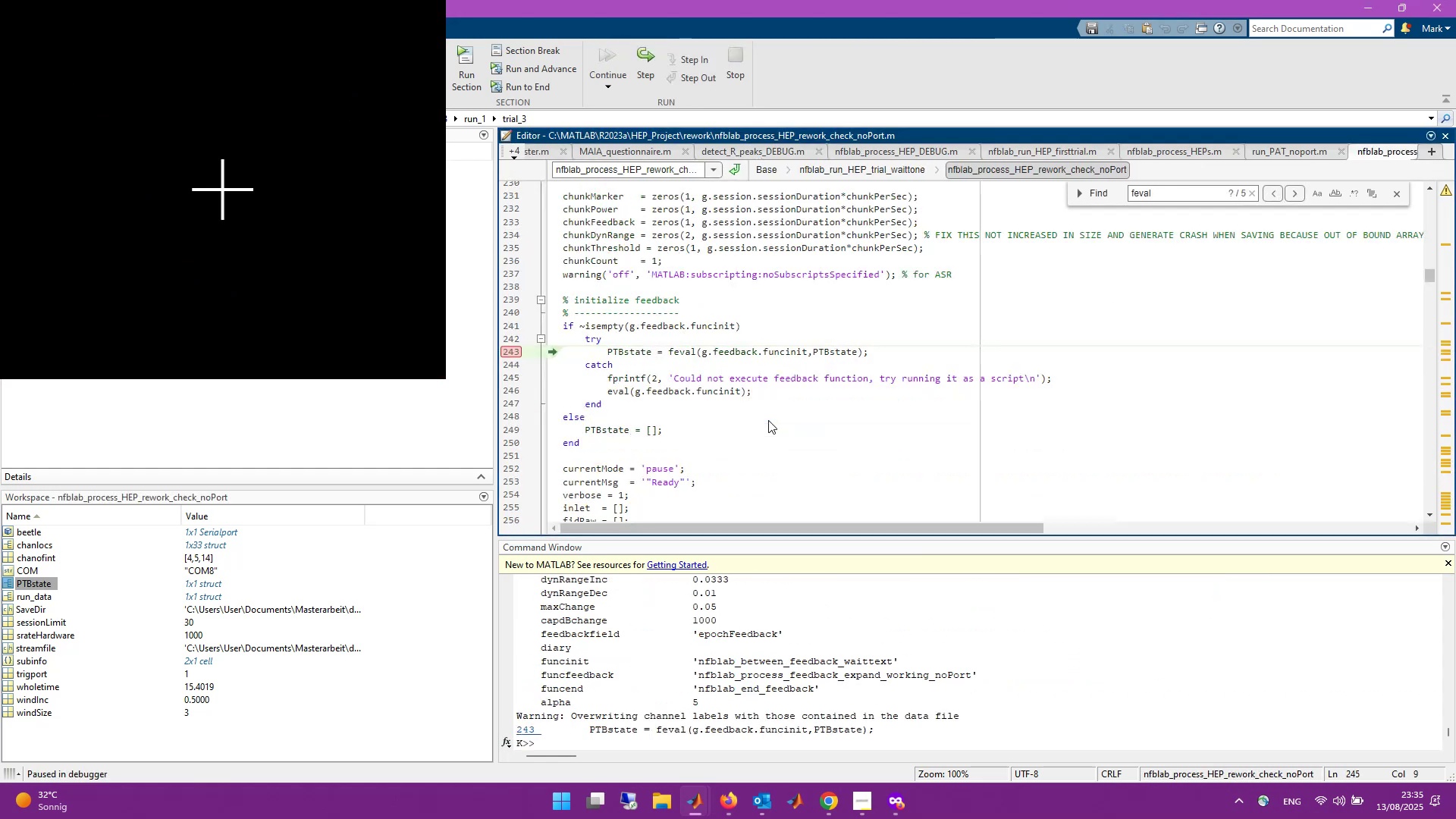 
left_click([616, 55])
 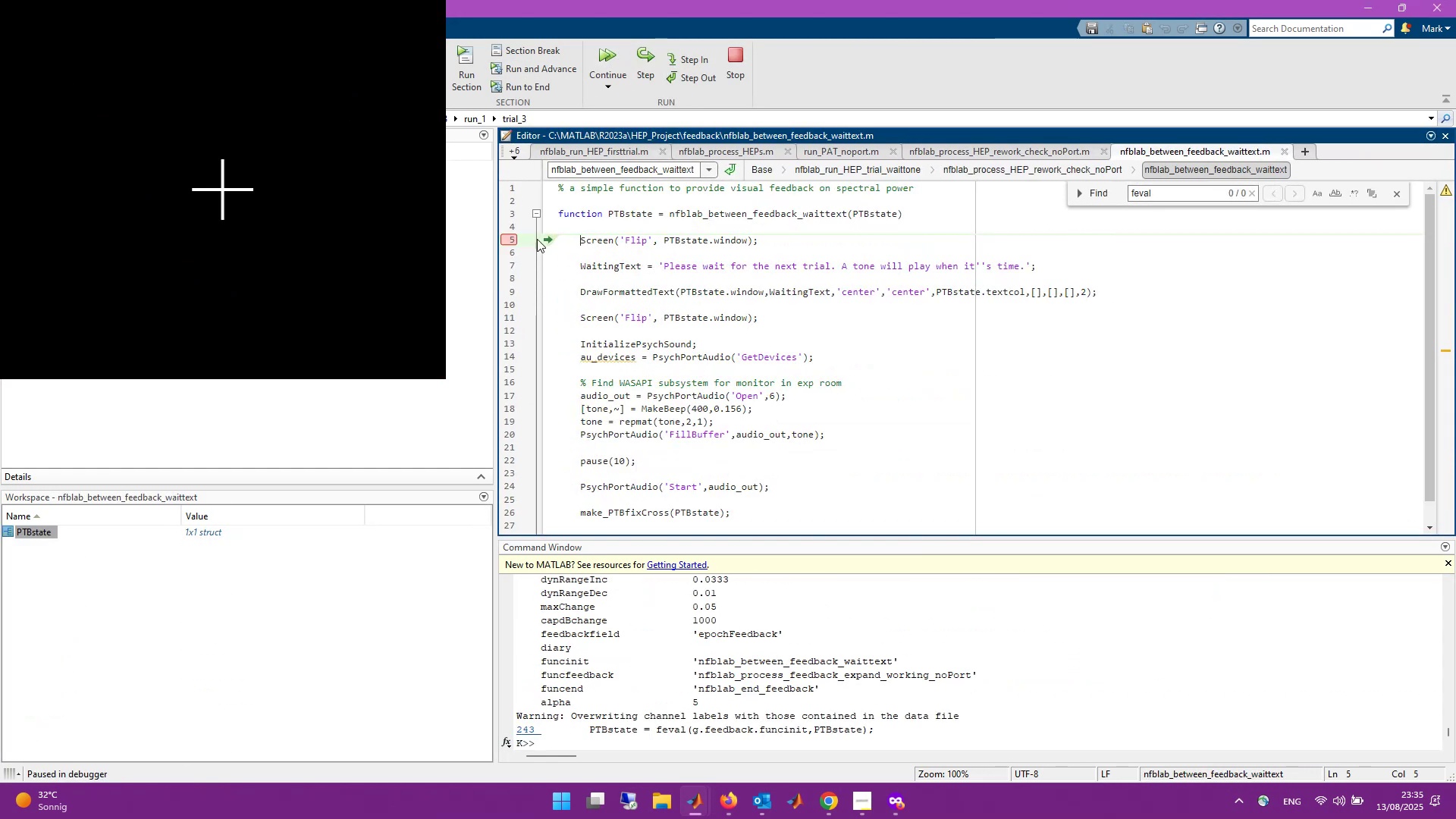 
left_click([510, 238])
 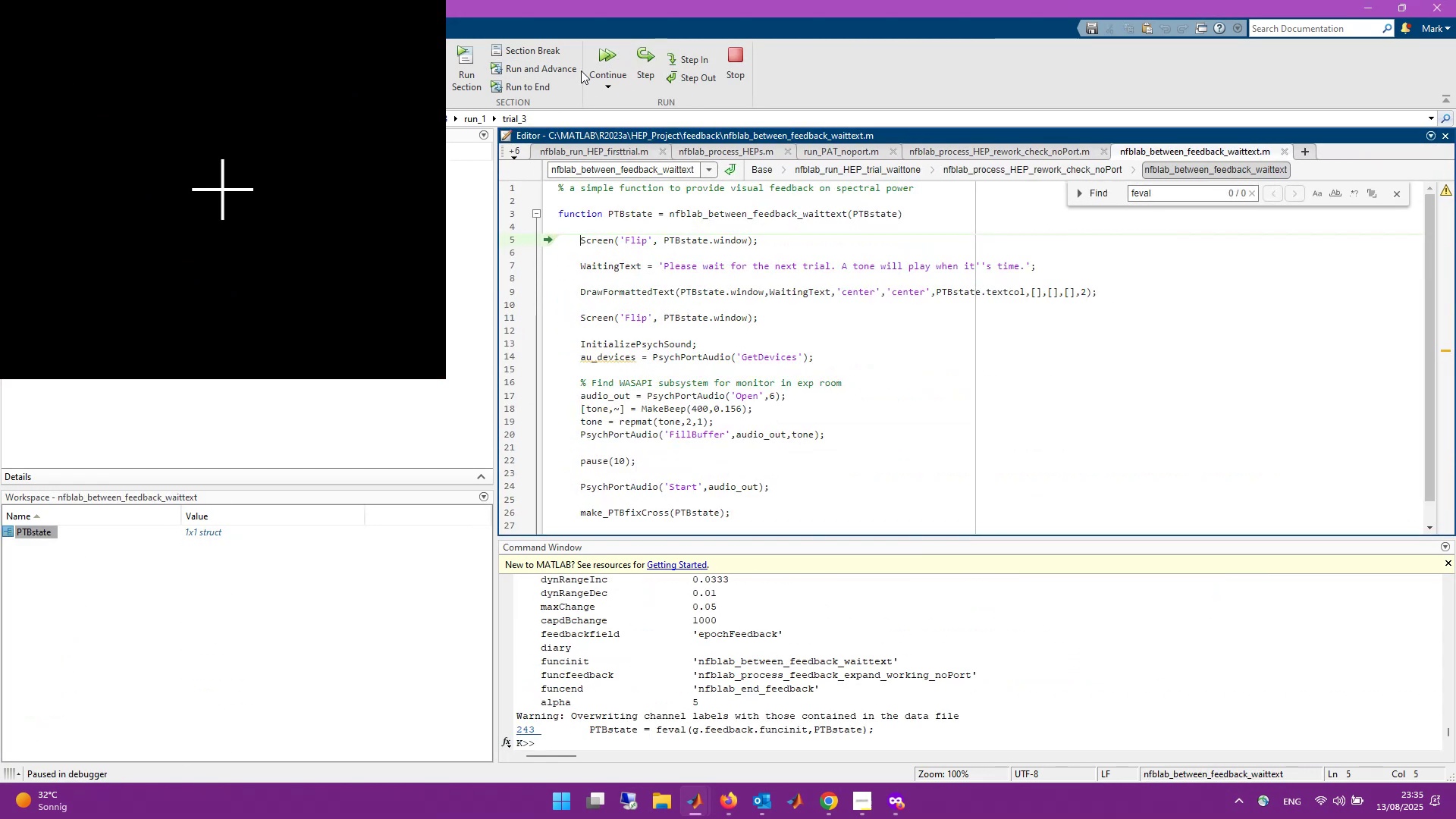 
left_click([616, 58])
 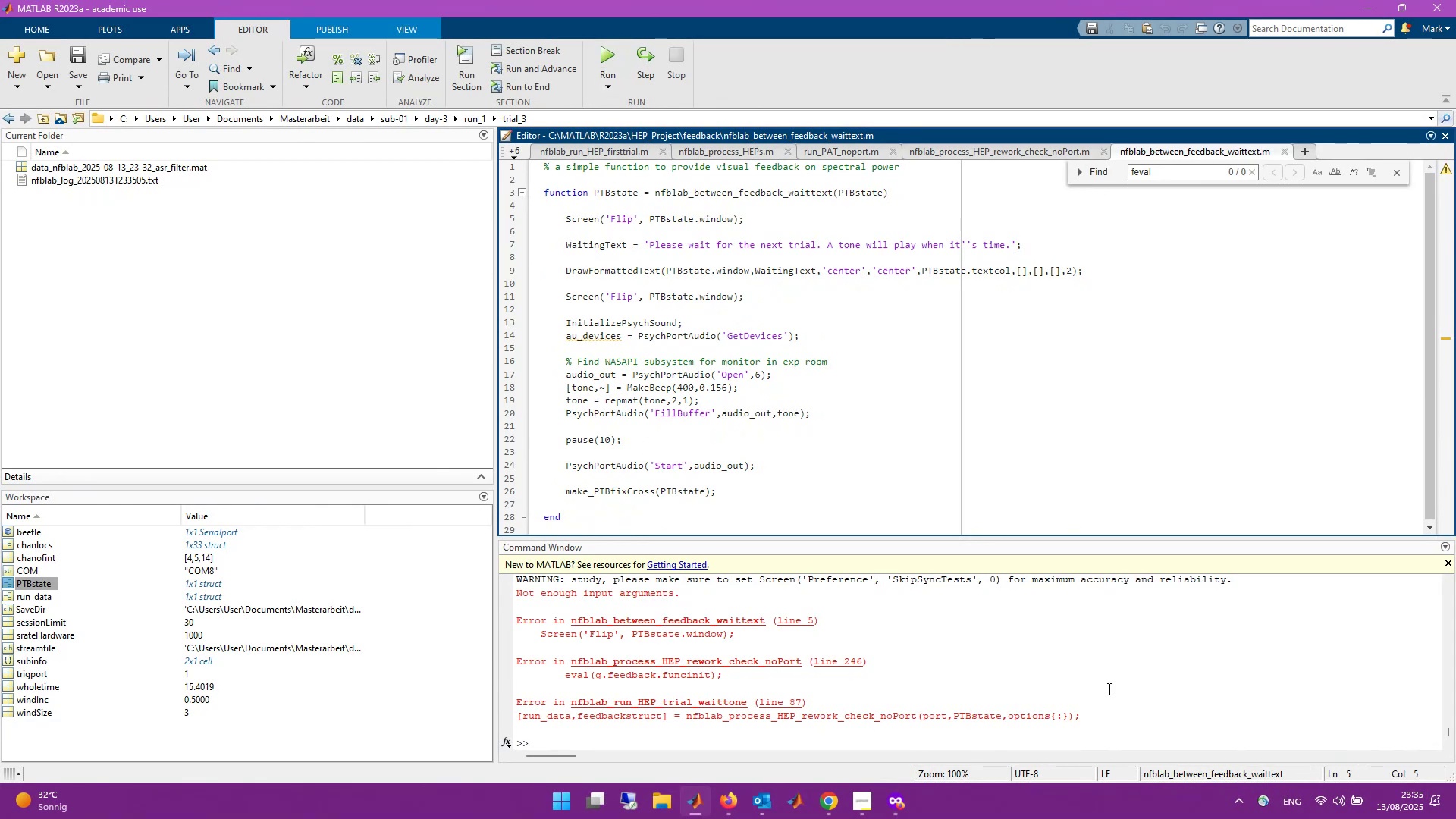 
wait(12.34)
 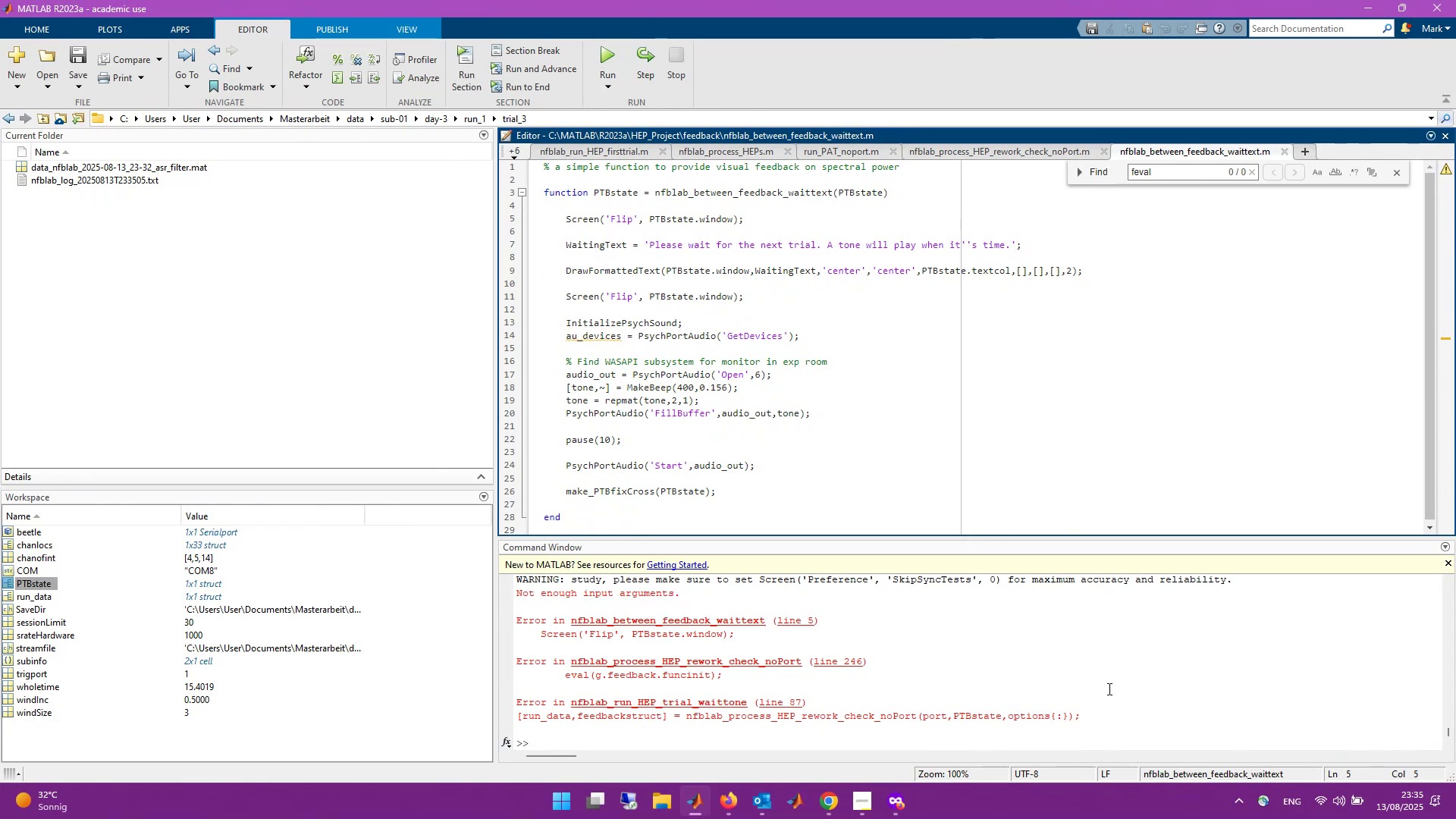 
left_click([1103, 720])
 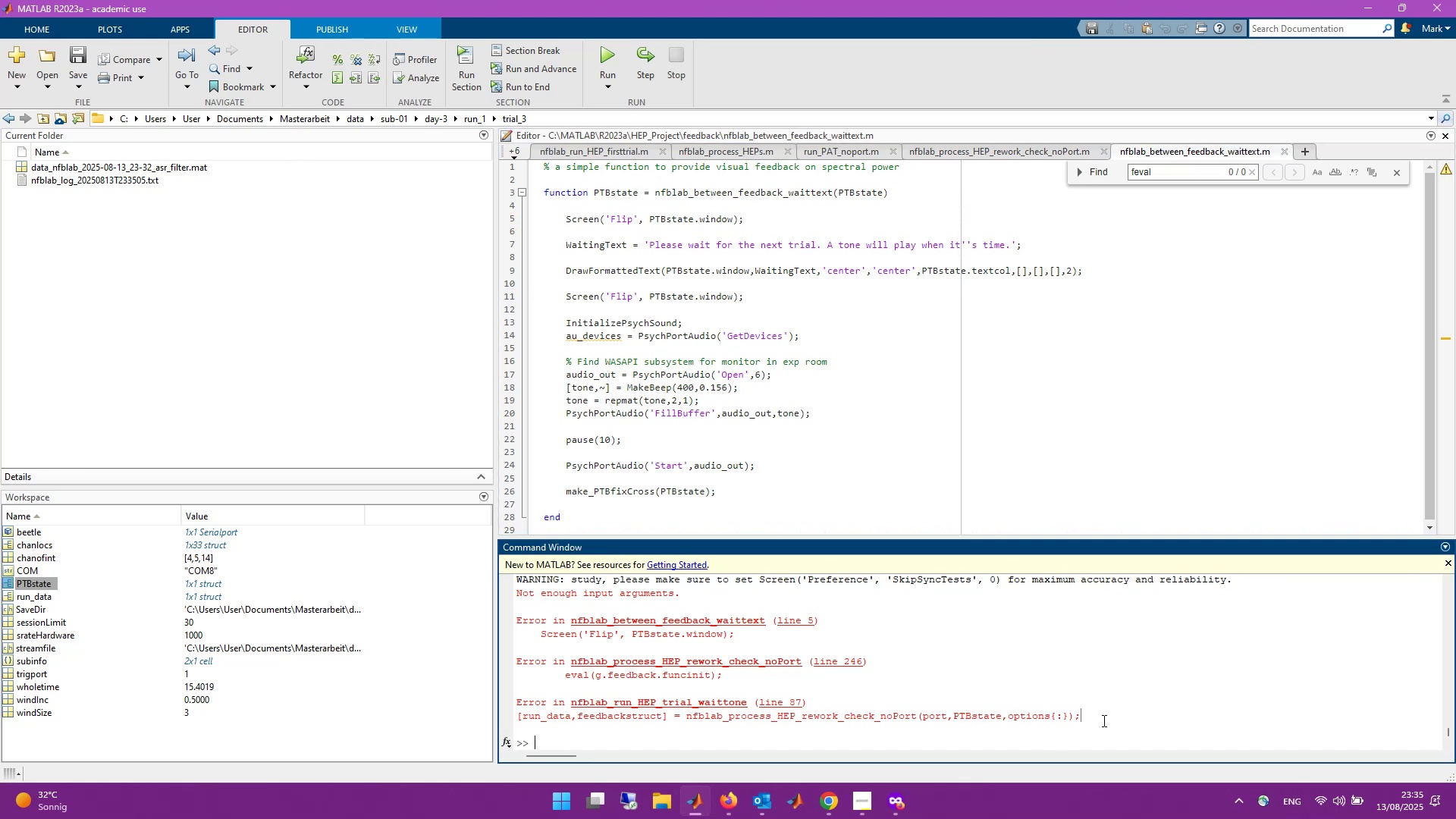 
key(ArrowUp)
 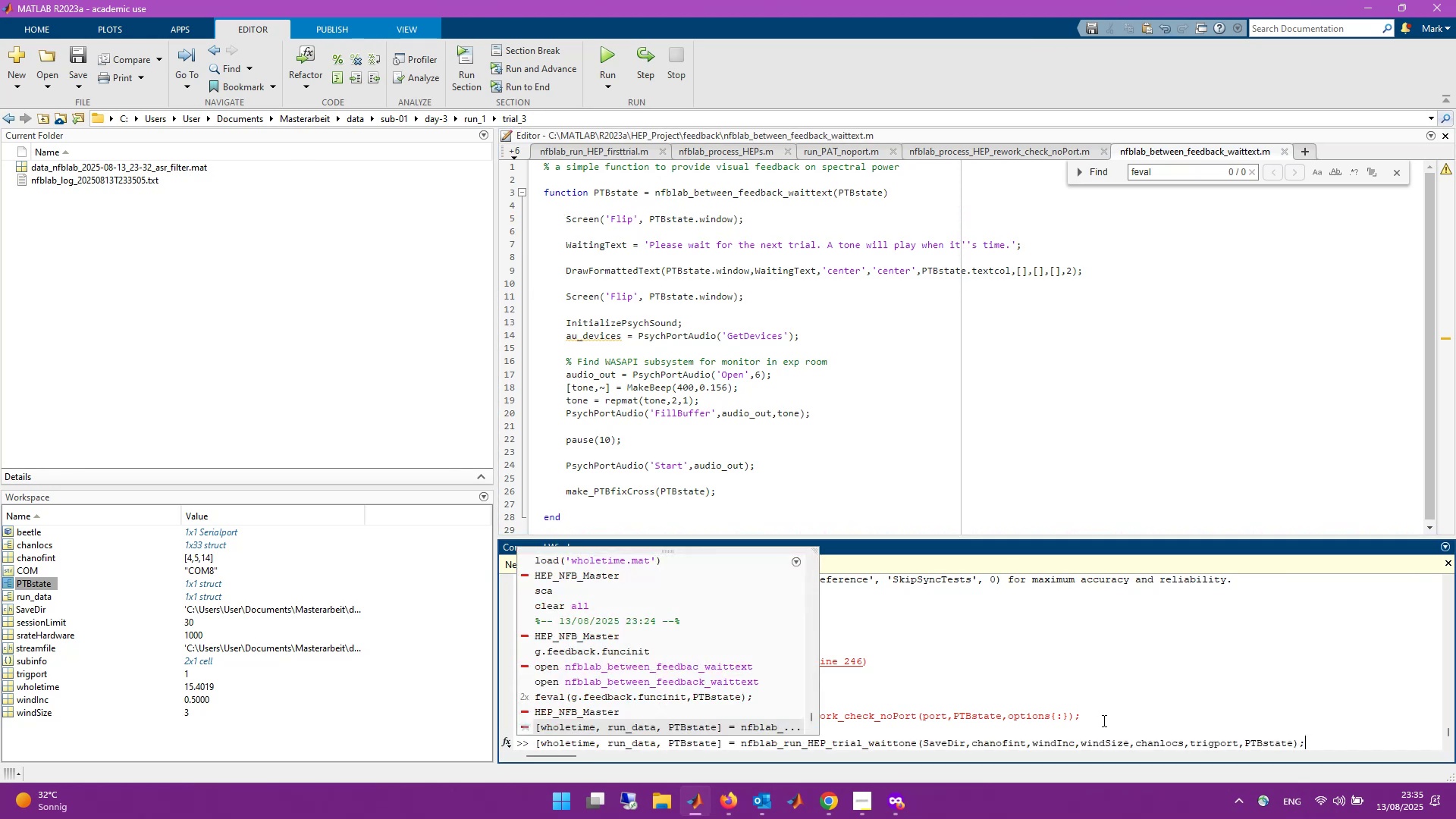 
key(Enter)
 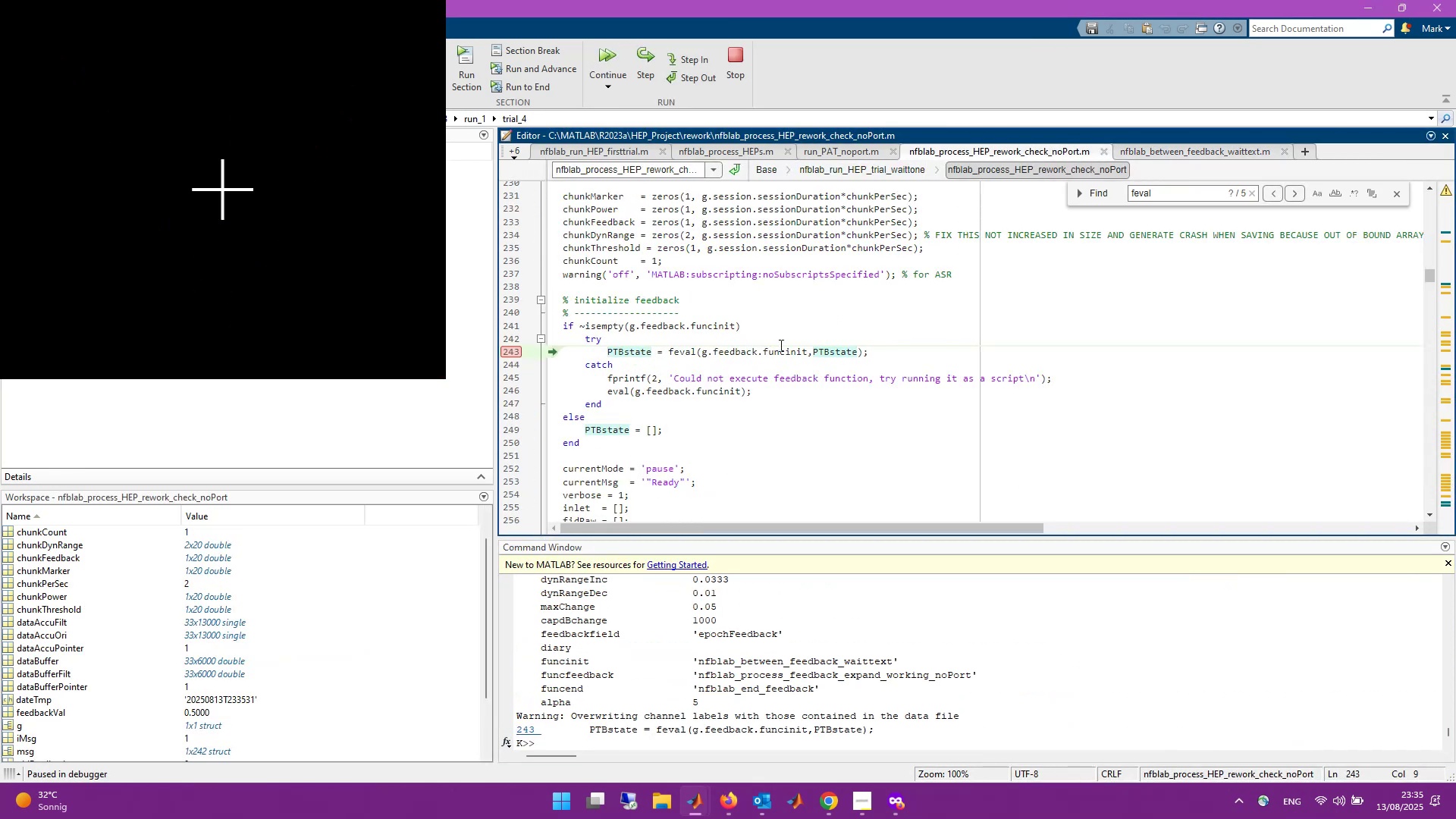 
wait(6.32)
 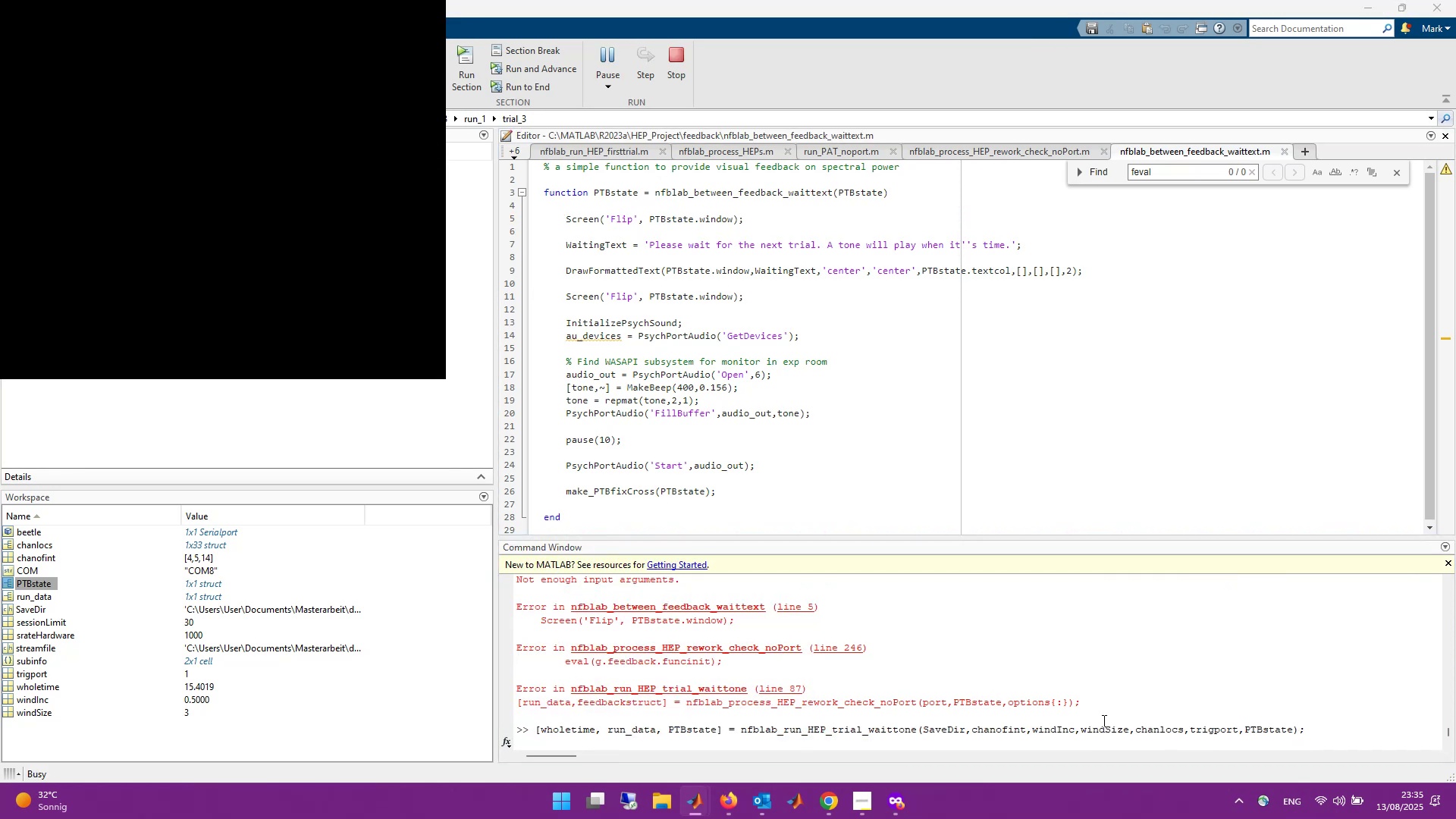 
scroll: coordinate [64, 692], scroll_direction: down, amount: 5.0
 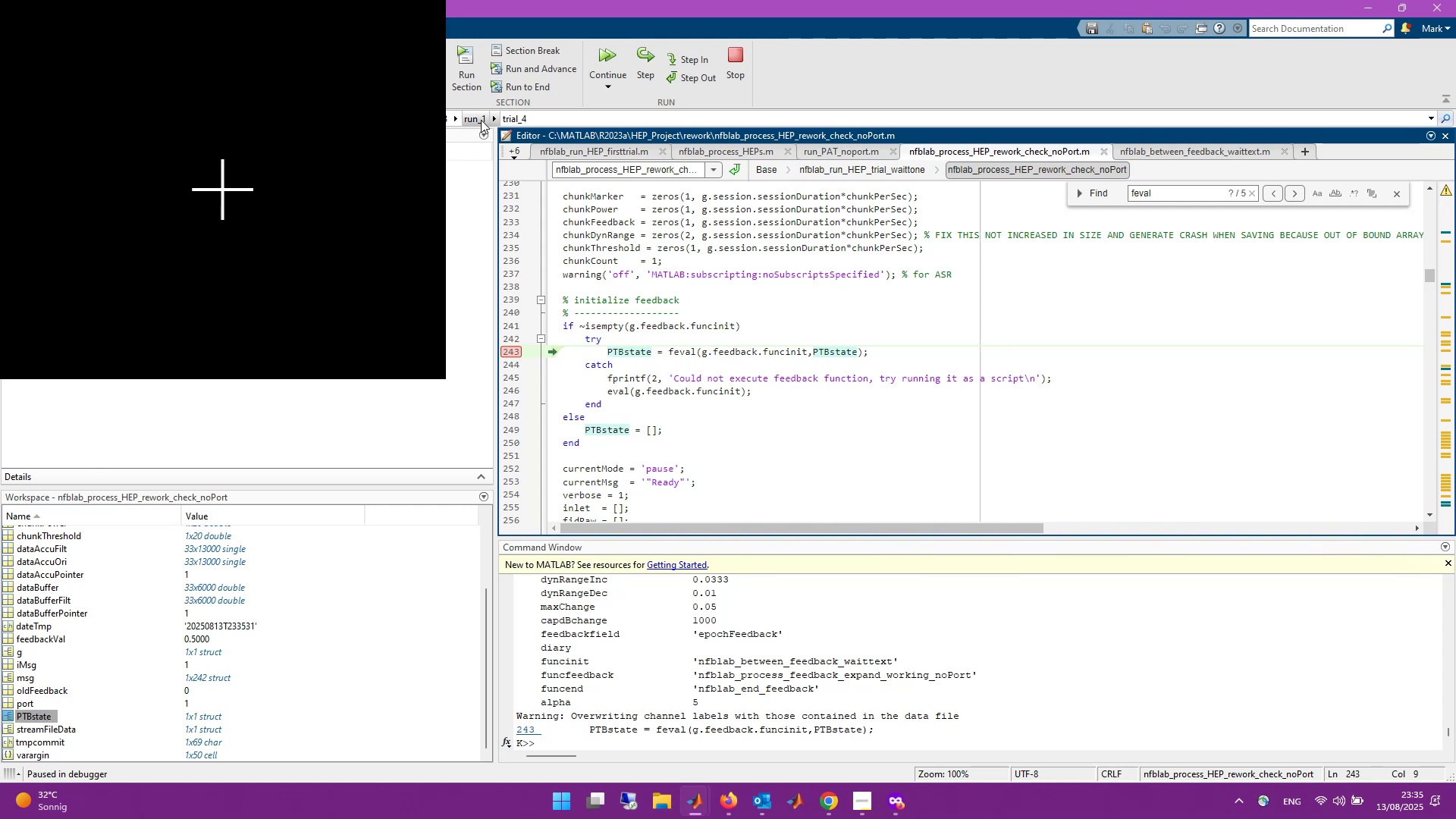 
left_click([613, 59])
 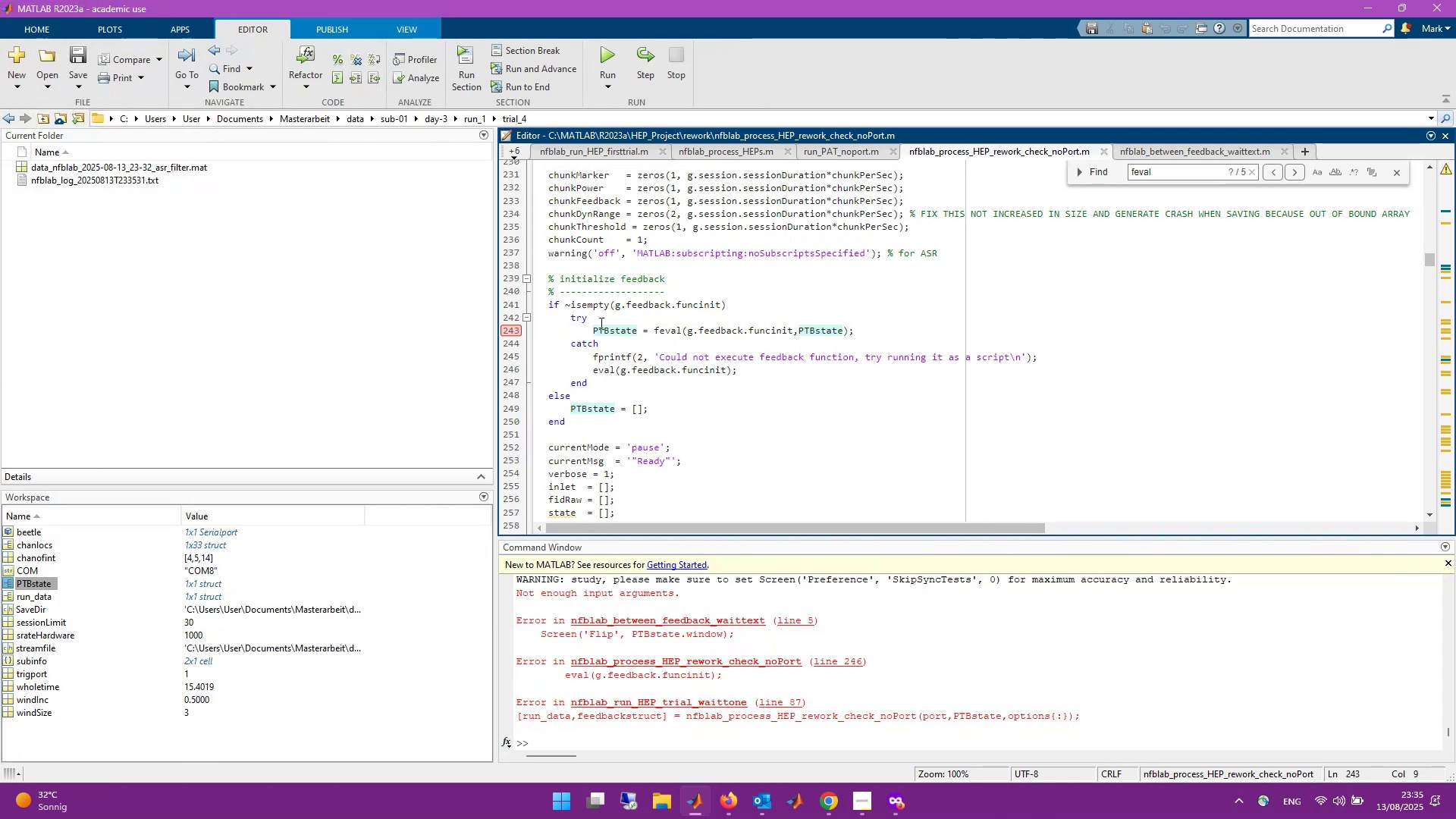 
left_click([671, 740])
 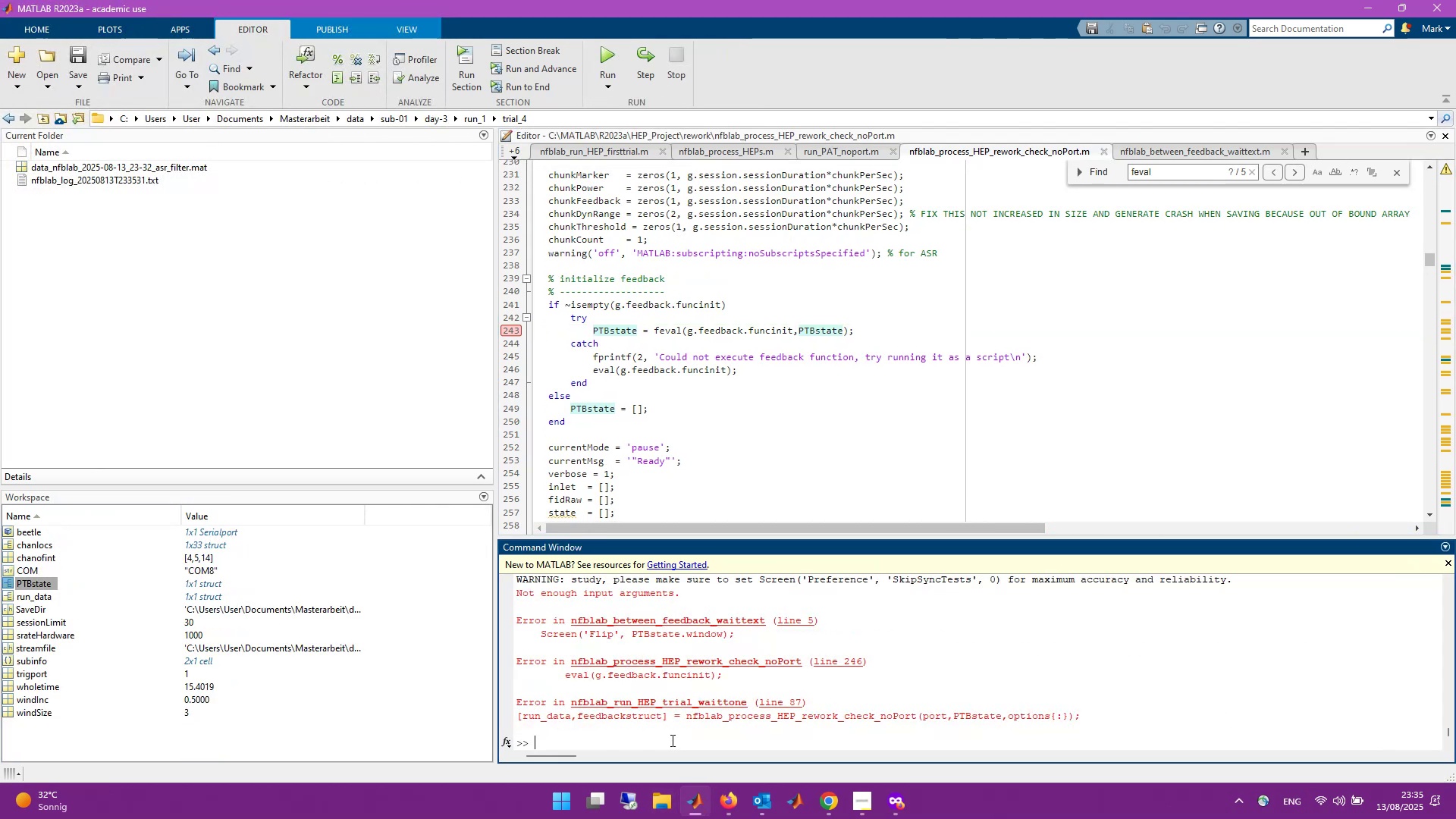 
key(ArrowUp)
 